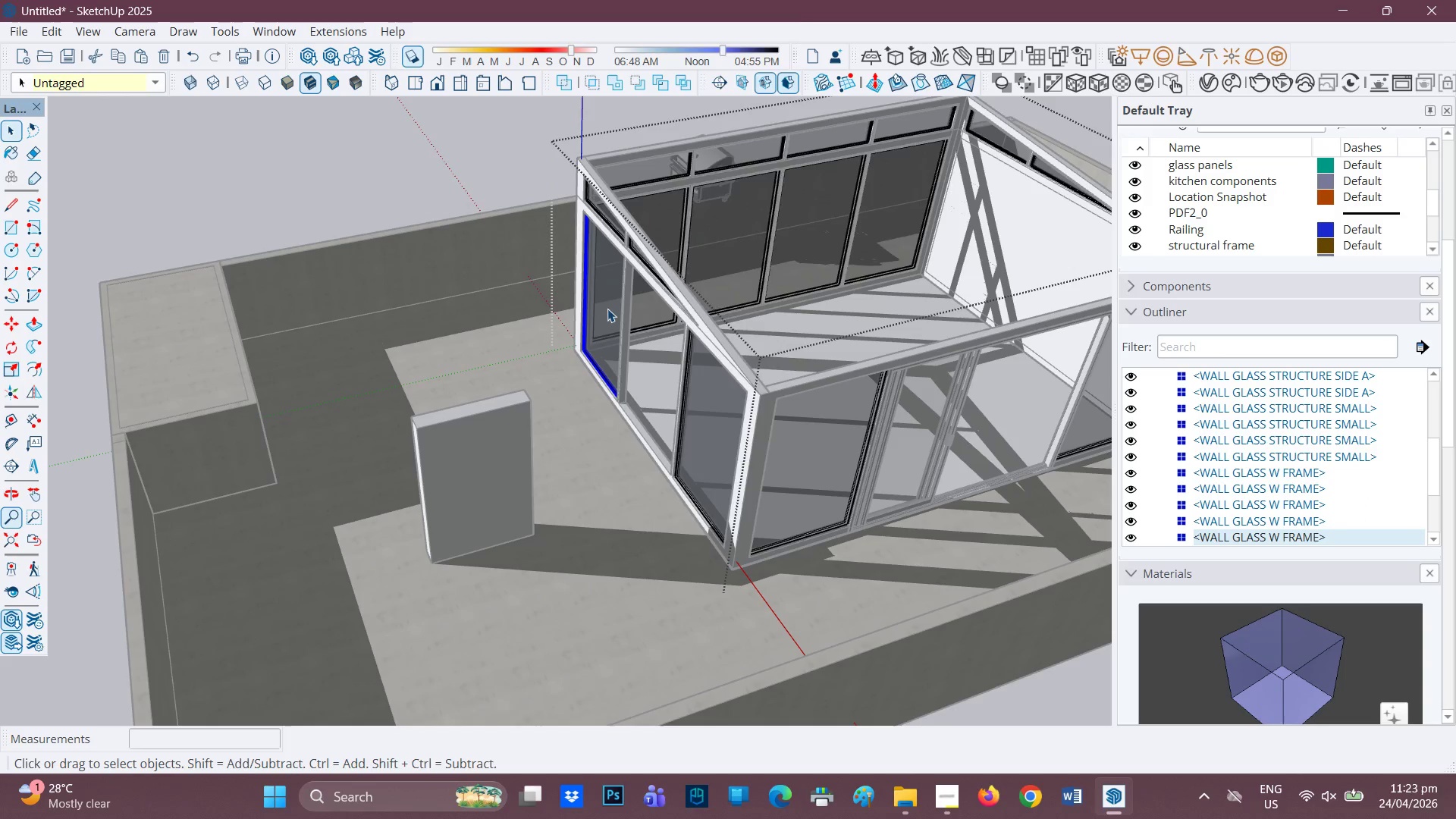 
right_click([607, 309])
 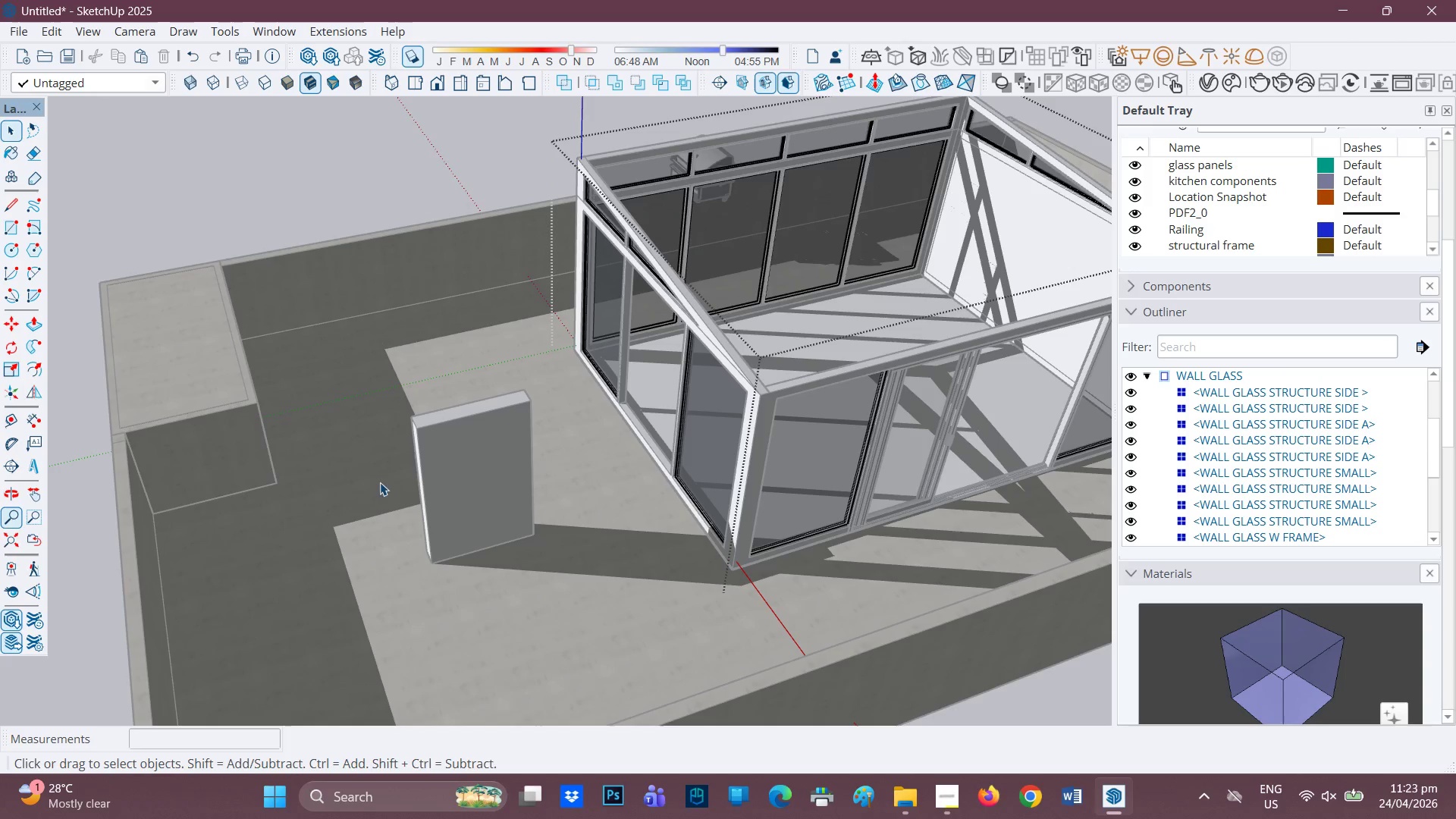 
key(Space)
 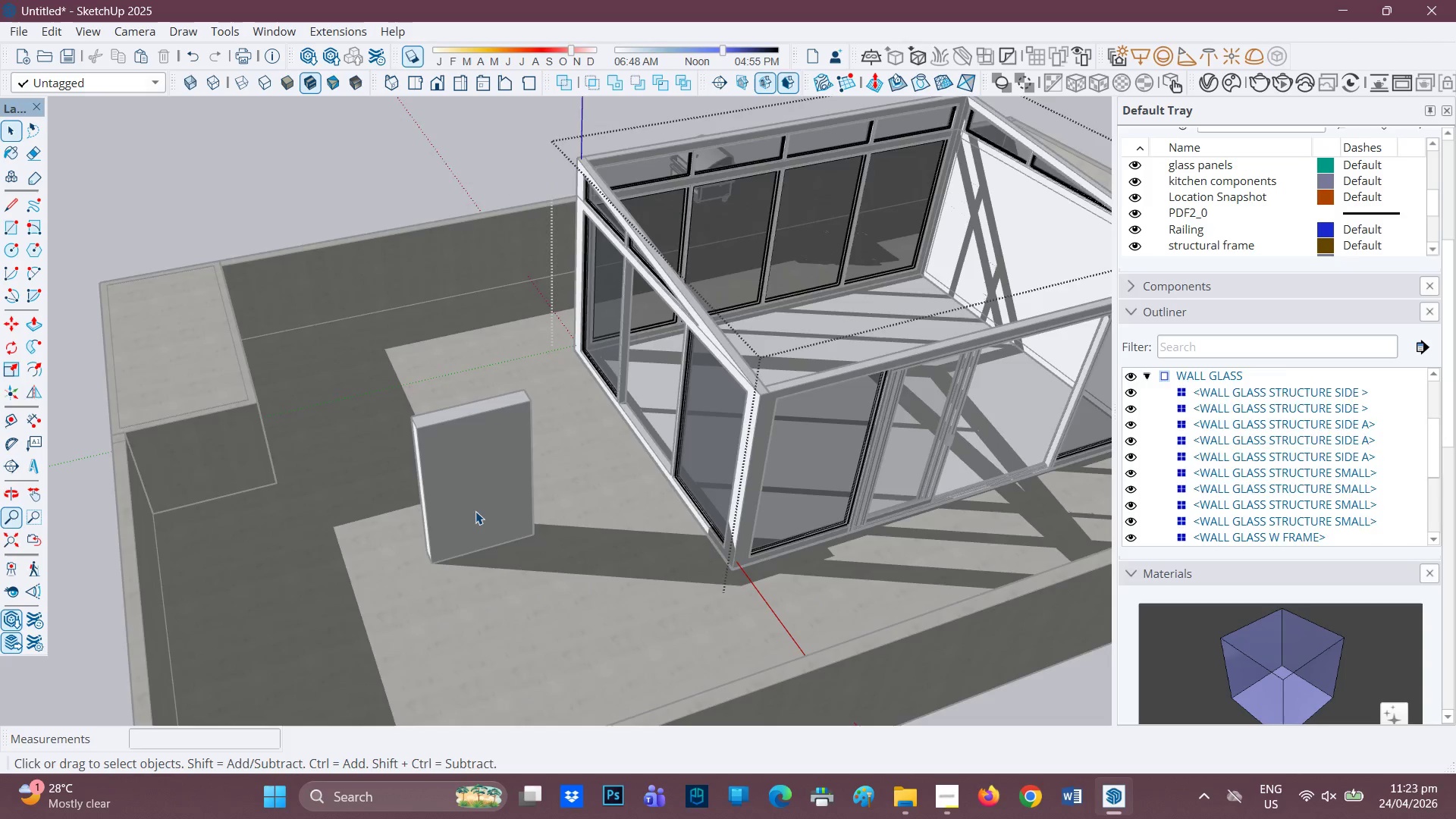 
double_click([475, 511])
 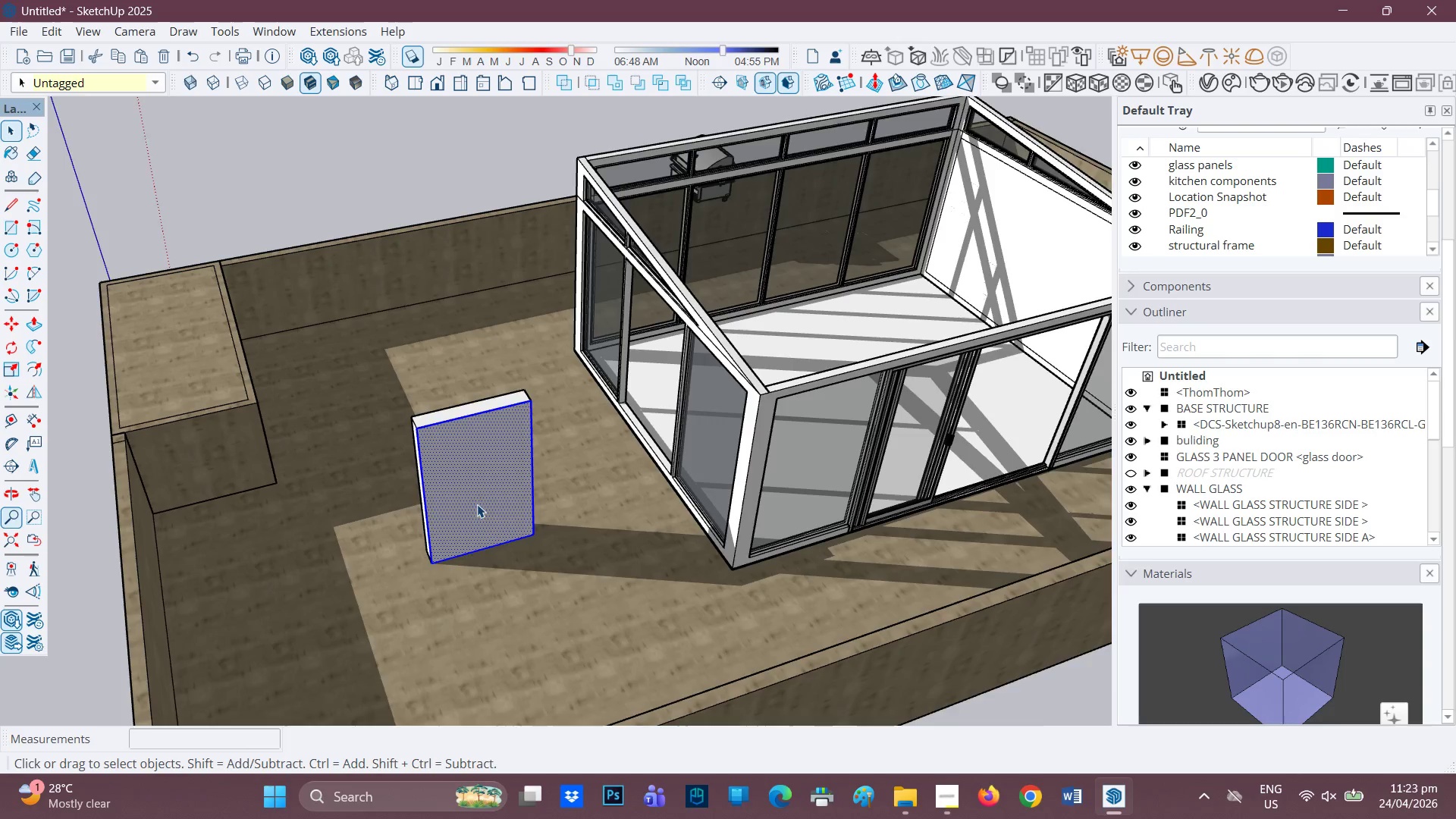 
scroll: coordinate [481, 507], scroll_direction: up, amount: 5.0
 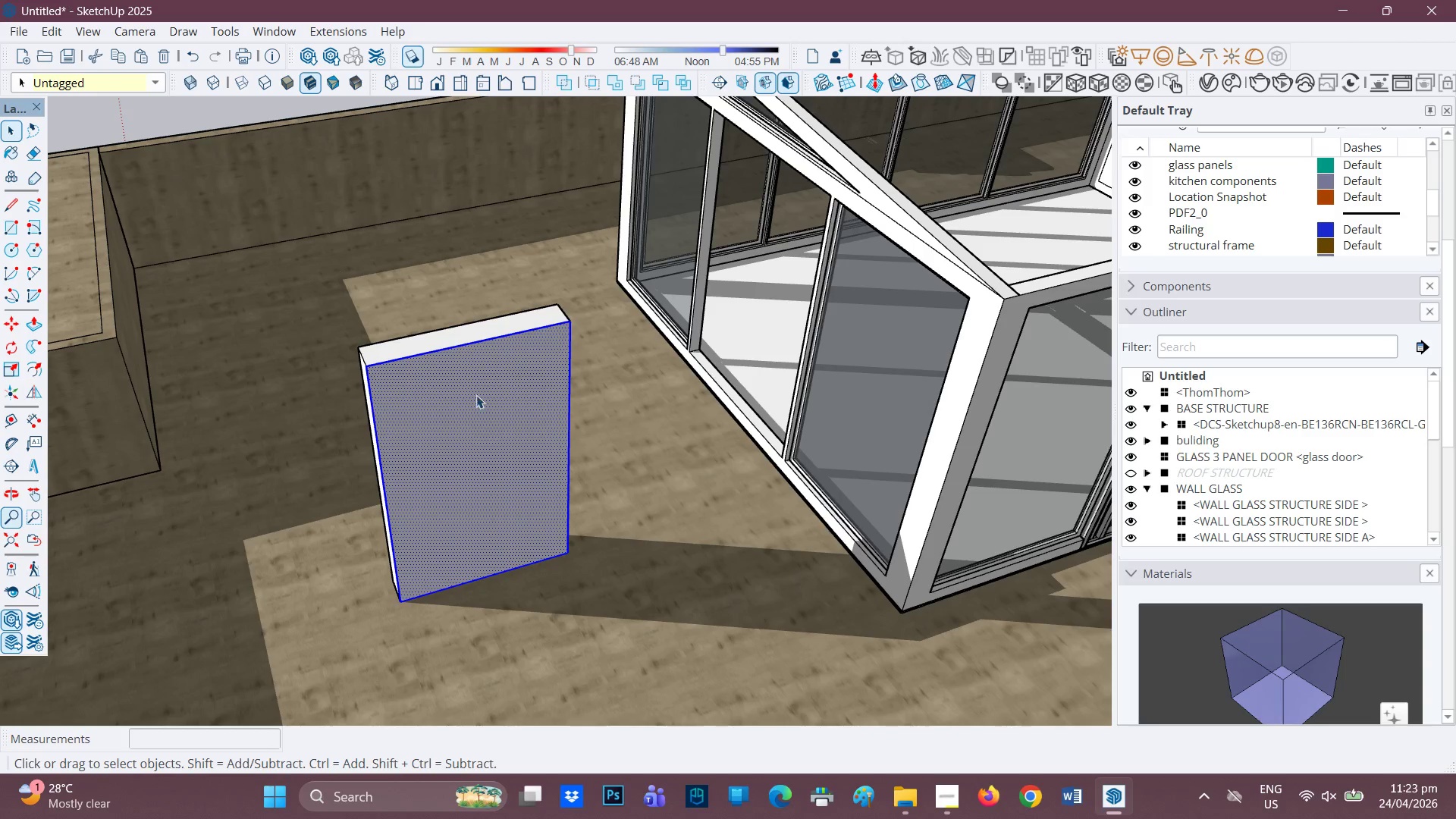 
double_click([478, 385])
 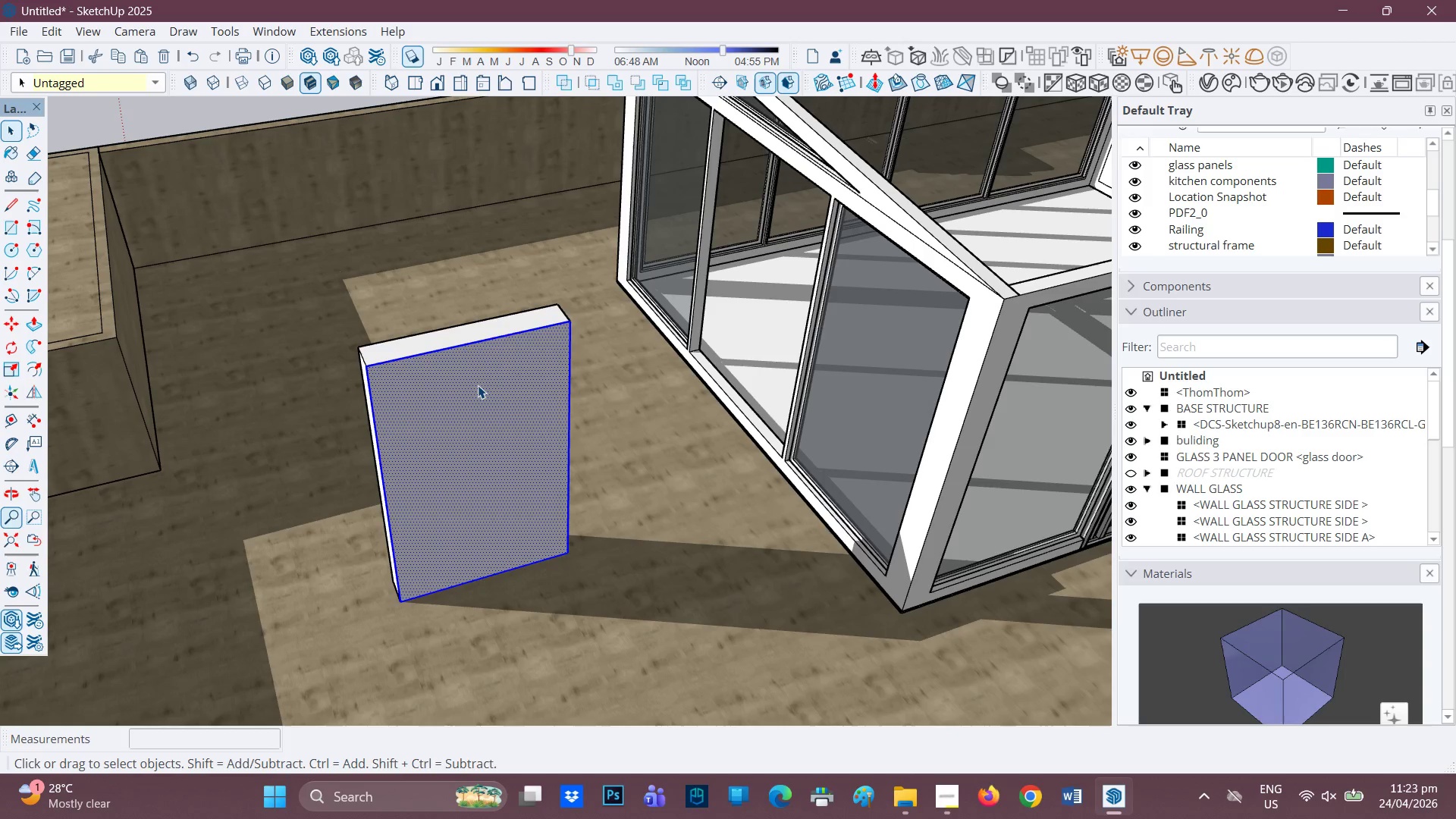 
triple_click([478, 385])
 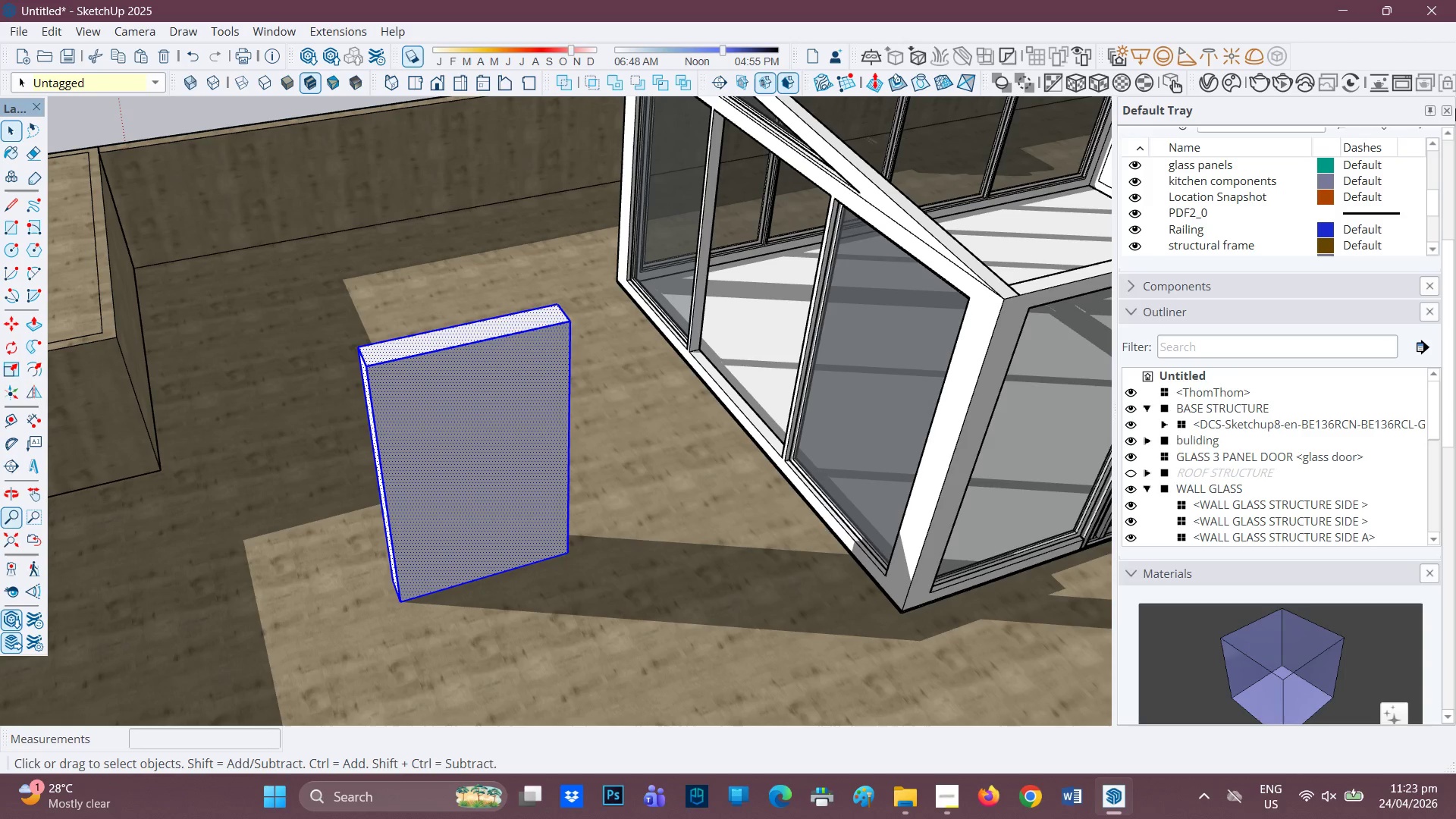 
wait(9.53)
 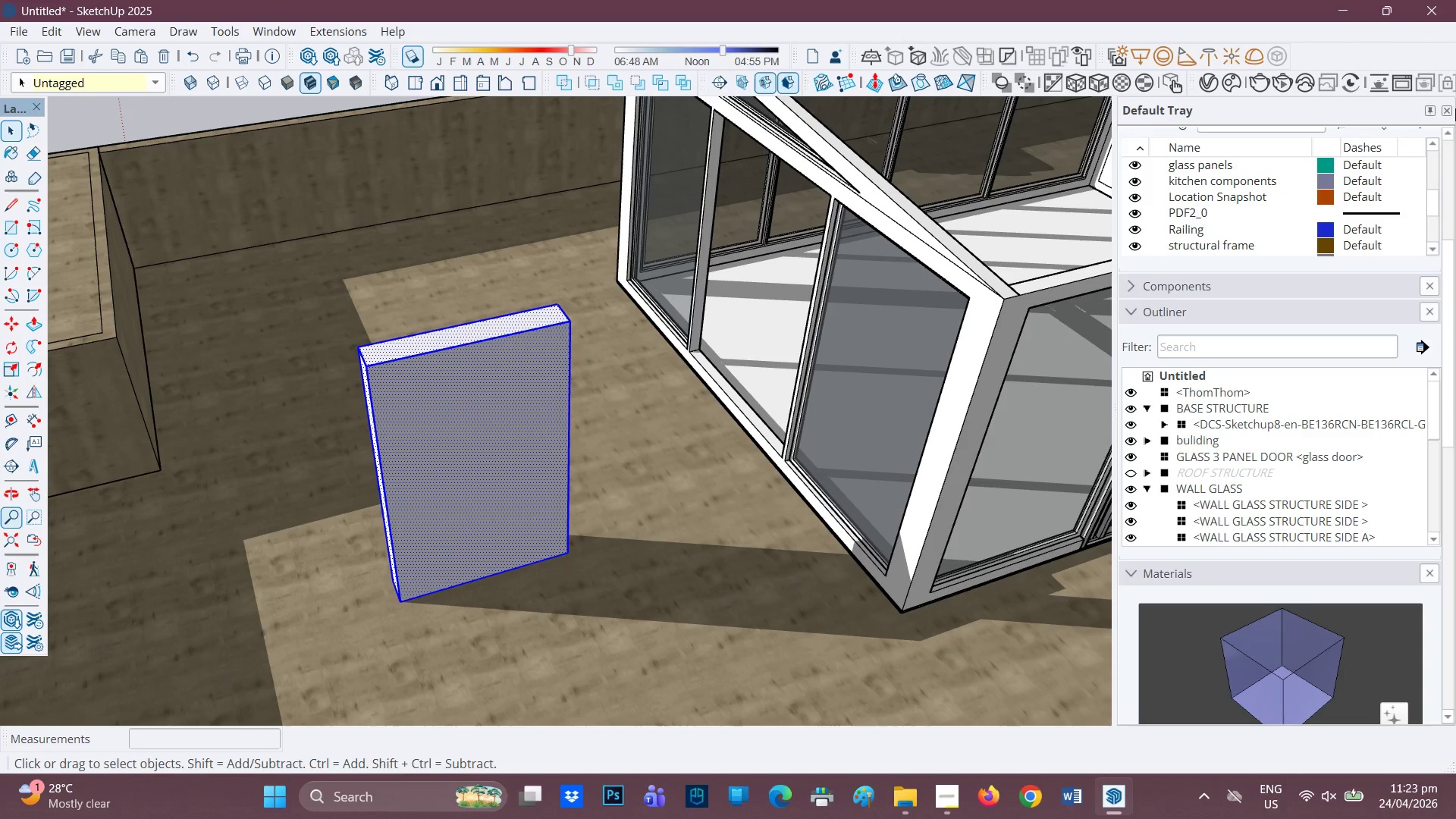 
key(Q)
 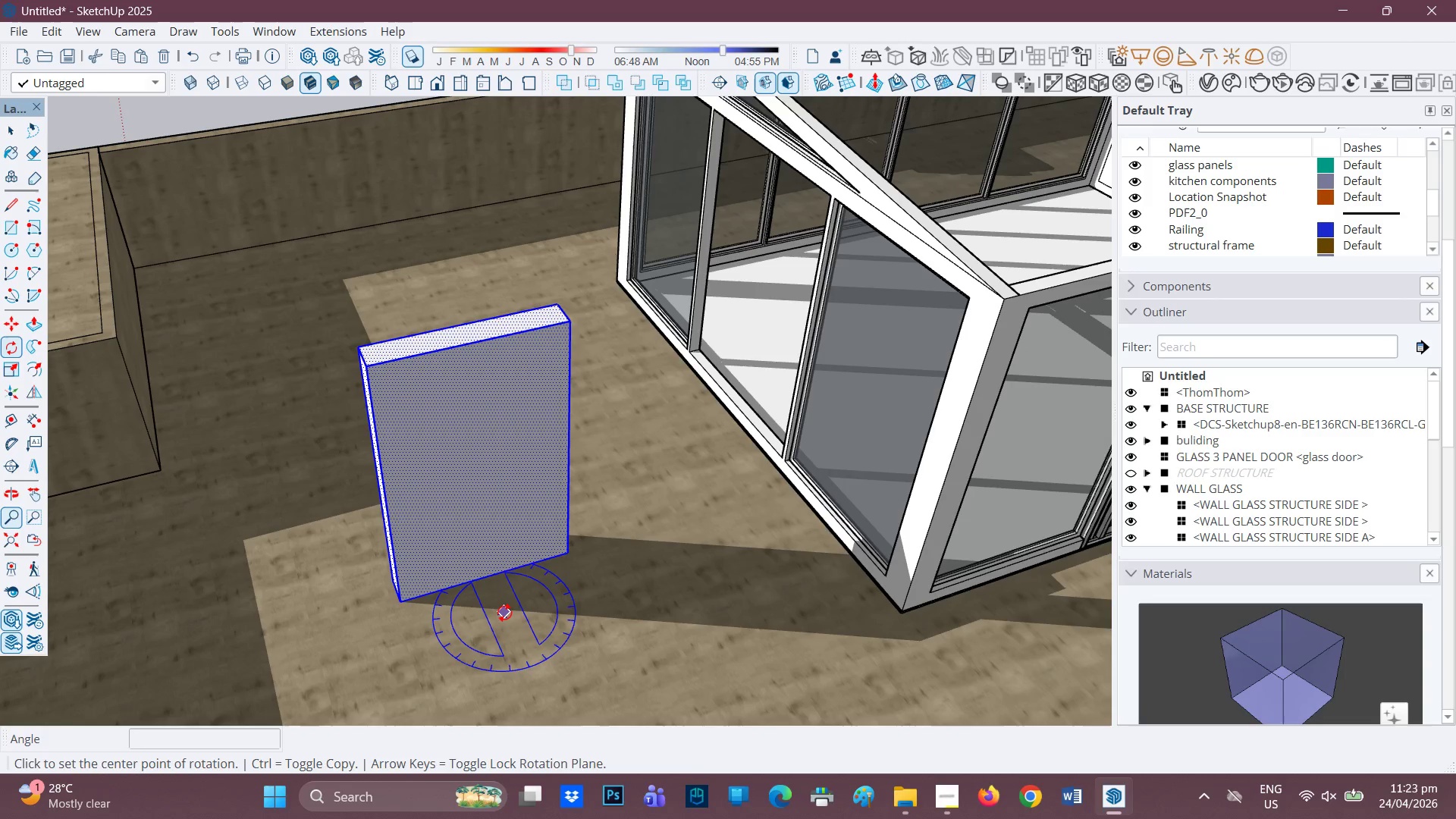 
left_click([504, 613])
 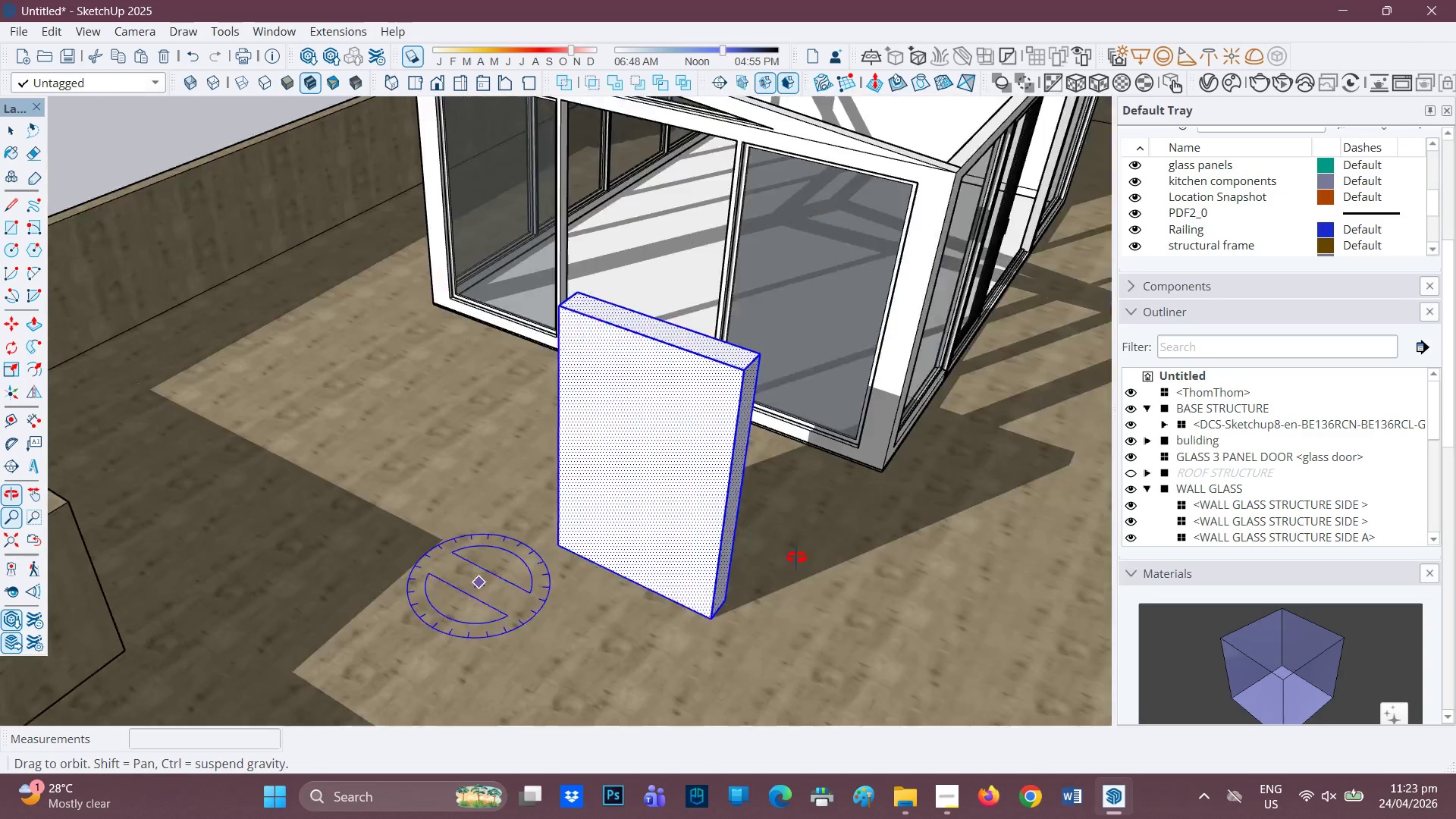 
scroll: coordinate [200, 337], scroll_direction: up, amount: 3.0
 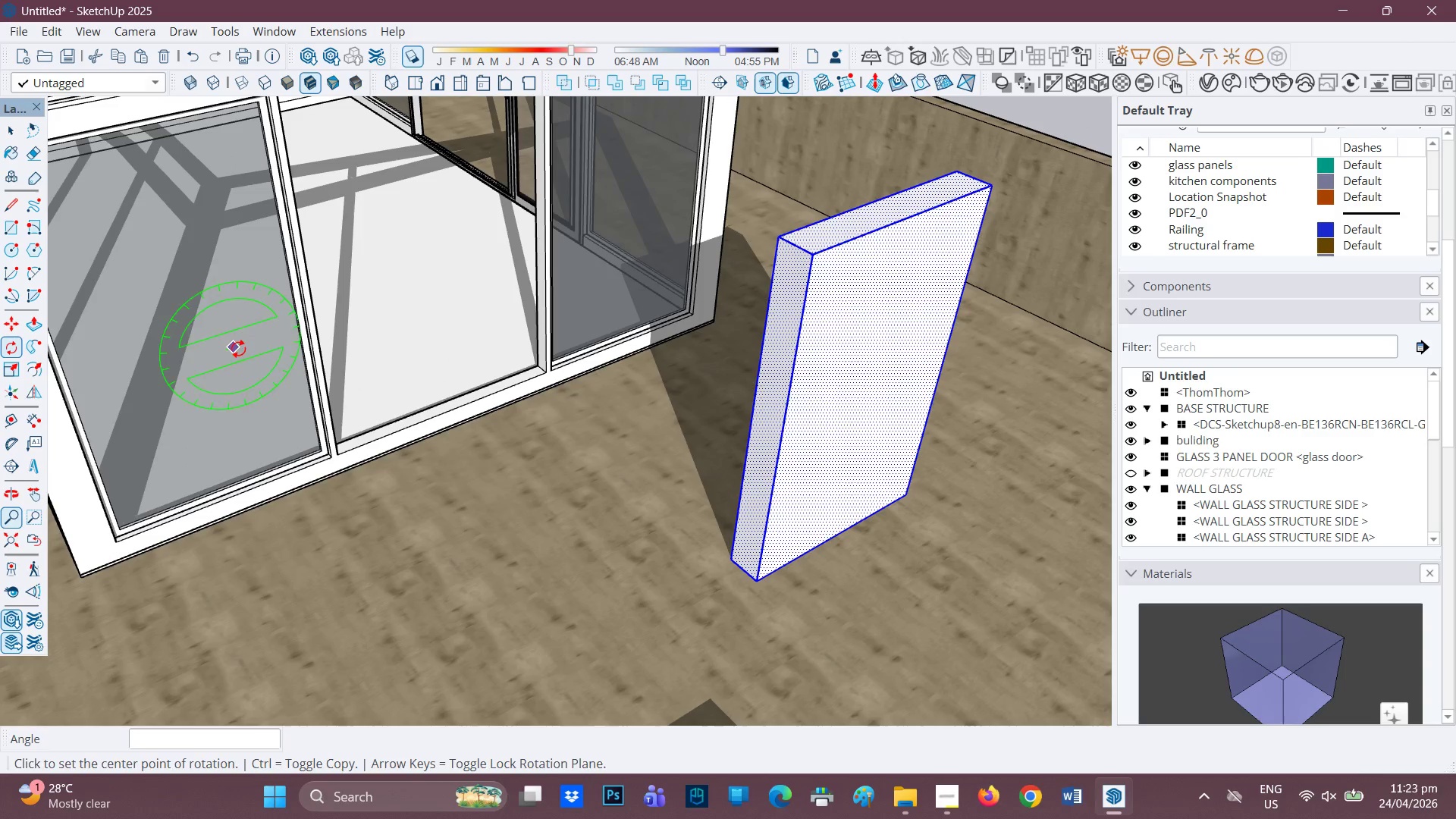 
key(Space)
 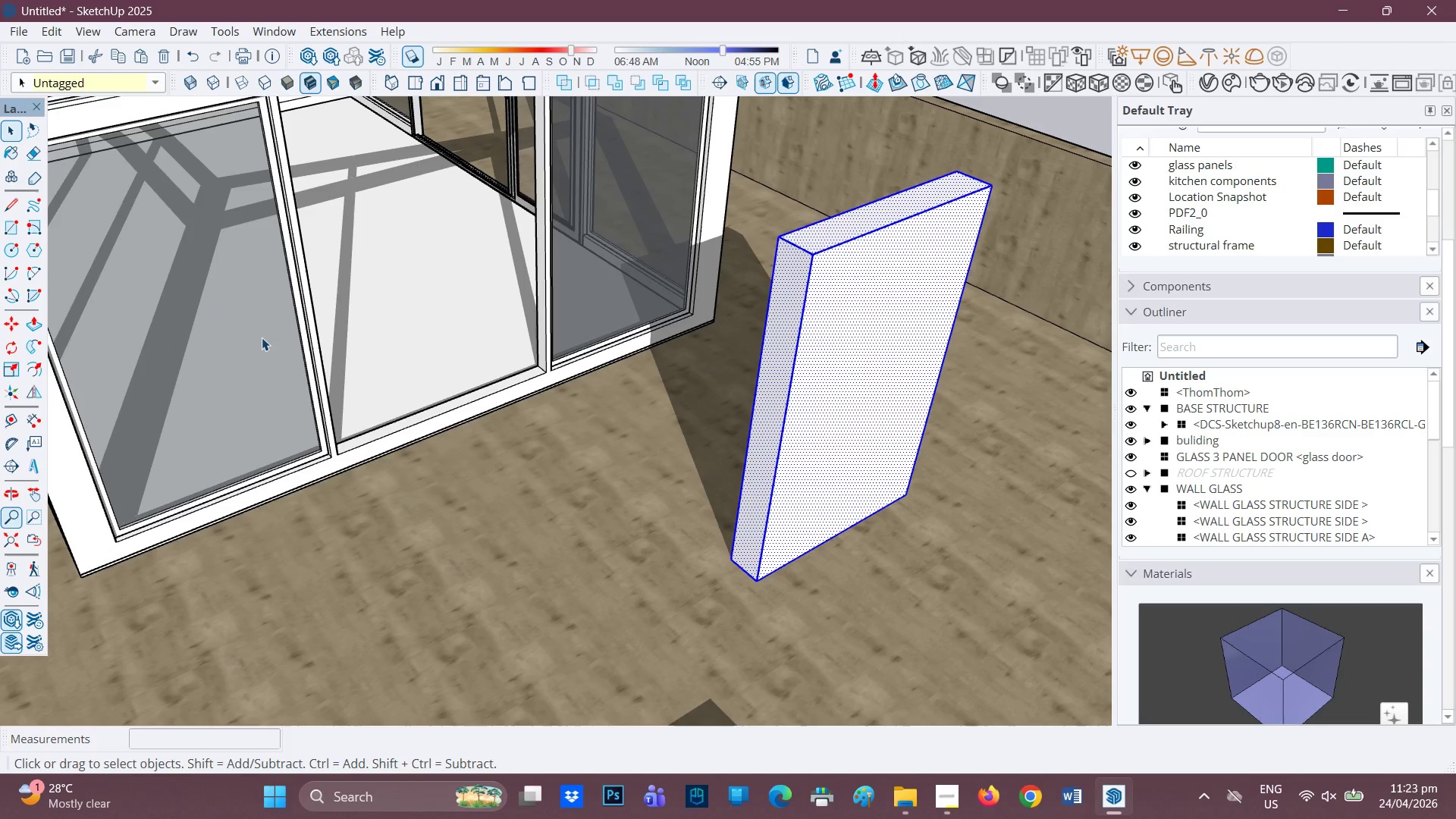 
left_click([262, 337])
 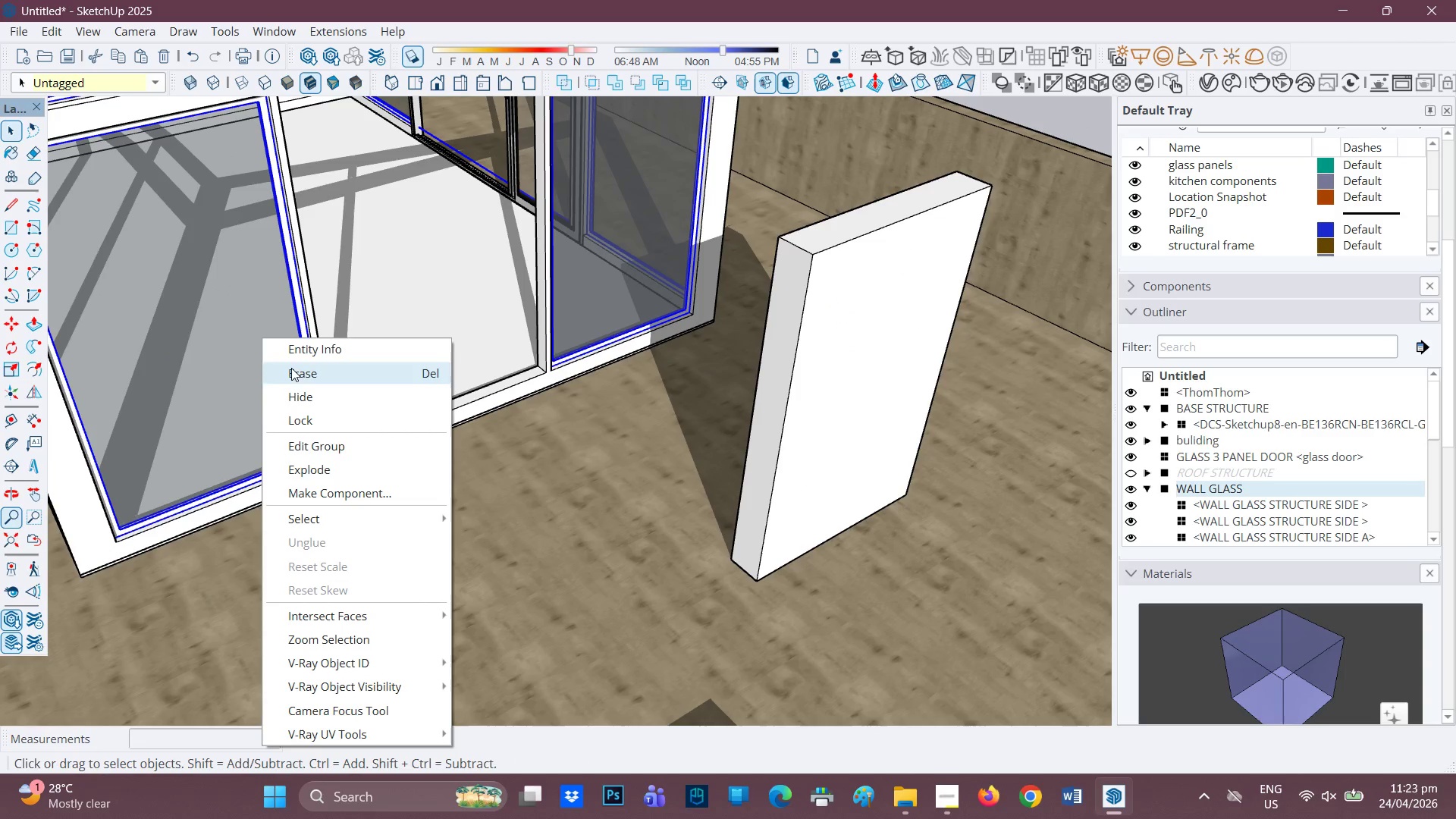 
double_click([199, 339])
 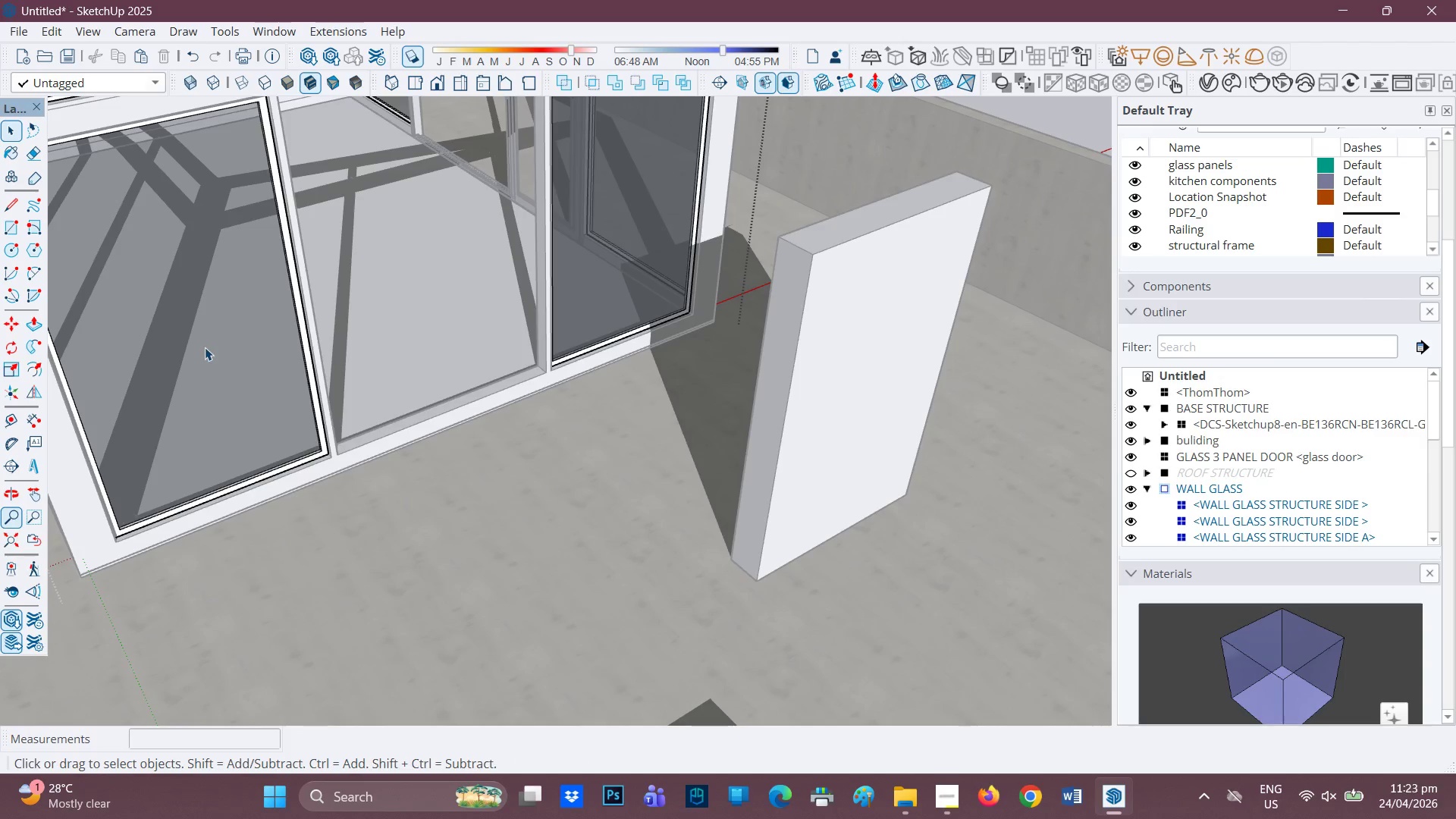 
right_click([205, 347])
 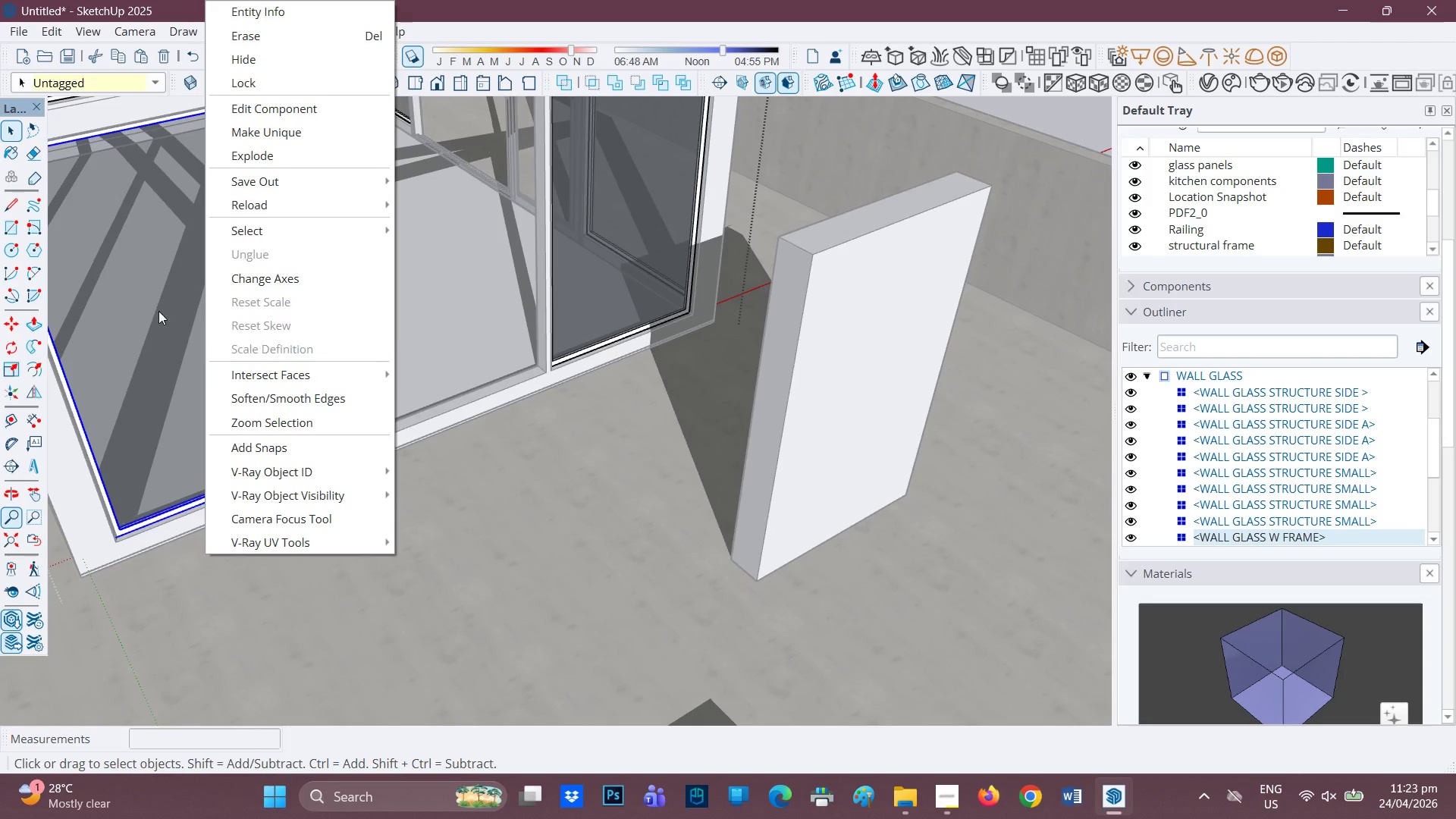 
left_click([158, 311])
 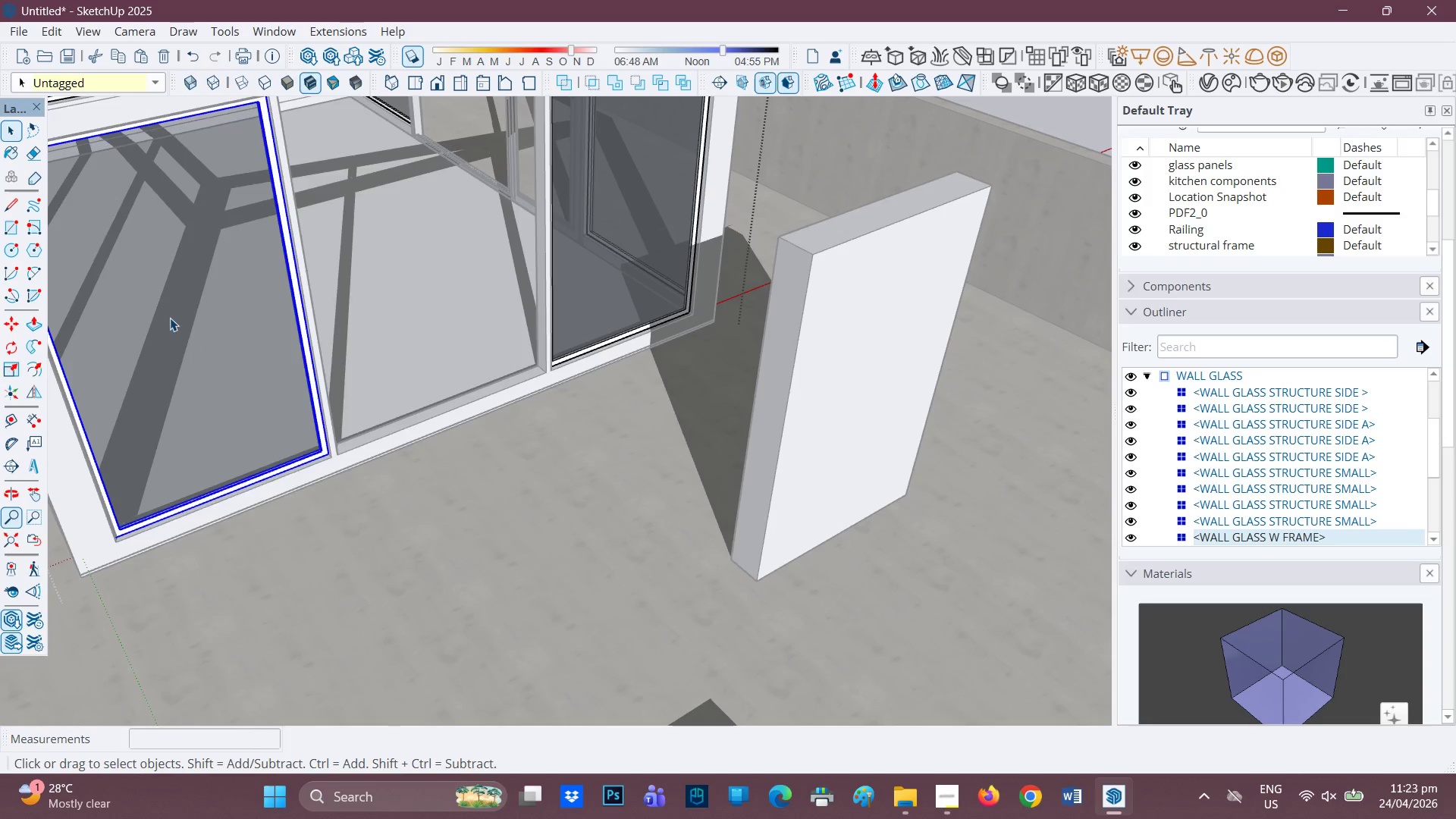 
right_click([170, 318])
 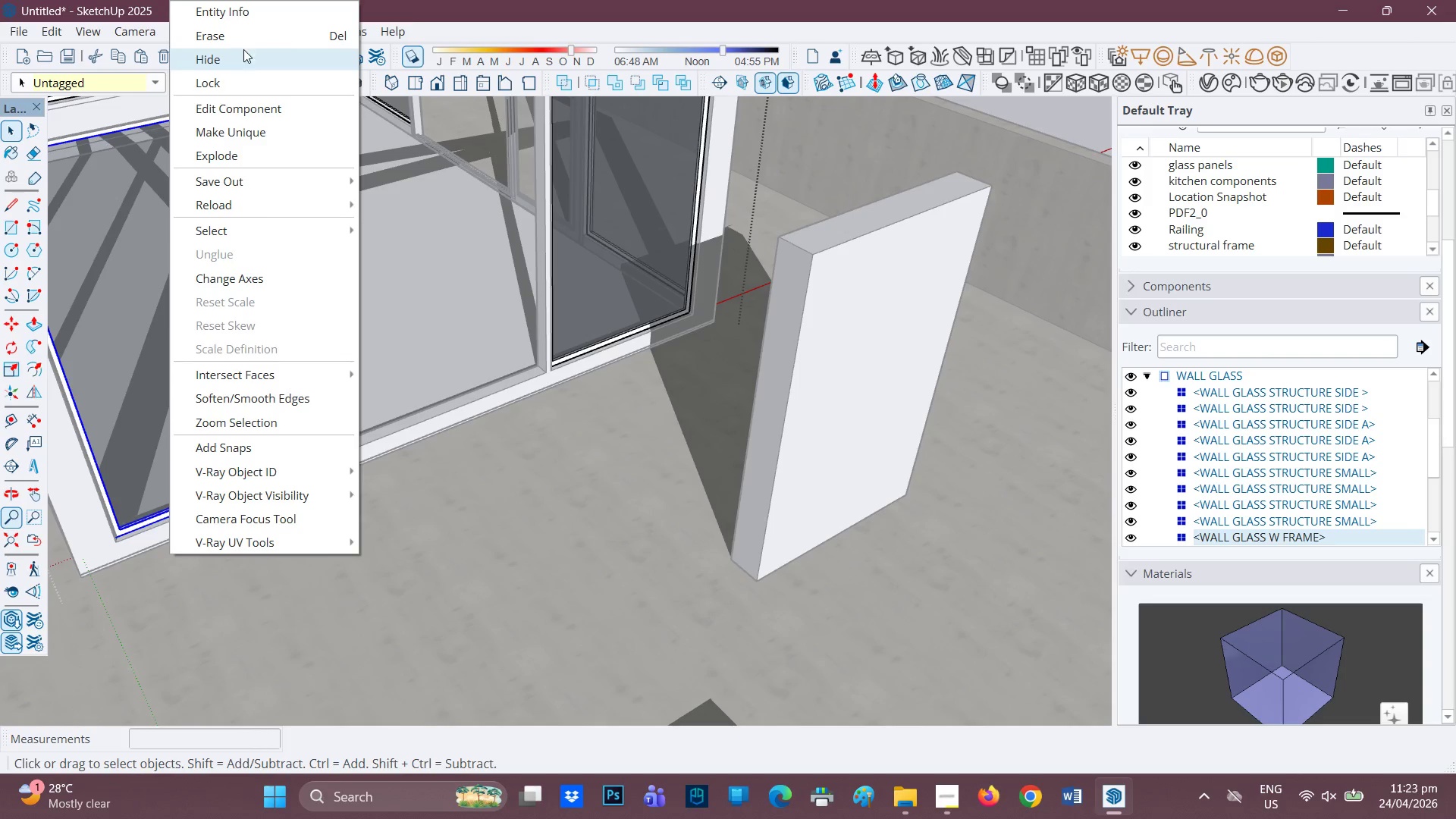 
left_click([244, 46])
 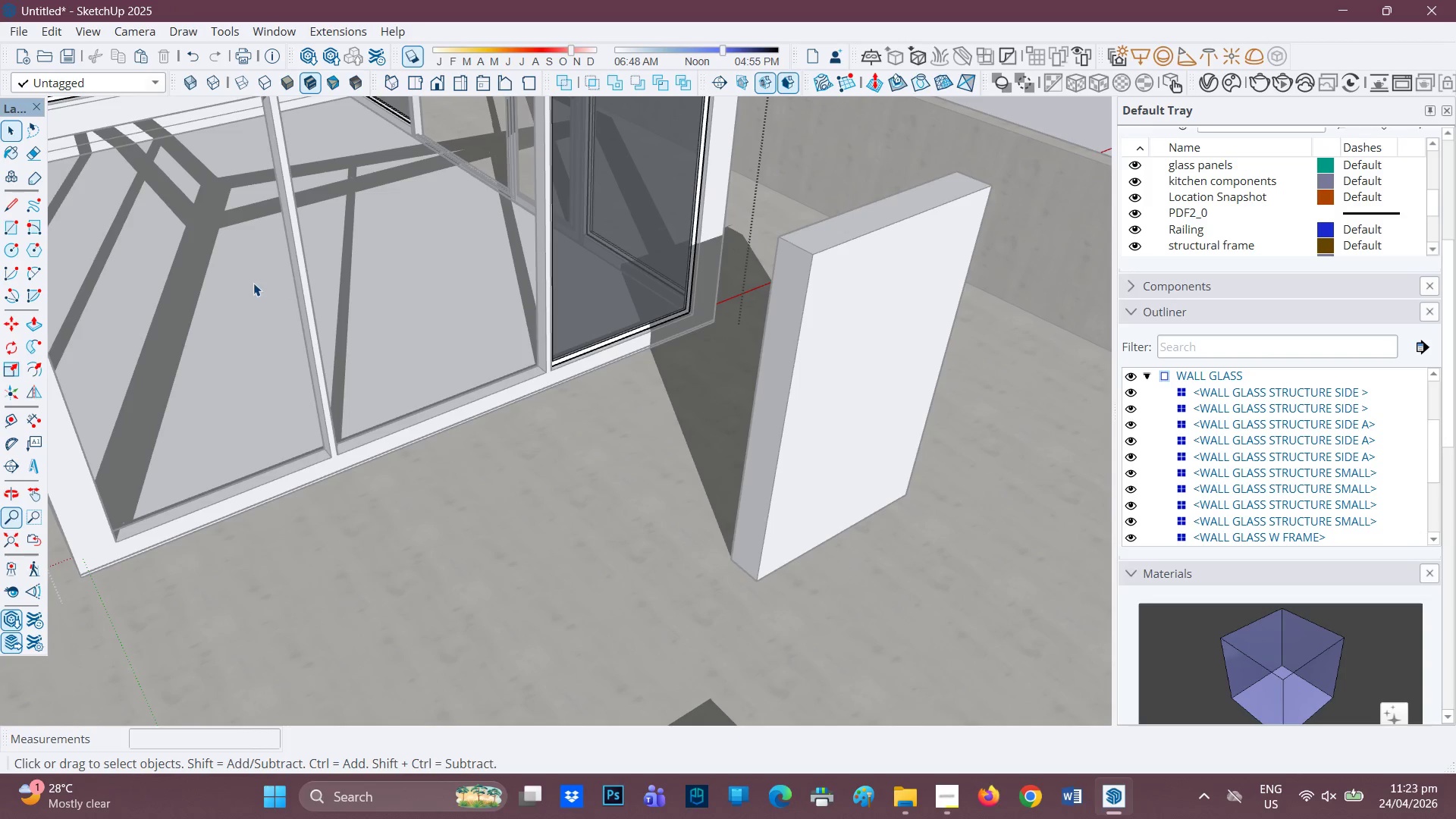 
key(Space)
 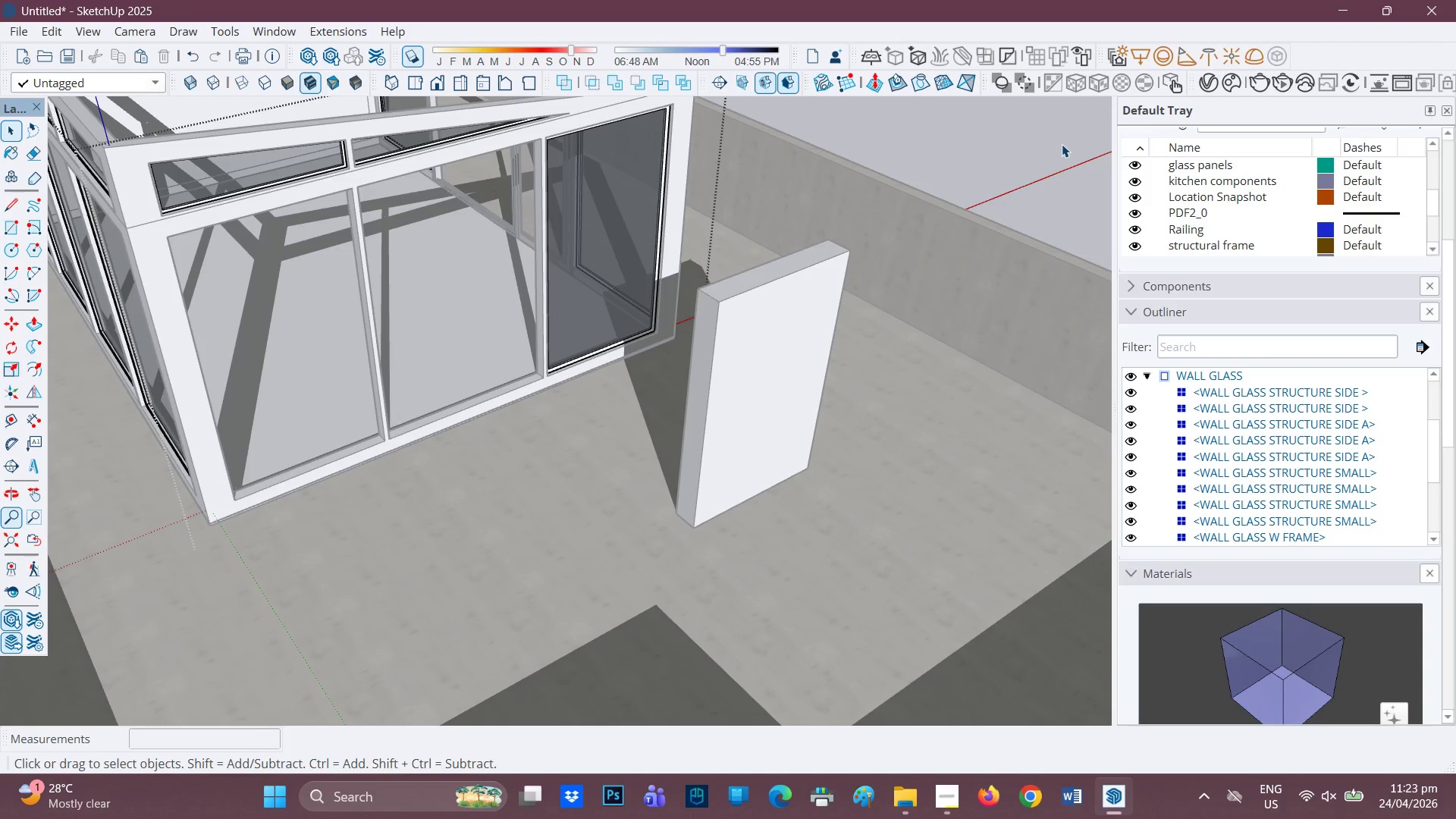 
scroll: coordinate [499, 387], scroll_direction: down, amount: 5.0
 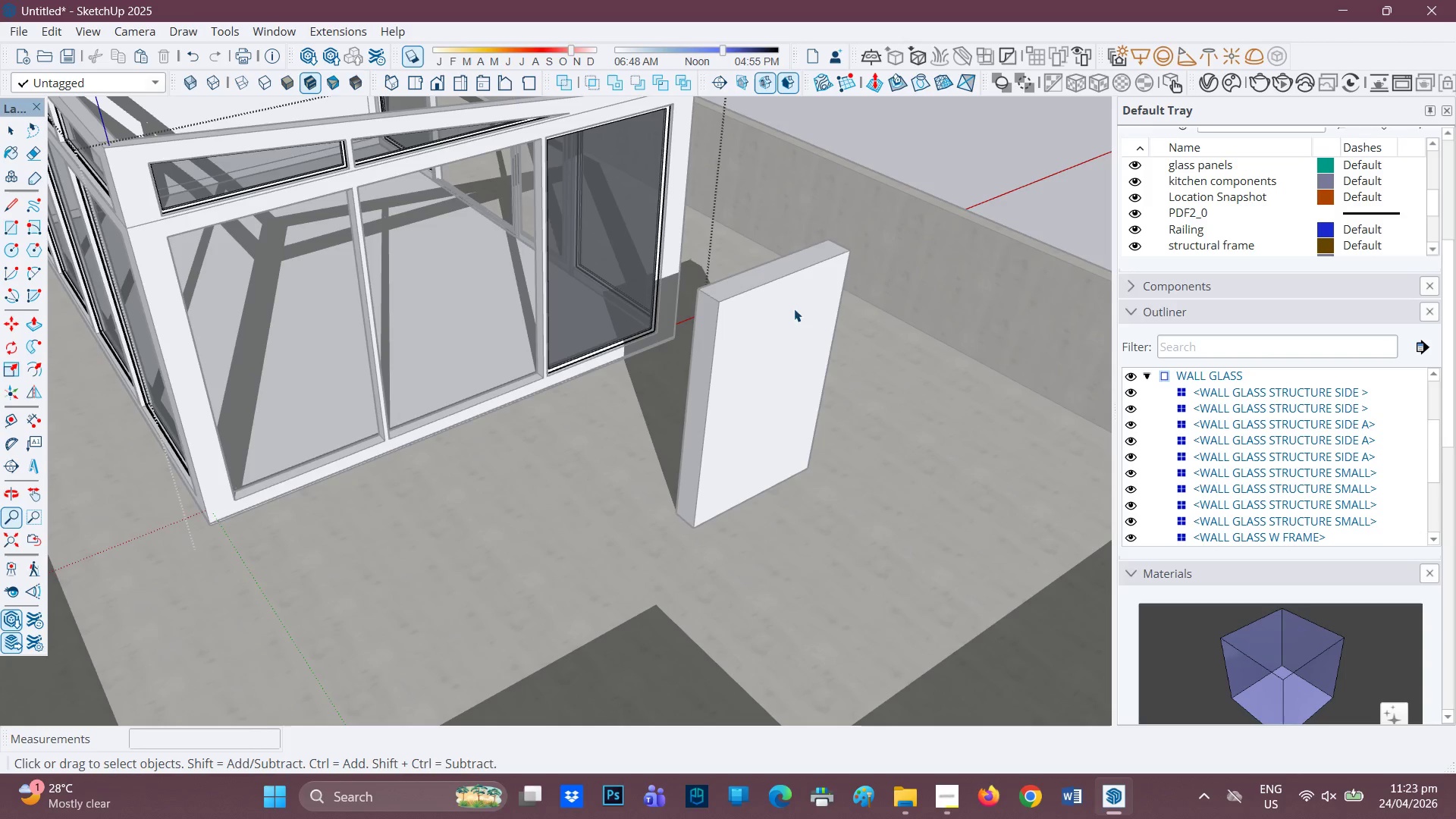 
left_click([1062, 144])
 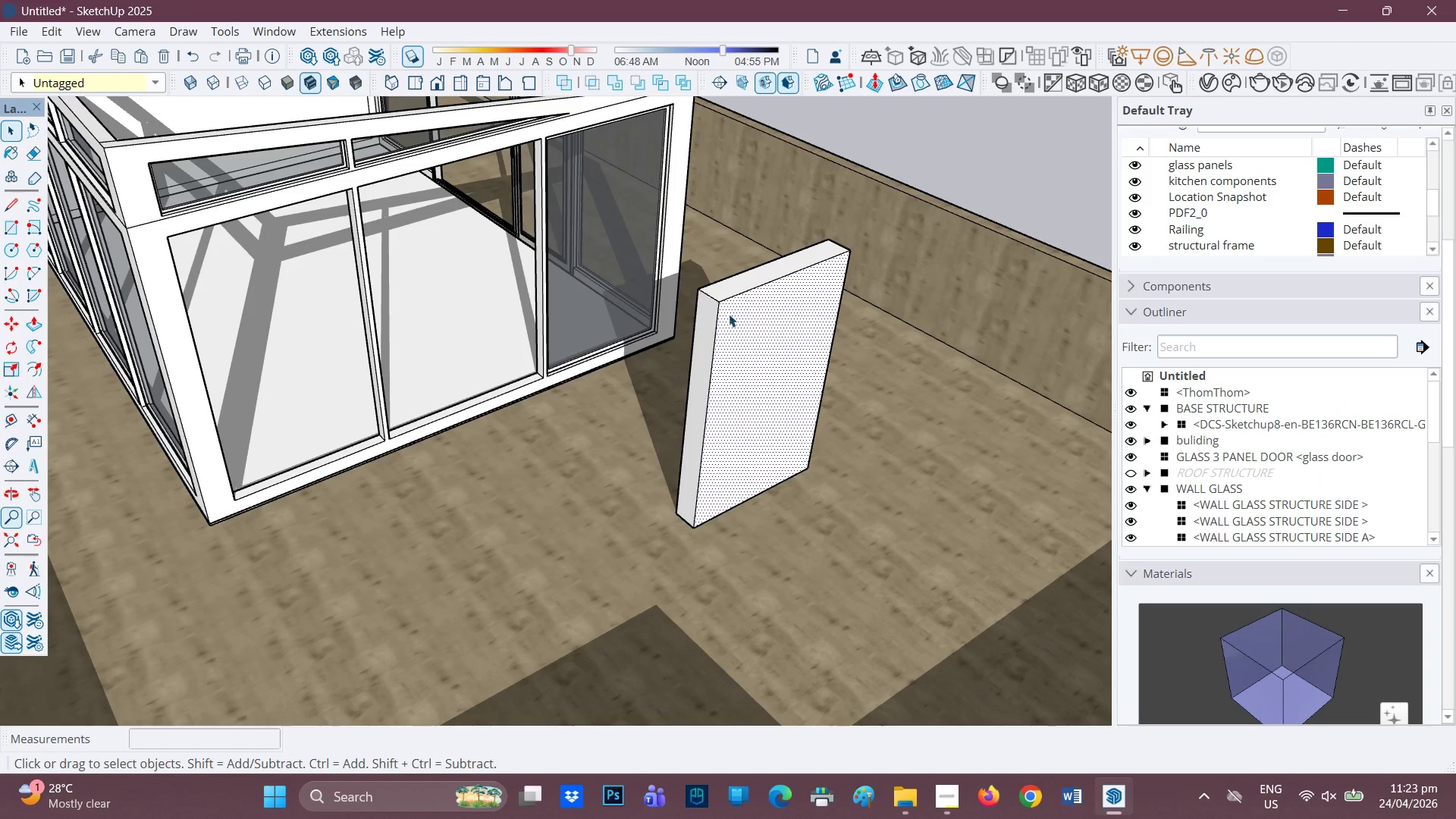 
triple_click([726, 318])
 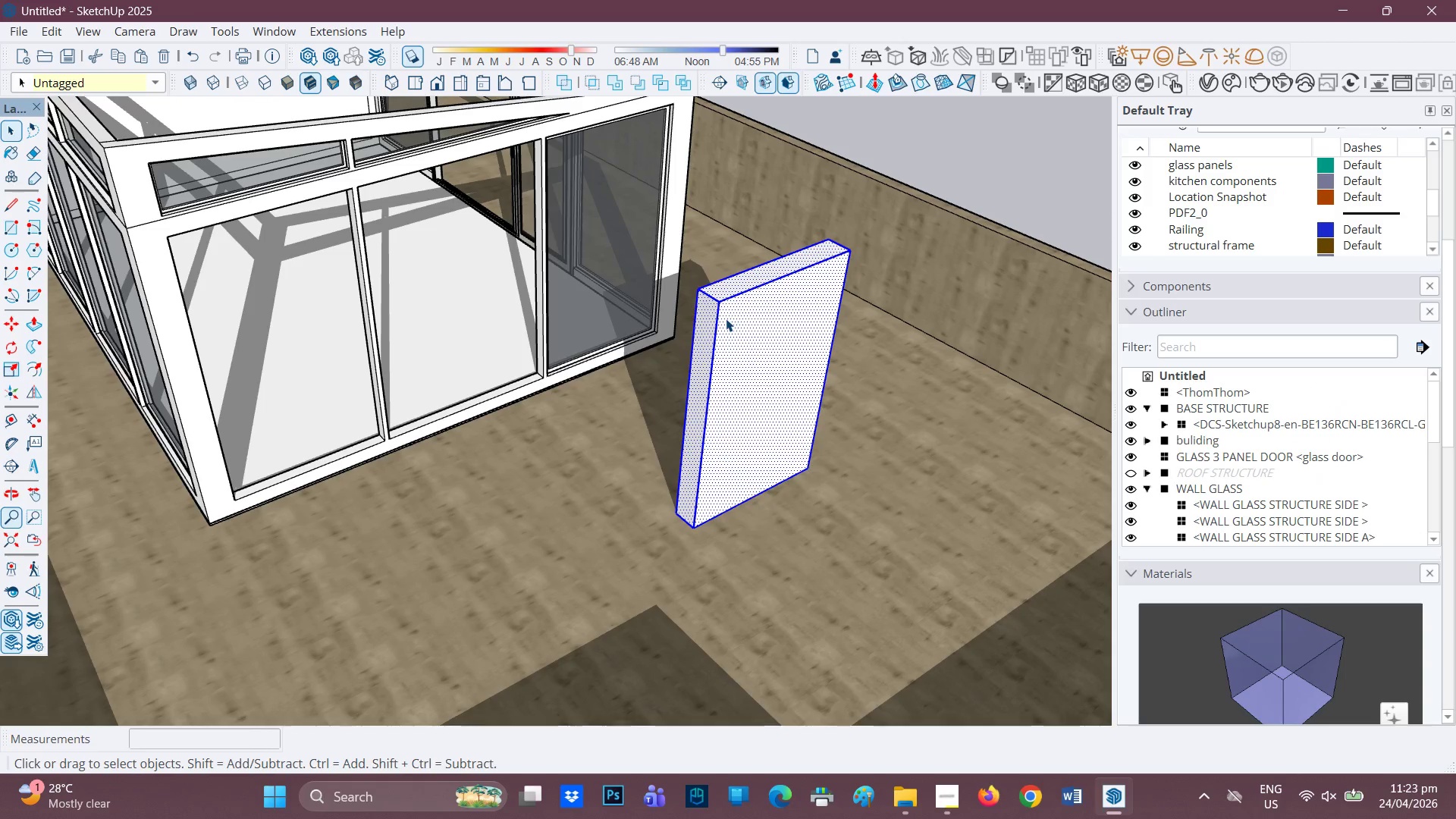 
right_click([726, 318])
 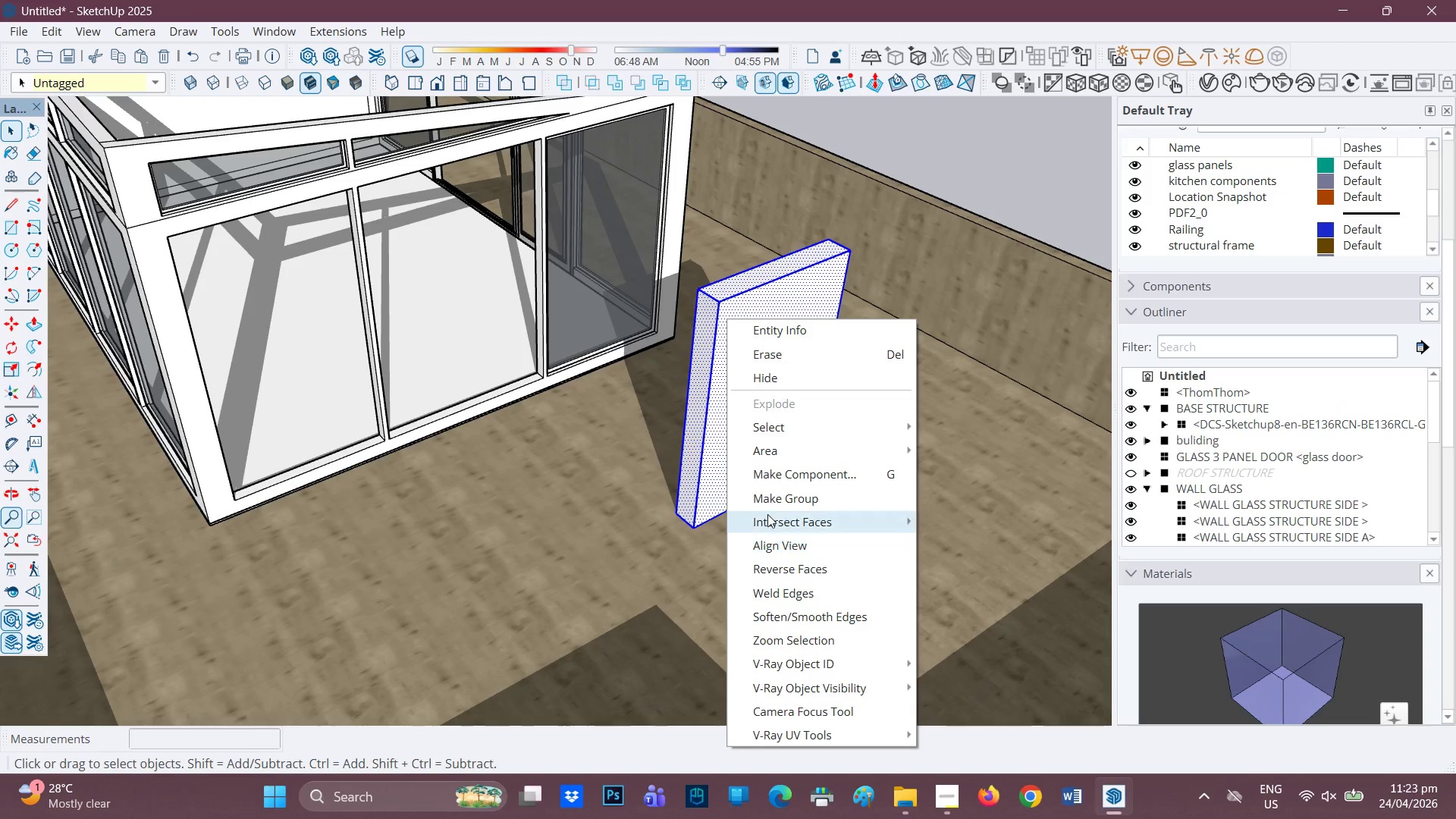 
left_click([767, 501])
 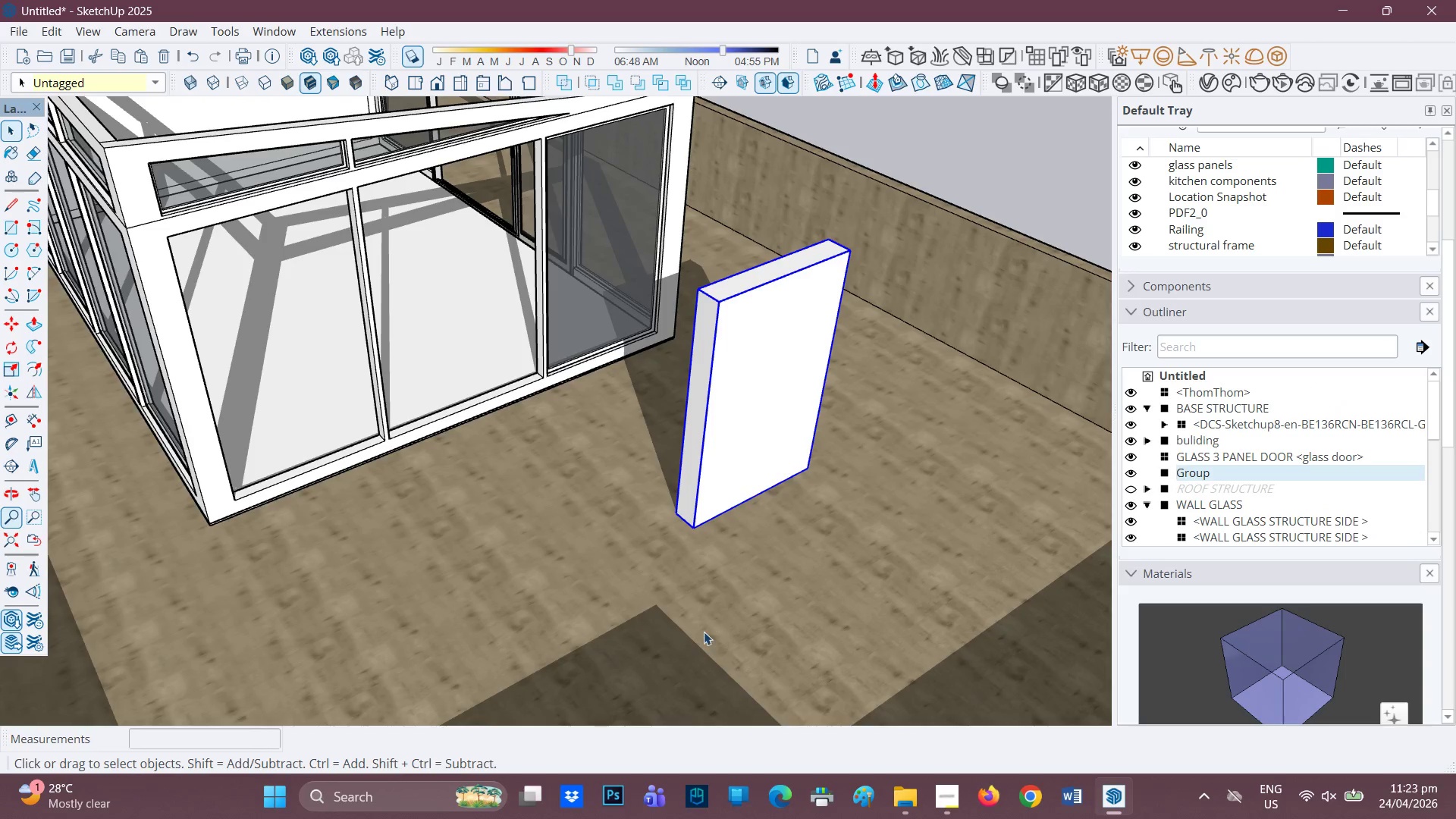 
key(M)
 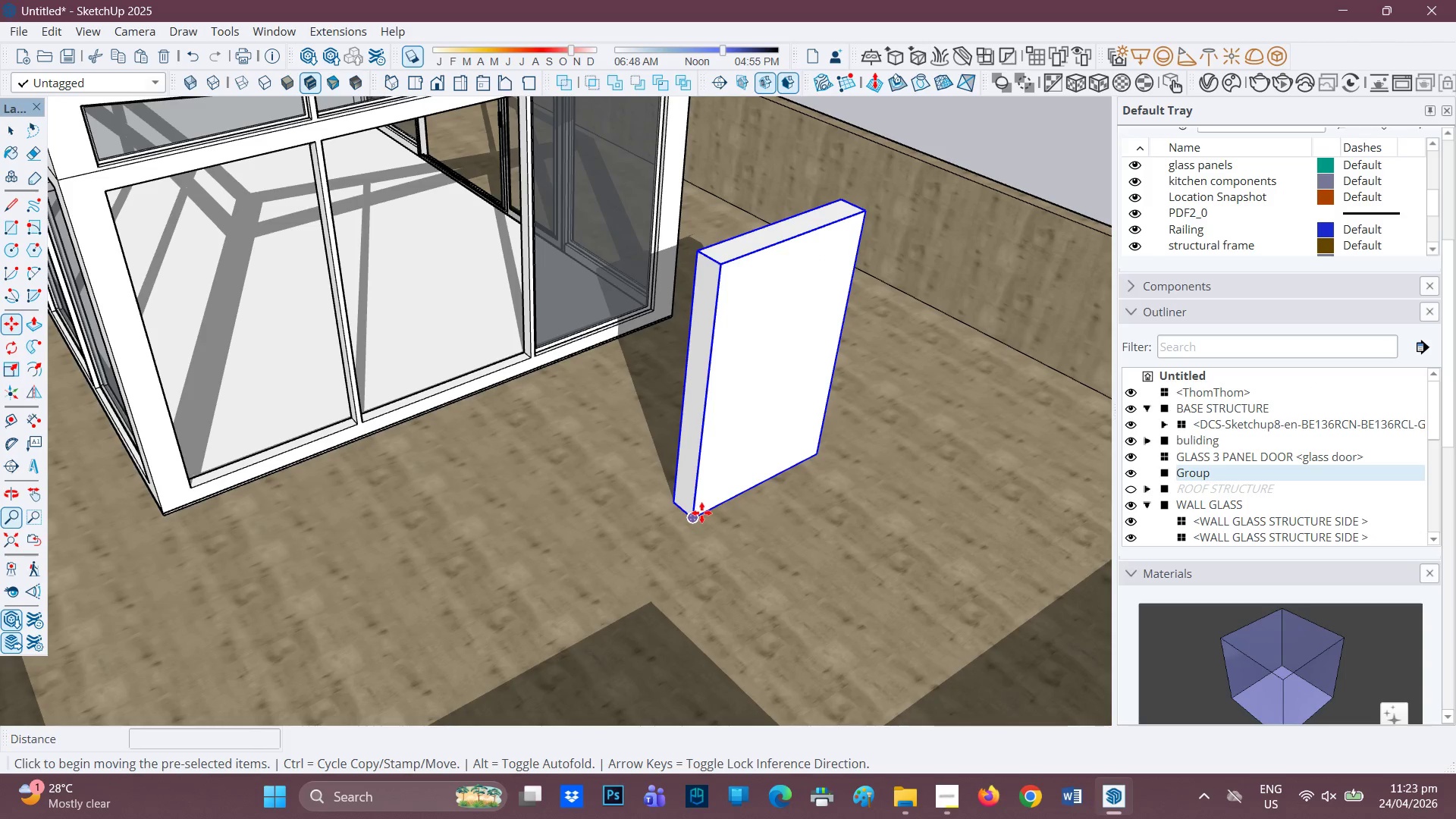 
scroll: coordinate [703, 632], scroll_direction: up, amount: 1.0
 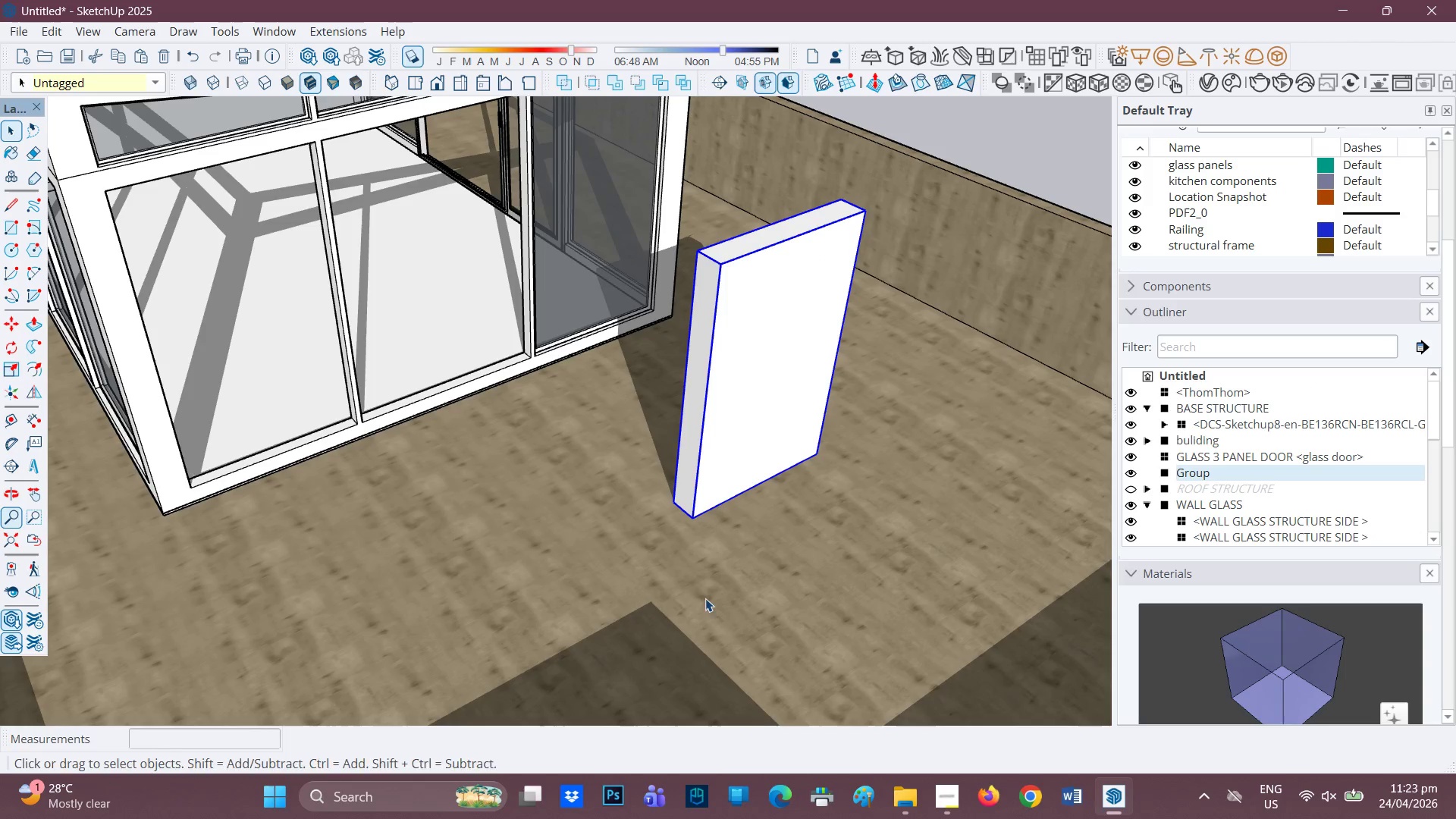 
left_click([701, 513])
 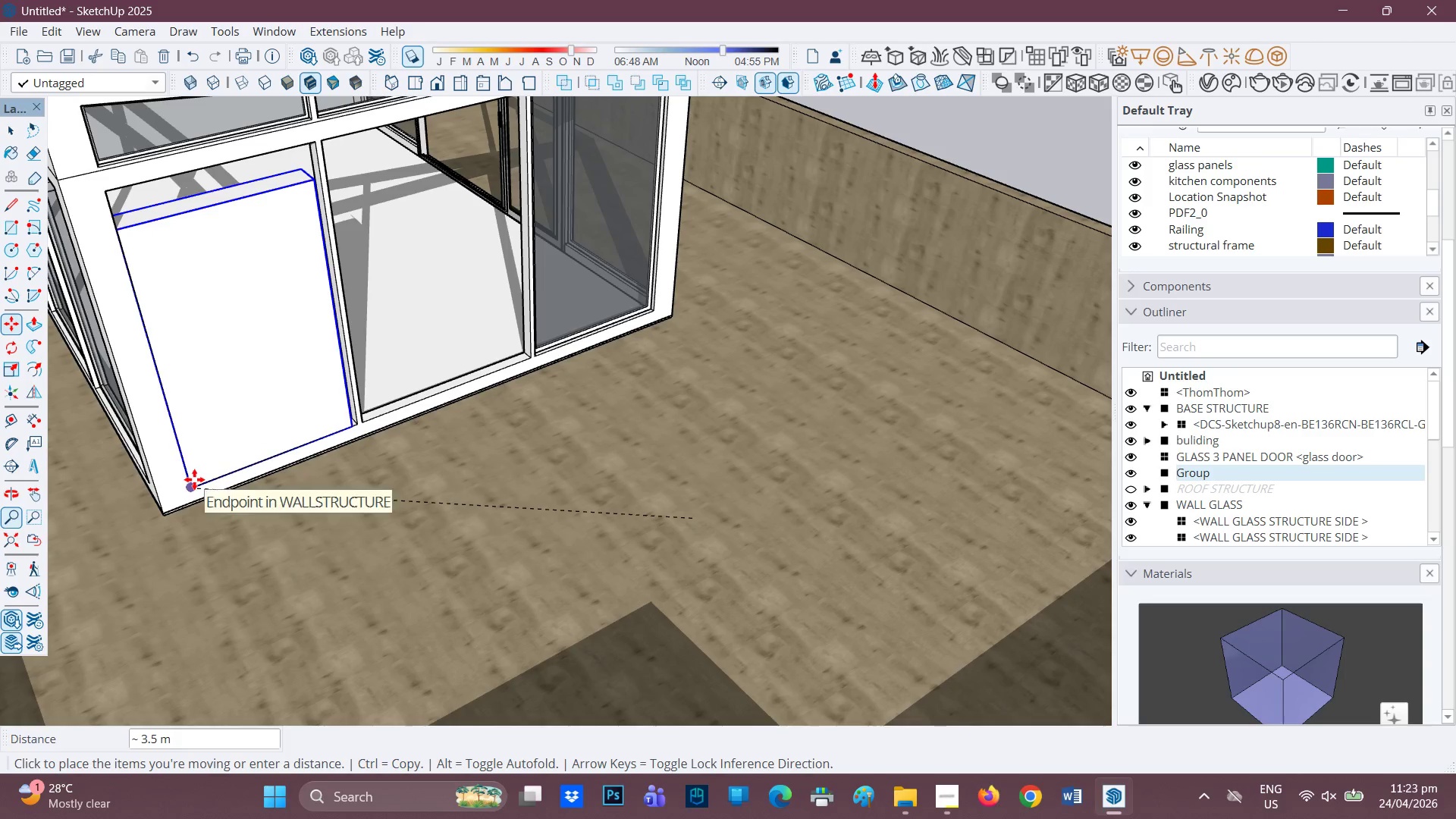 
left_click([194, 479])
 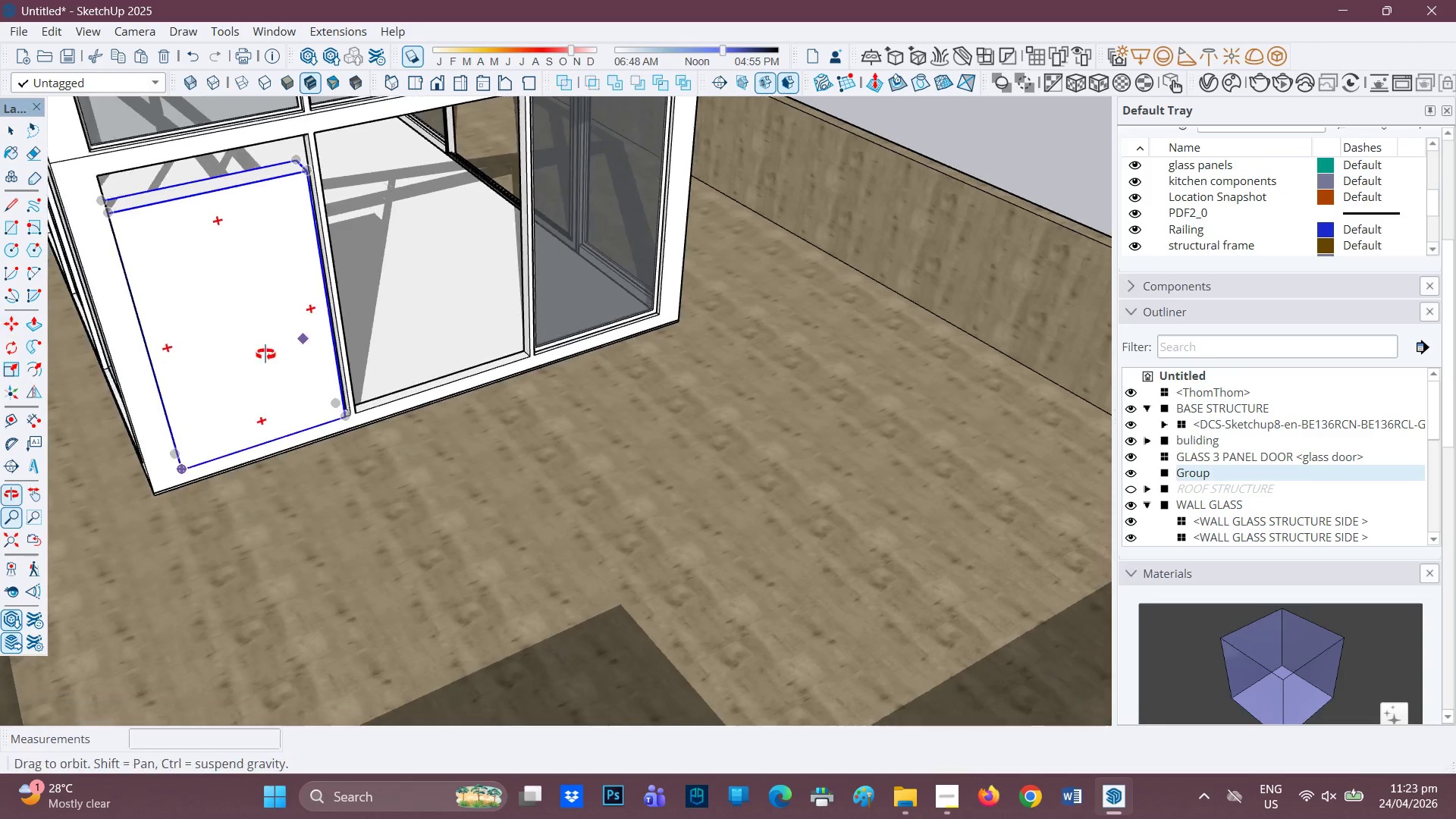 
scroll: coordinate [240, 334], scroll_direction: down, amount: 4.0
 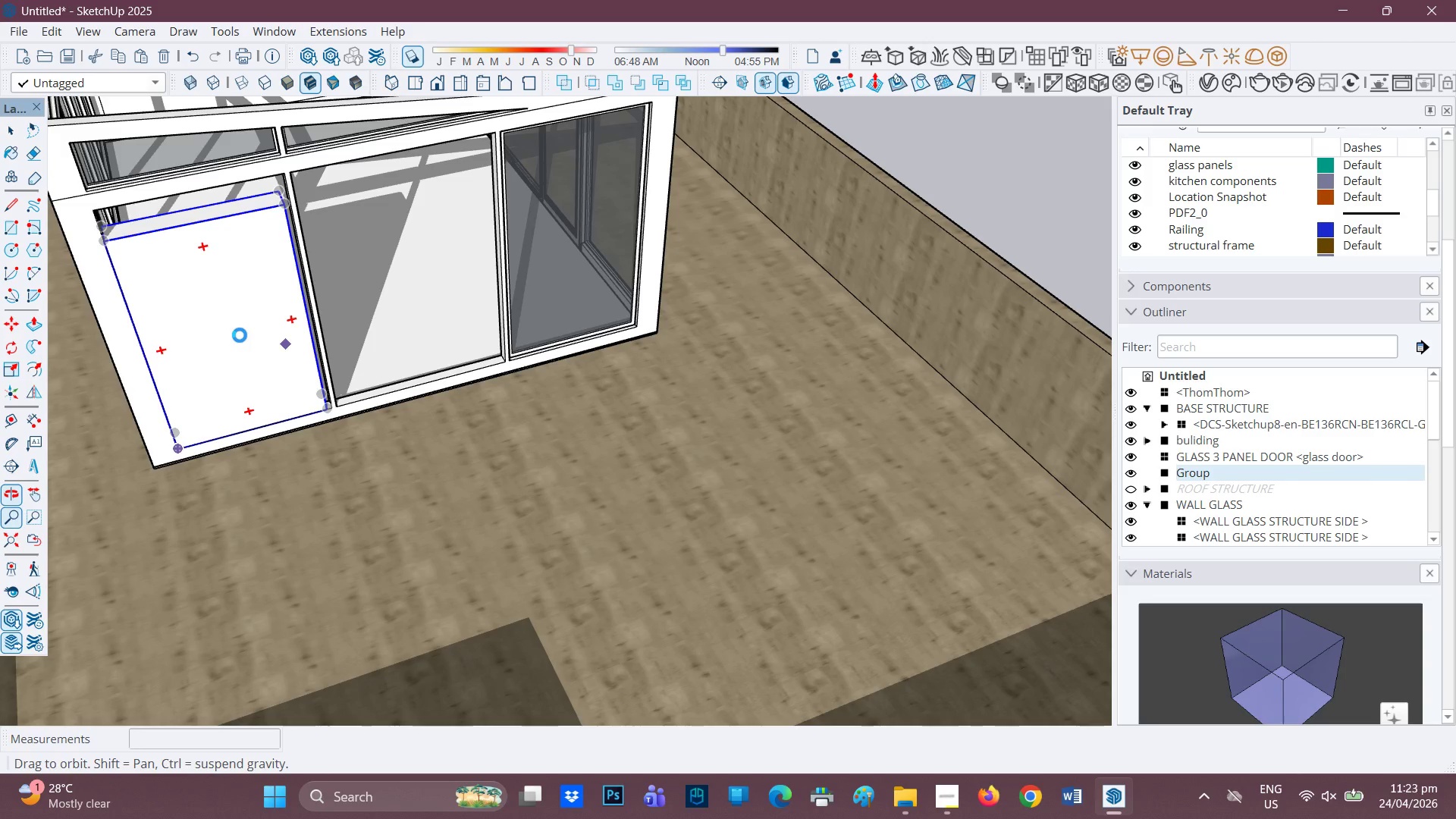 
scroll: coordinate [240, 335], scroll_direction: up, amount: 1.0
 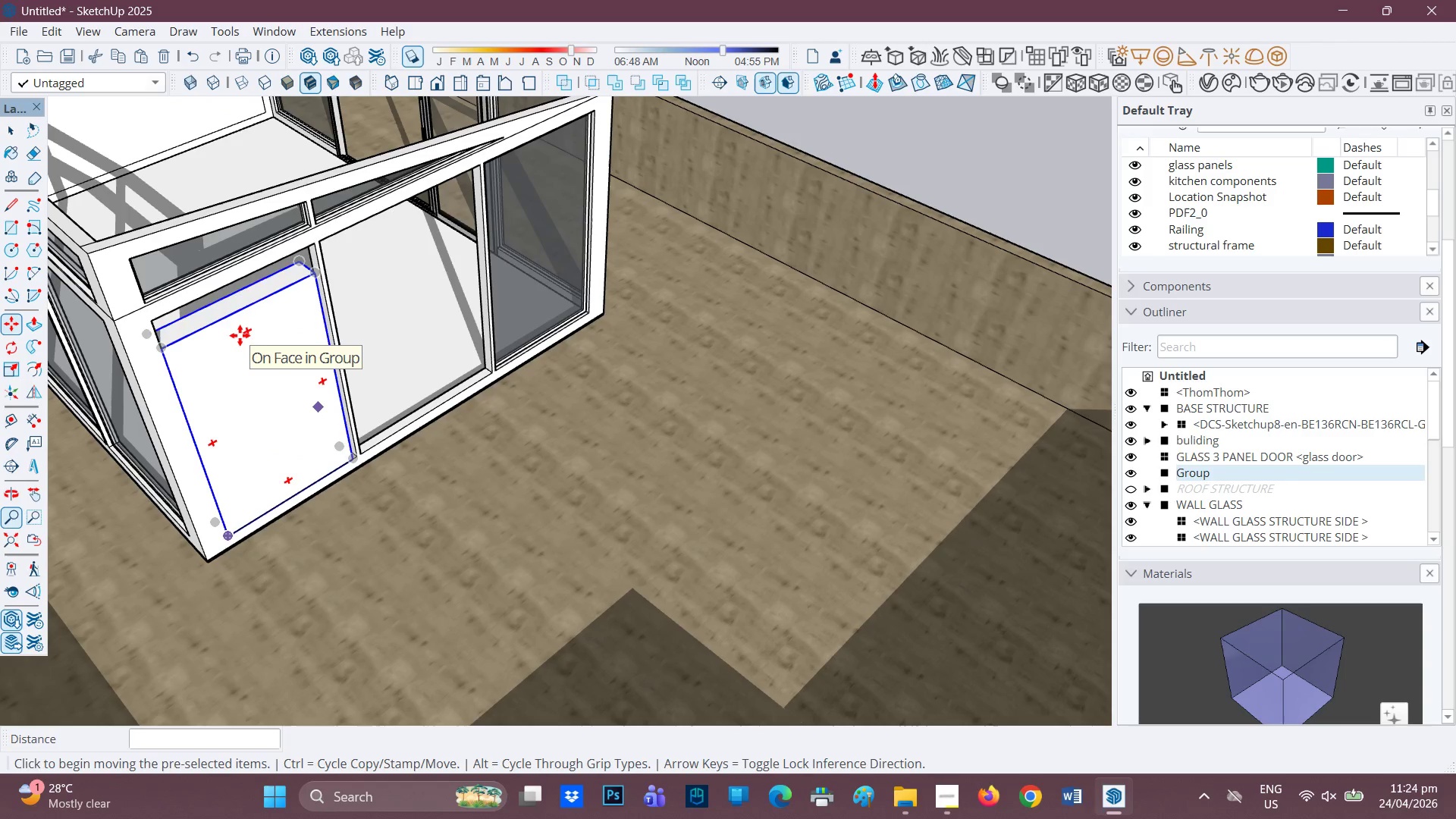 
scroll: coordinate [240, 335], scroll_direction: down, amount: 3.0
 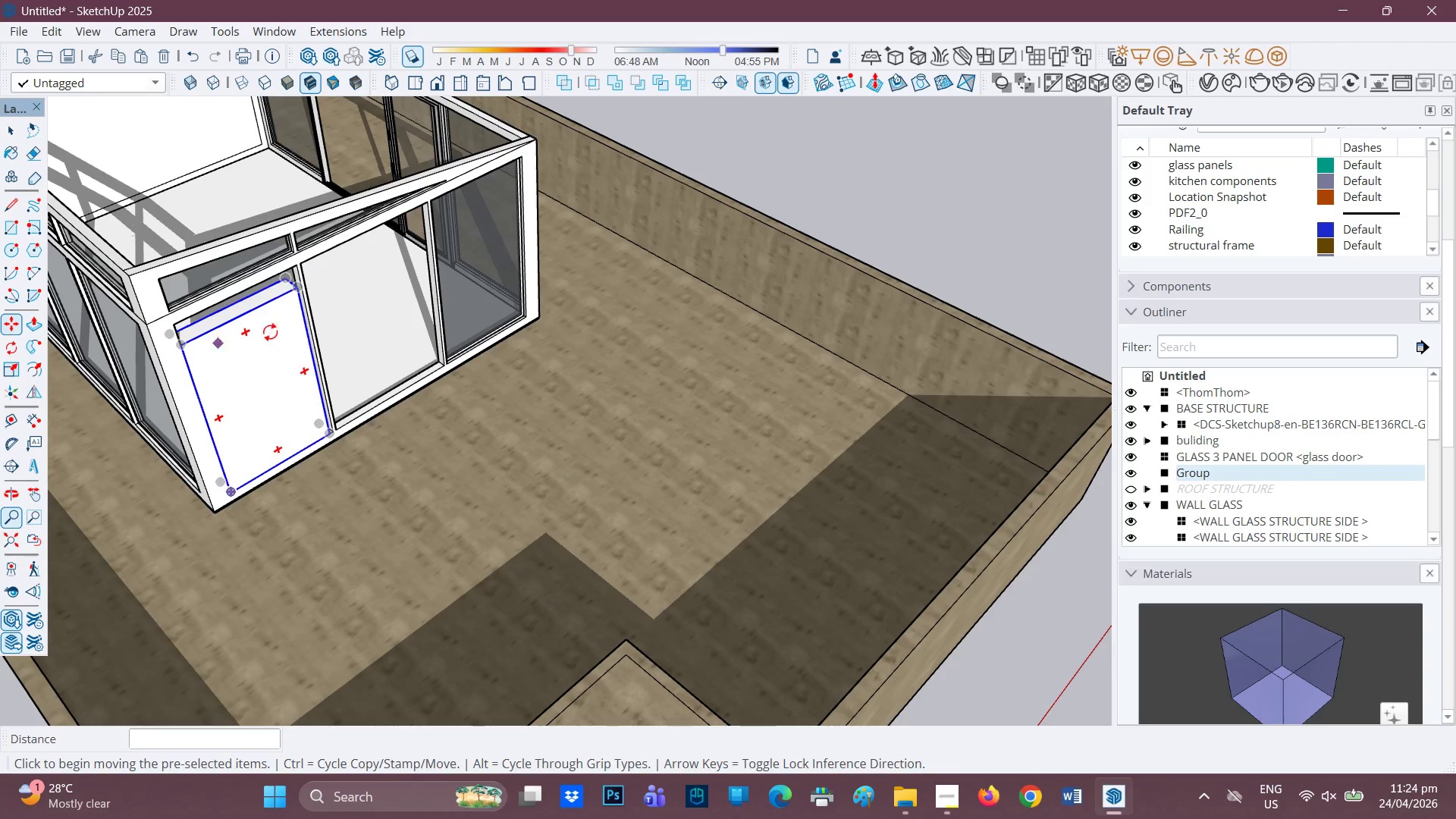 
scroll: coordinate [762, 495], scroll_direction: up, amount: 4.0
 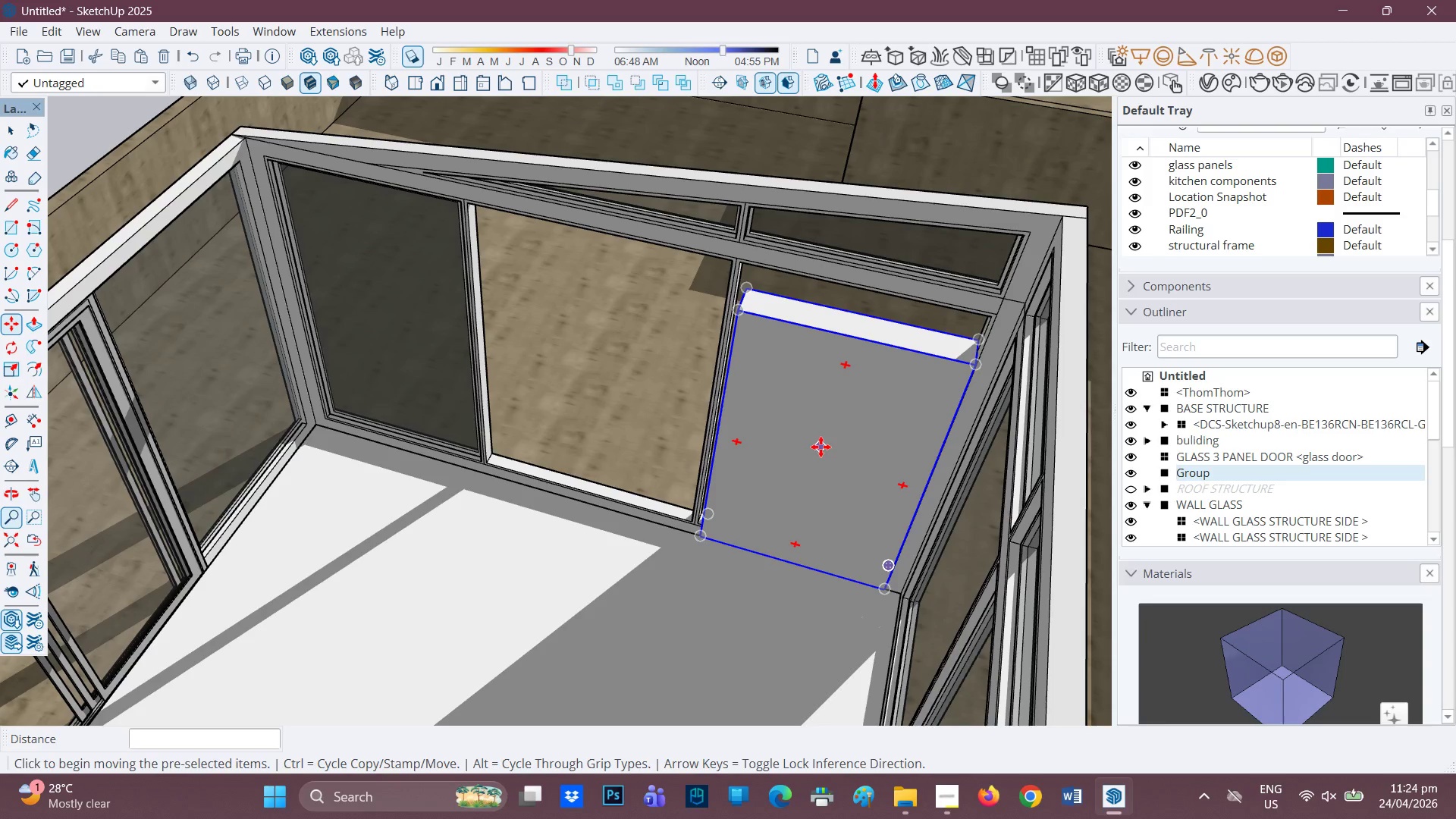 
key(Space)
 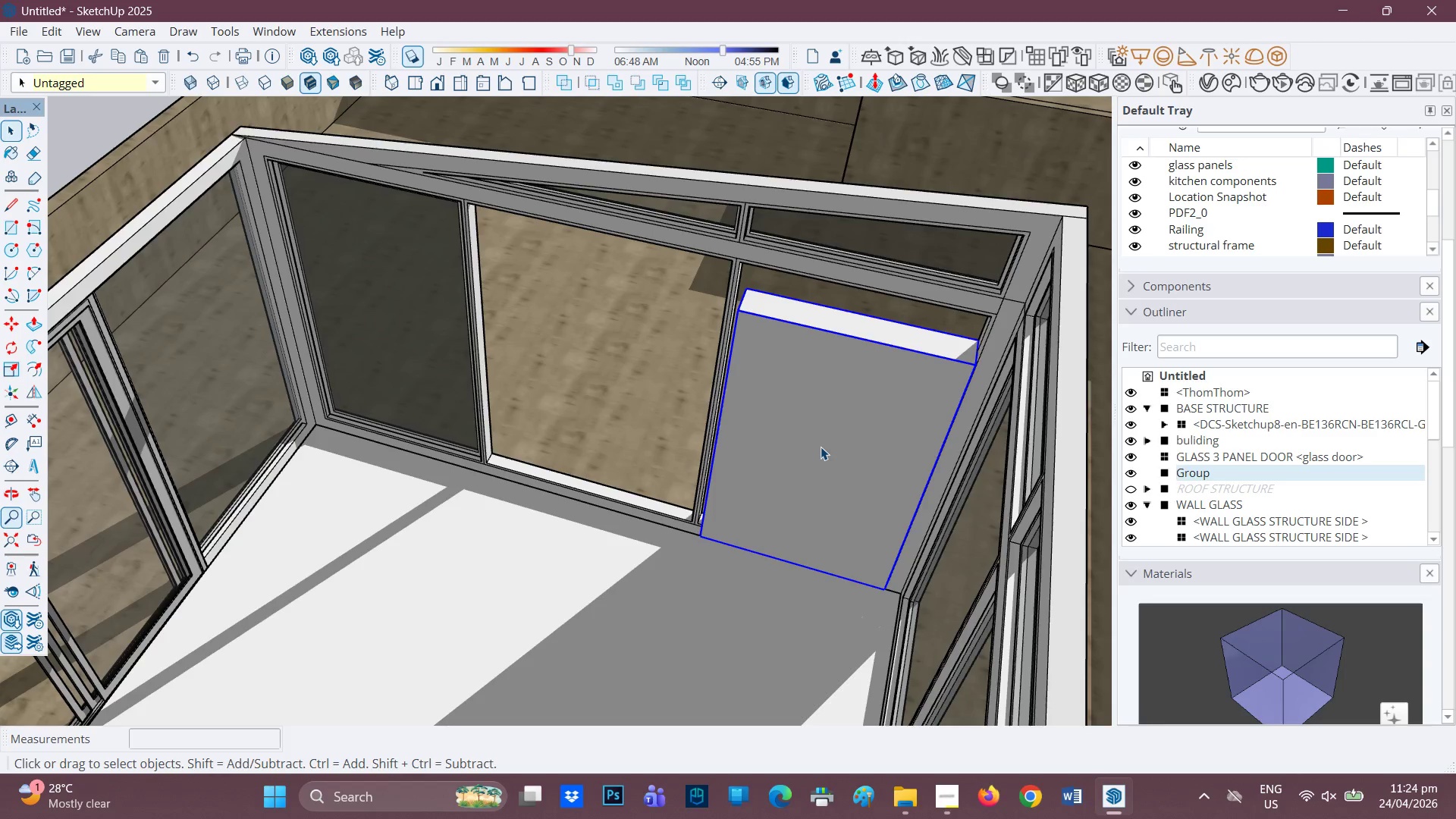 
double_click([821, 447])
 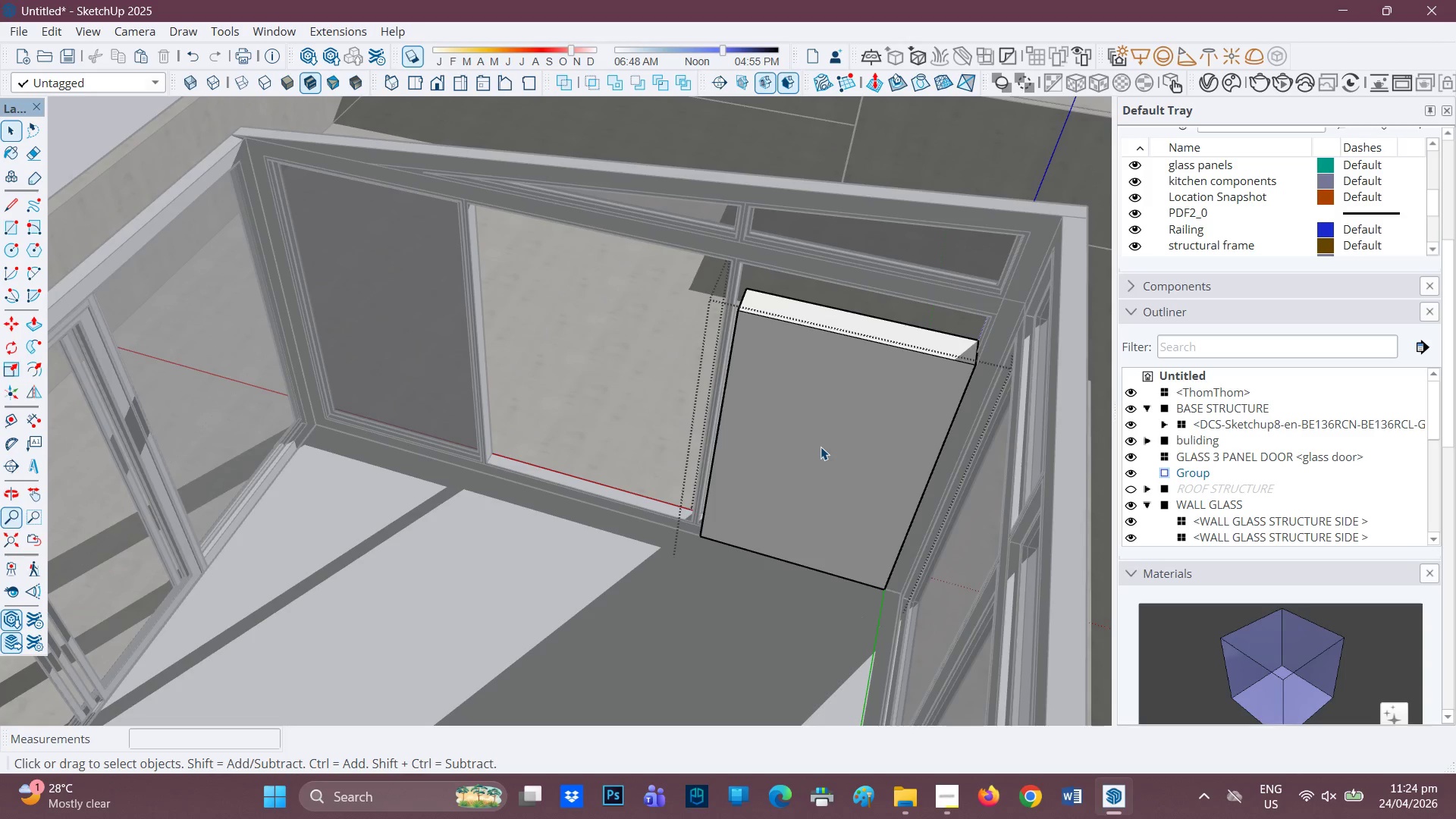 
key(P)
 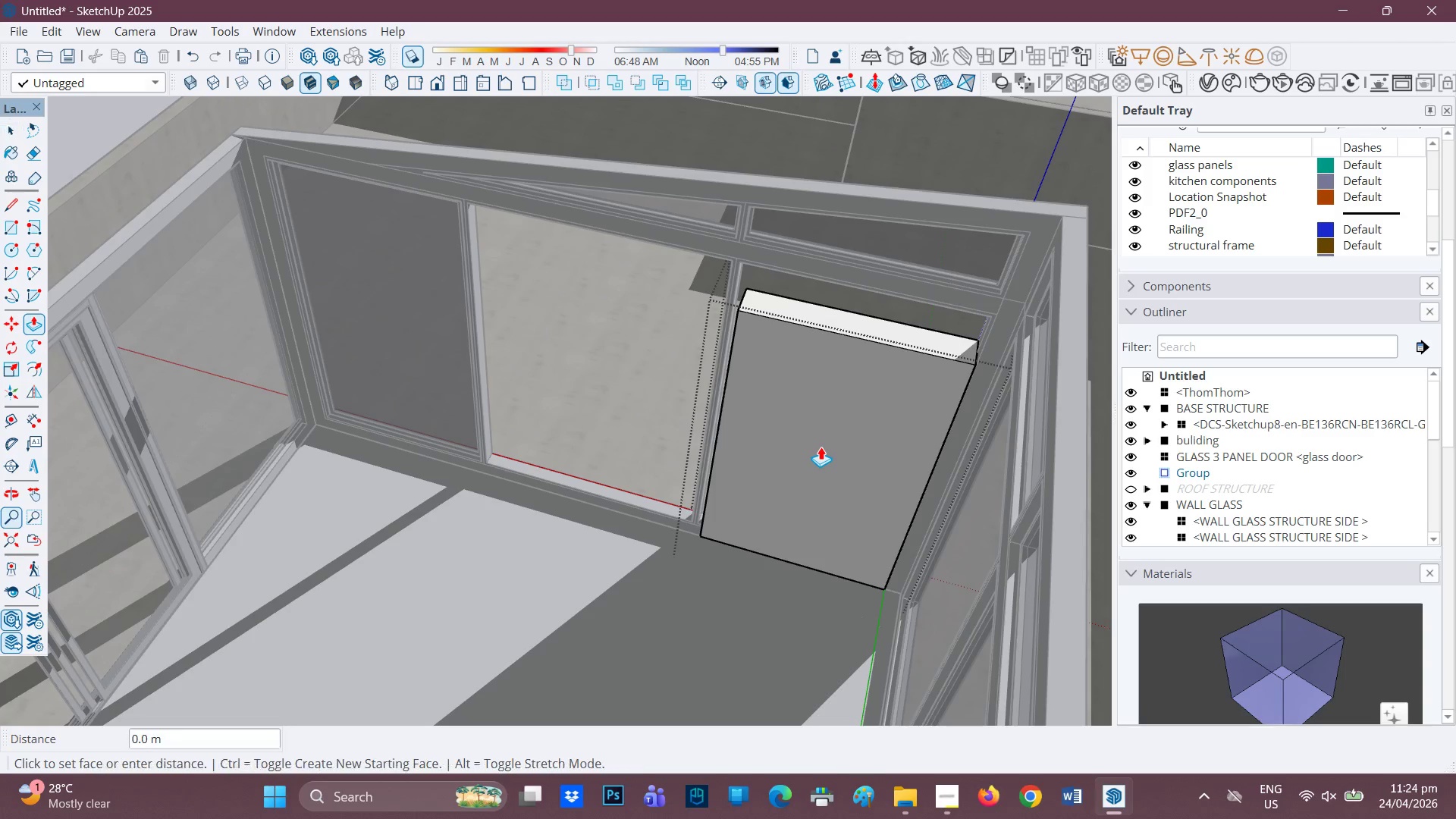 
left_click([821, 447])
 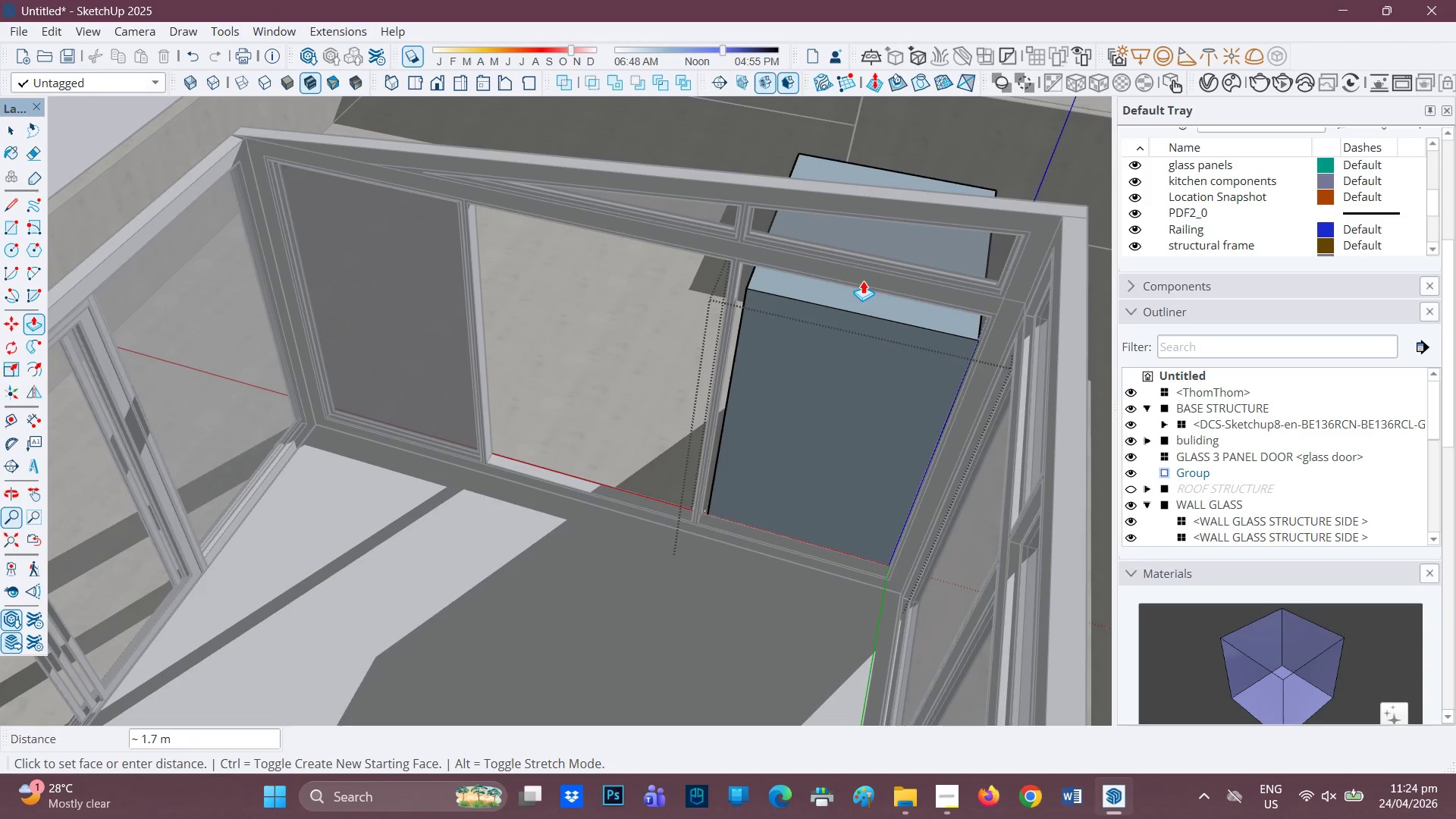 
wait(5.24)
 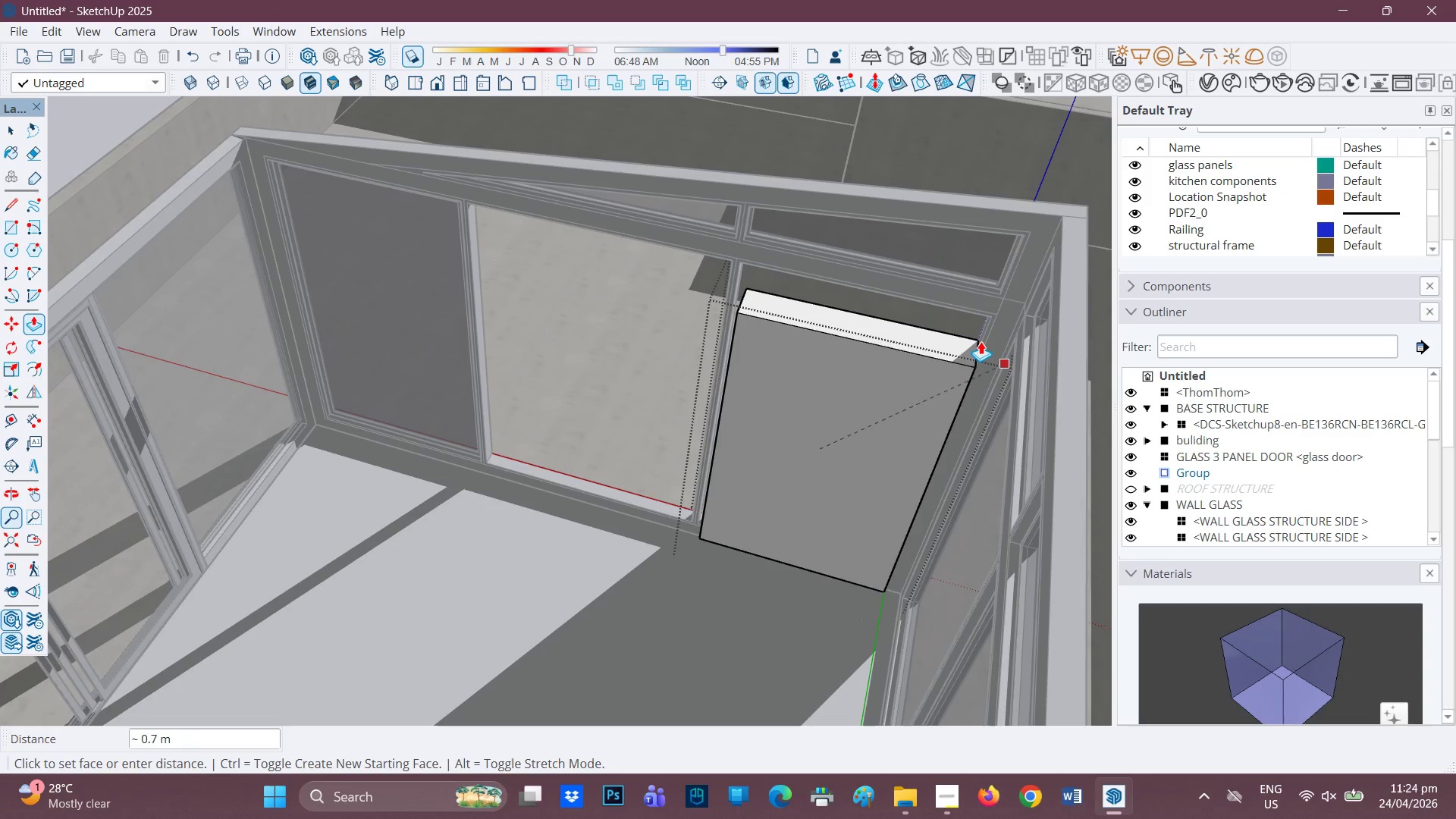 
scroll: coordinate [839, 369], scroll_direction: up, amount: 2.0
 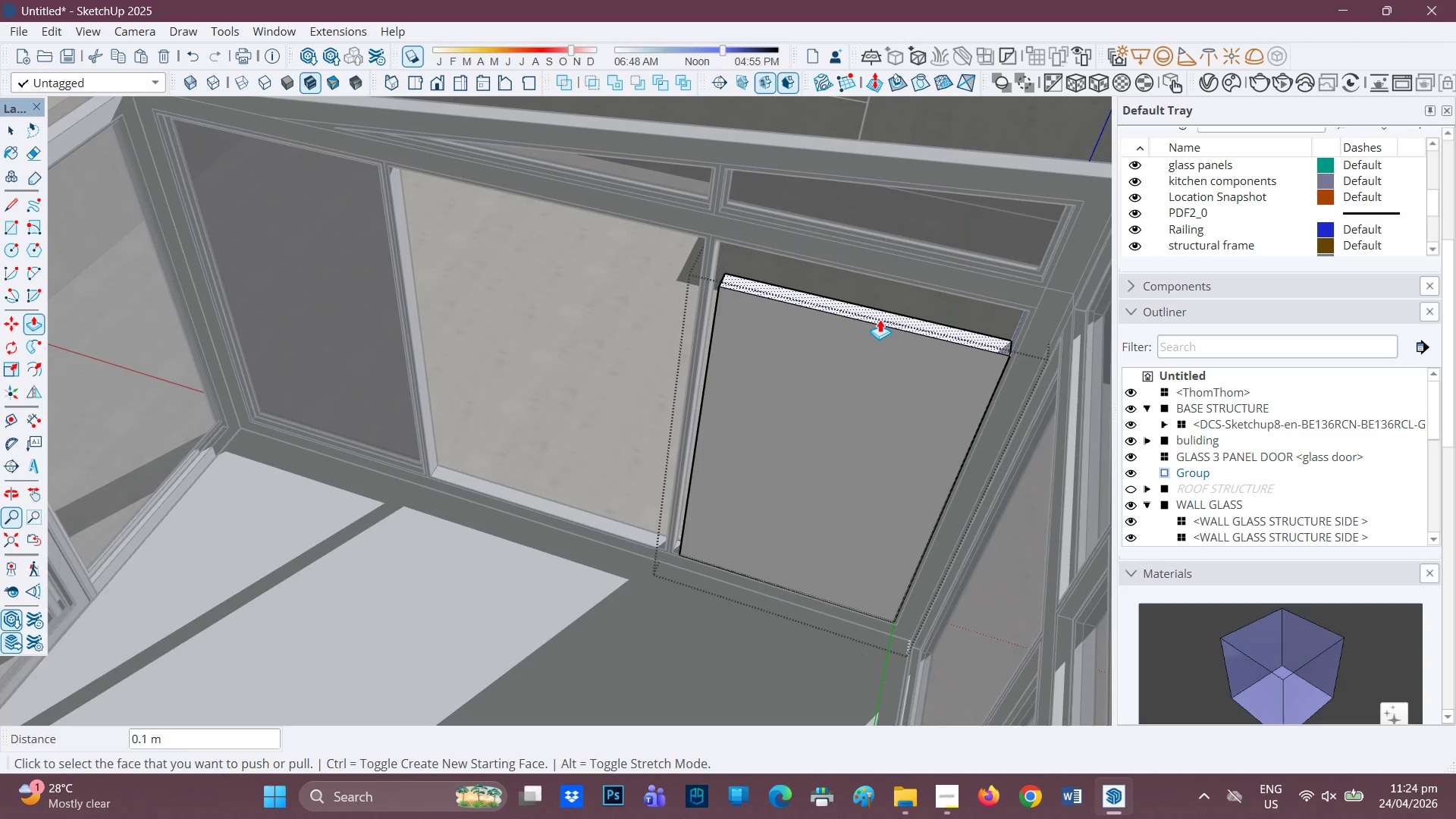 
left_click([880, 318])
 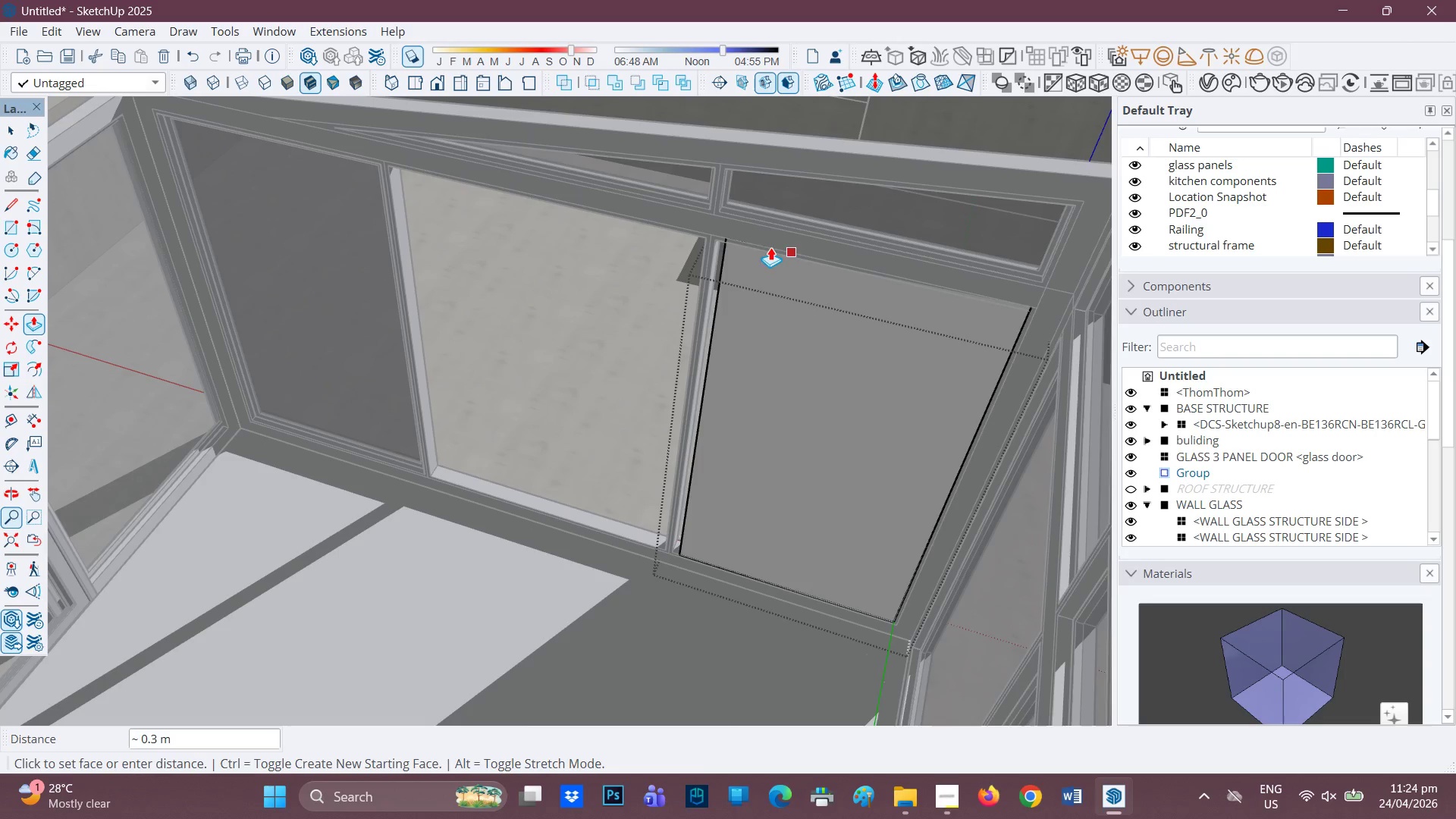 
mouse_move([726, 251])
 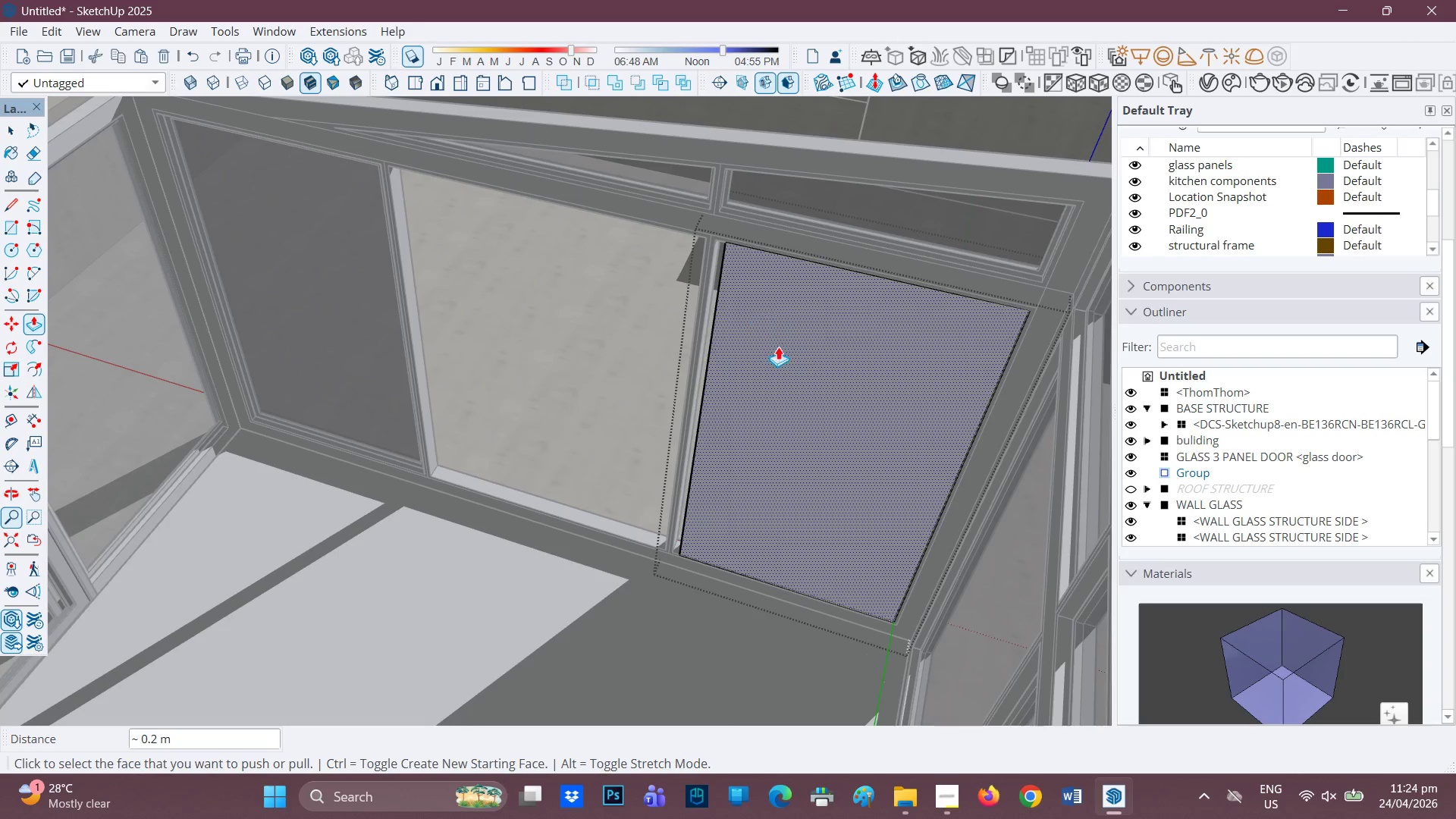 
scroll: coordinate [657, 297], scroll_direction: up, amount: 5.0
 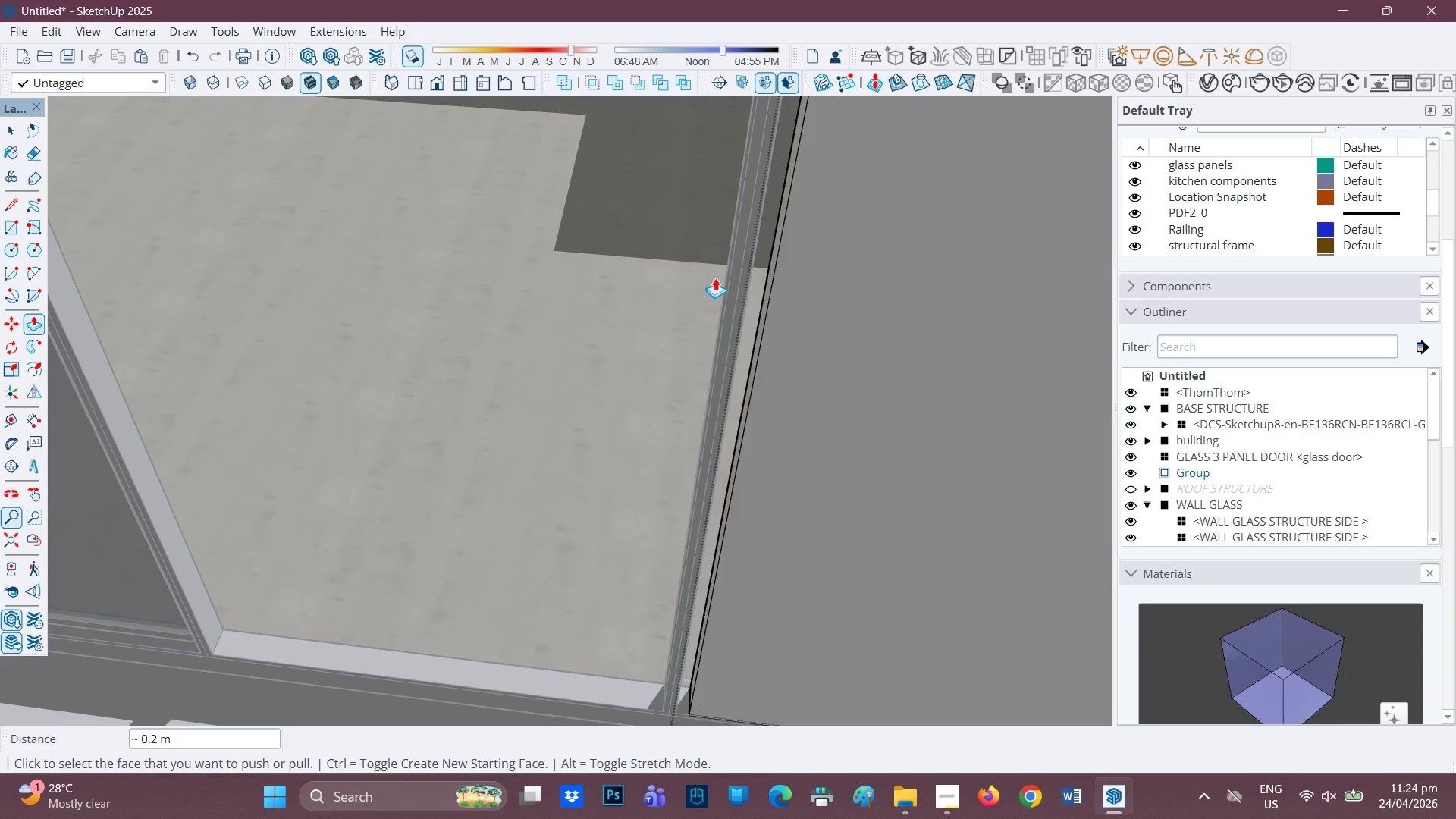 
scroll: coordinate [0, 293], scroll_direction: down, amount: 12.0
 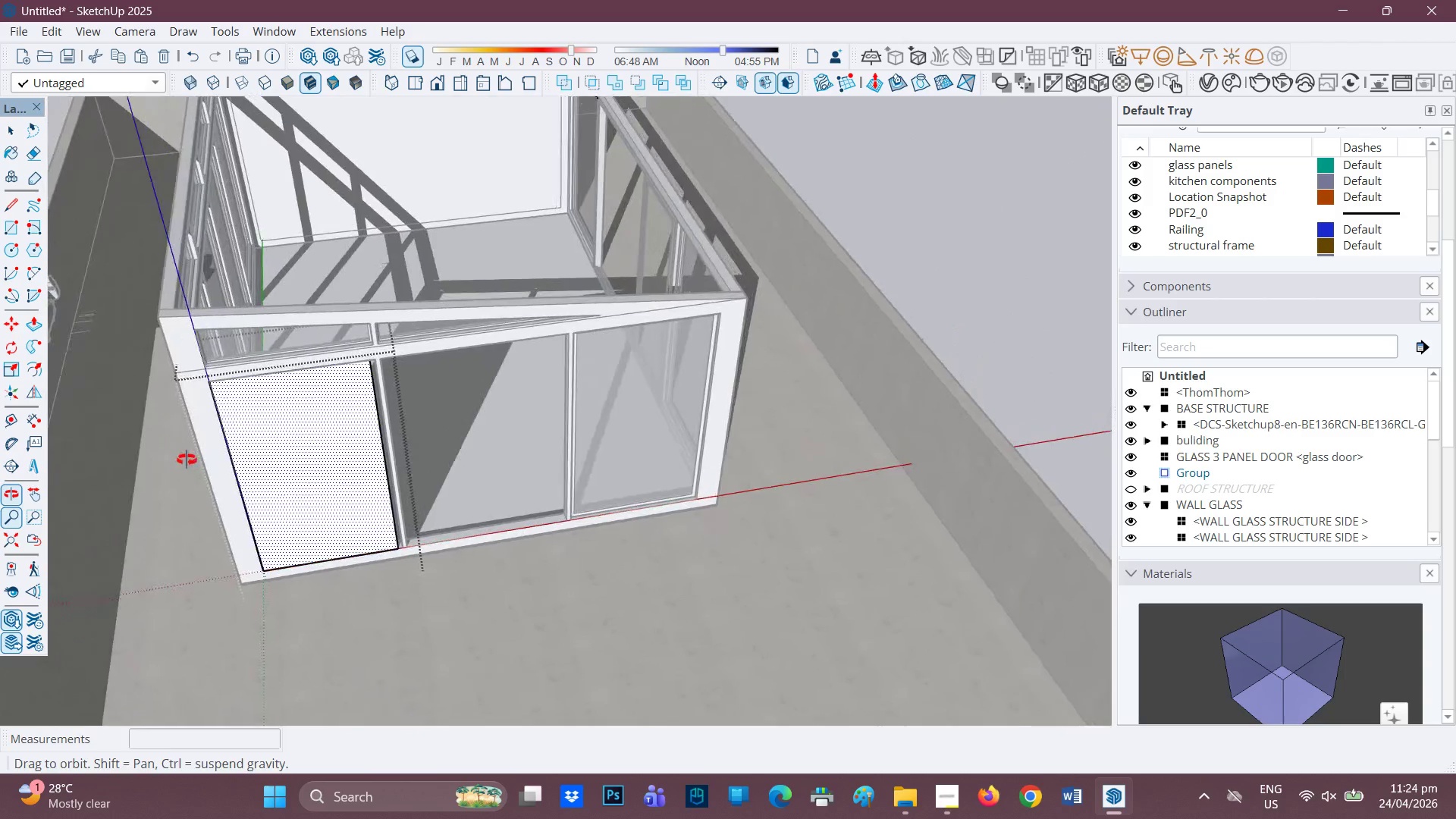 
key(H)
 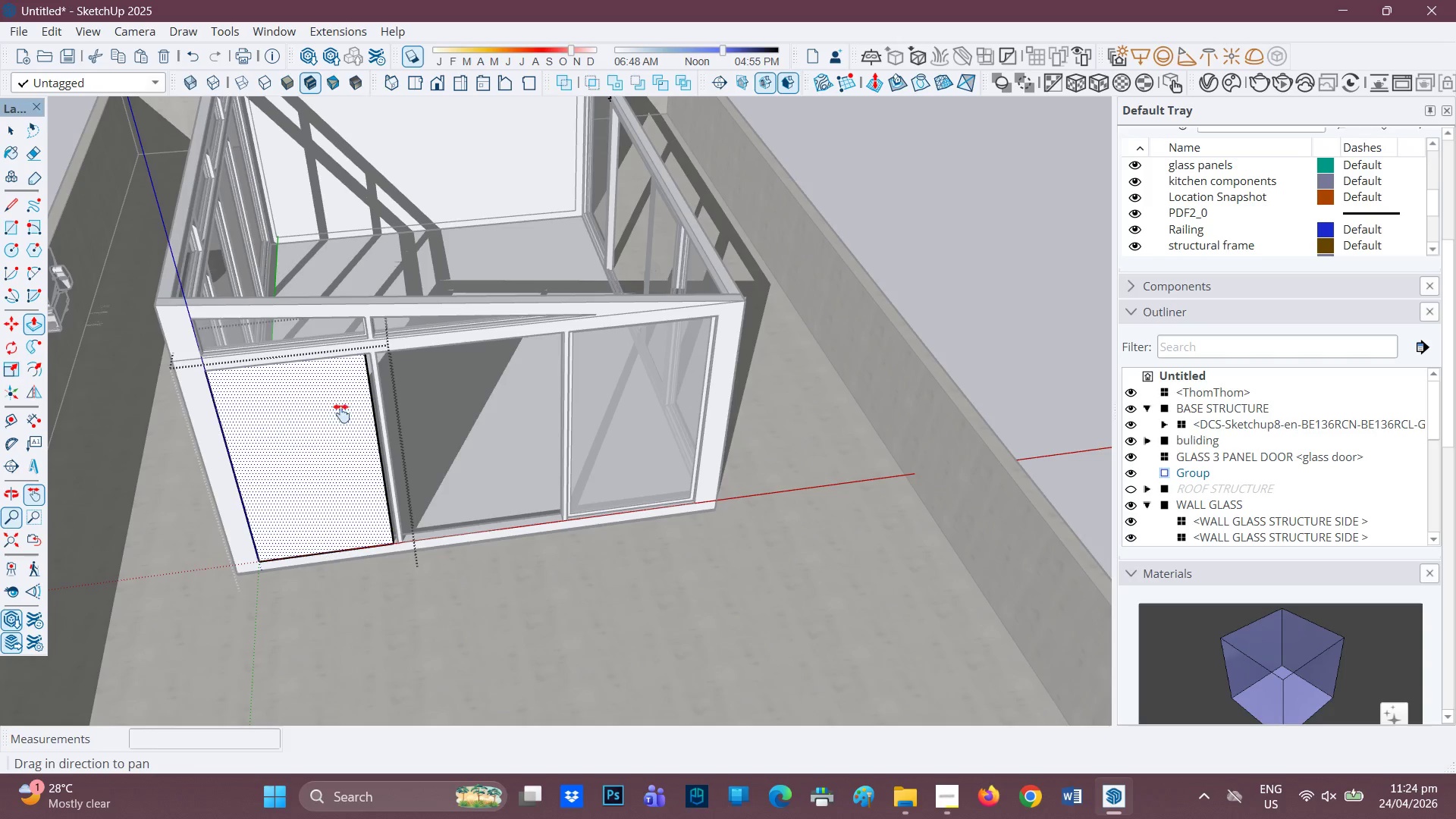 
left_click_drag(start_coordinate=[293, 425], to_coordinate=[525, 400])
 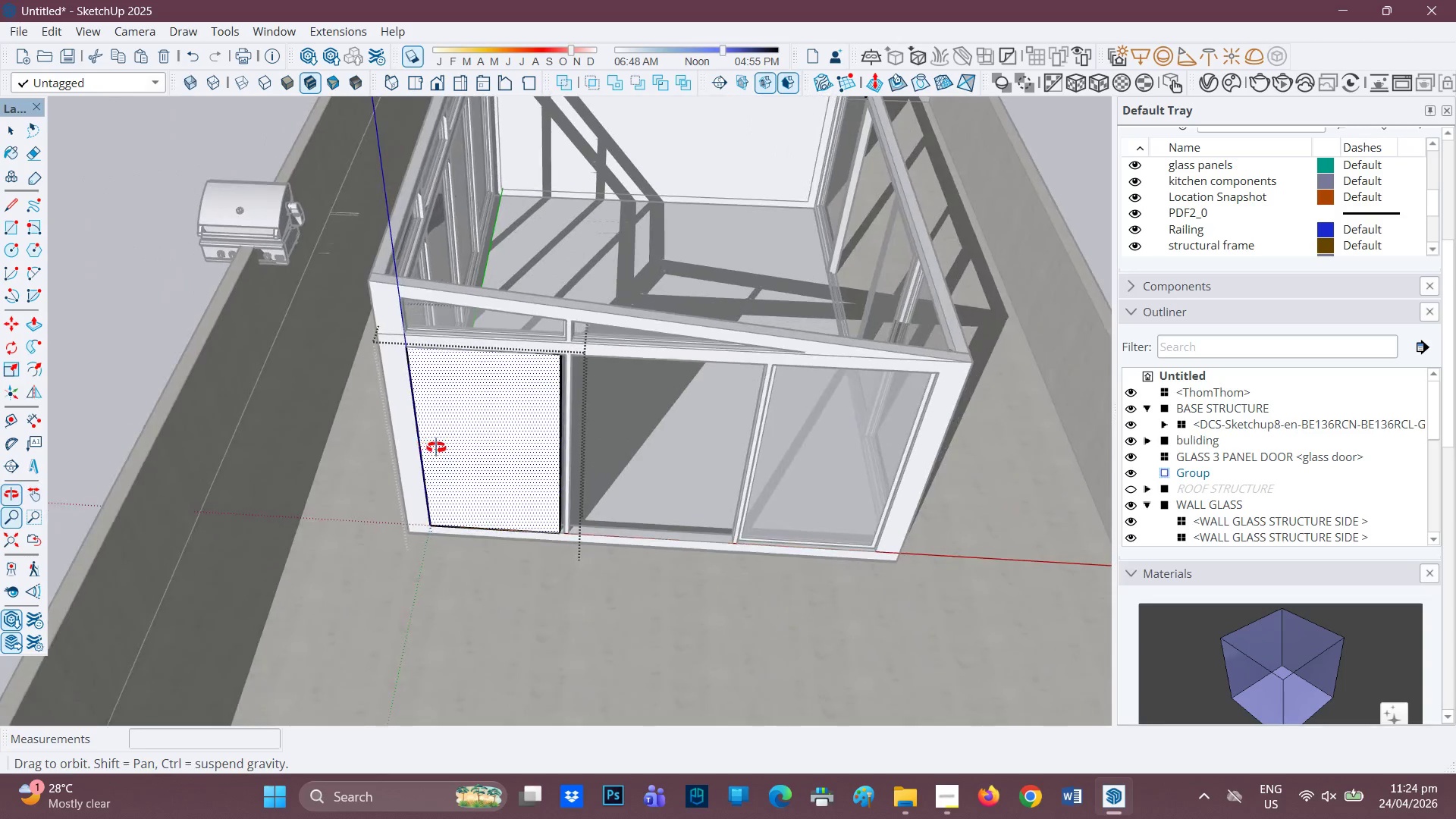 
scroll: coordinate [508, 423], scroll_direction: up, amount: 4.0
 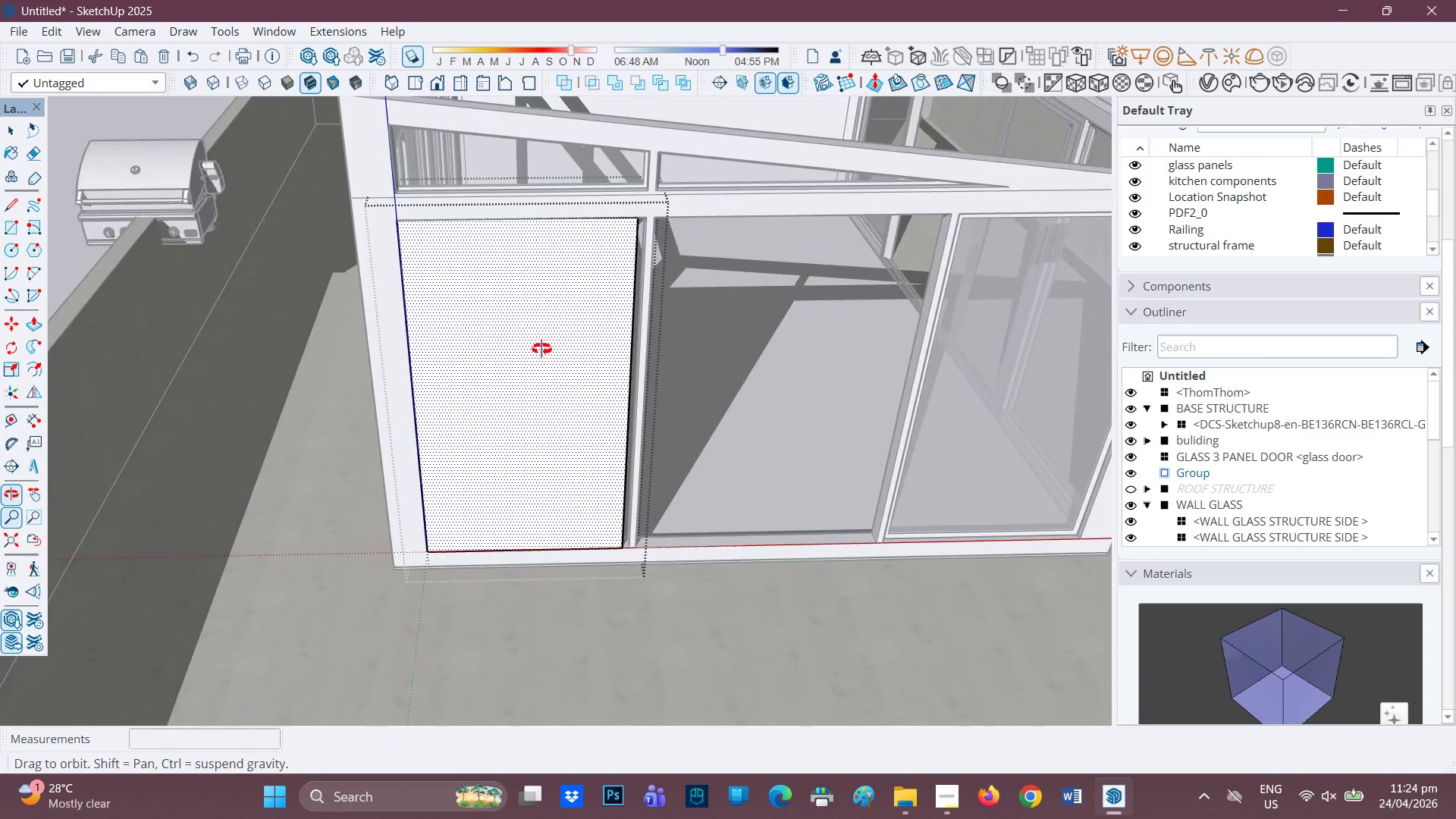 
key(Space)
 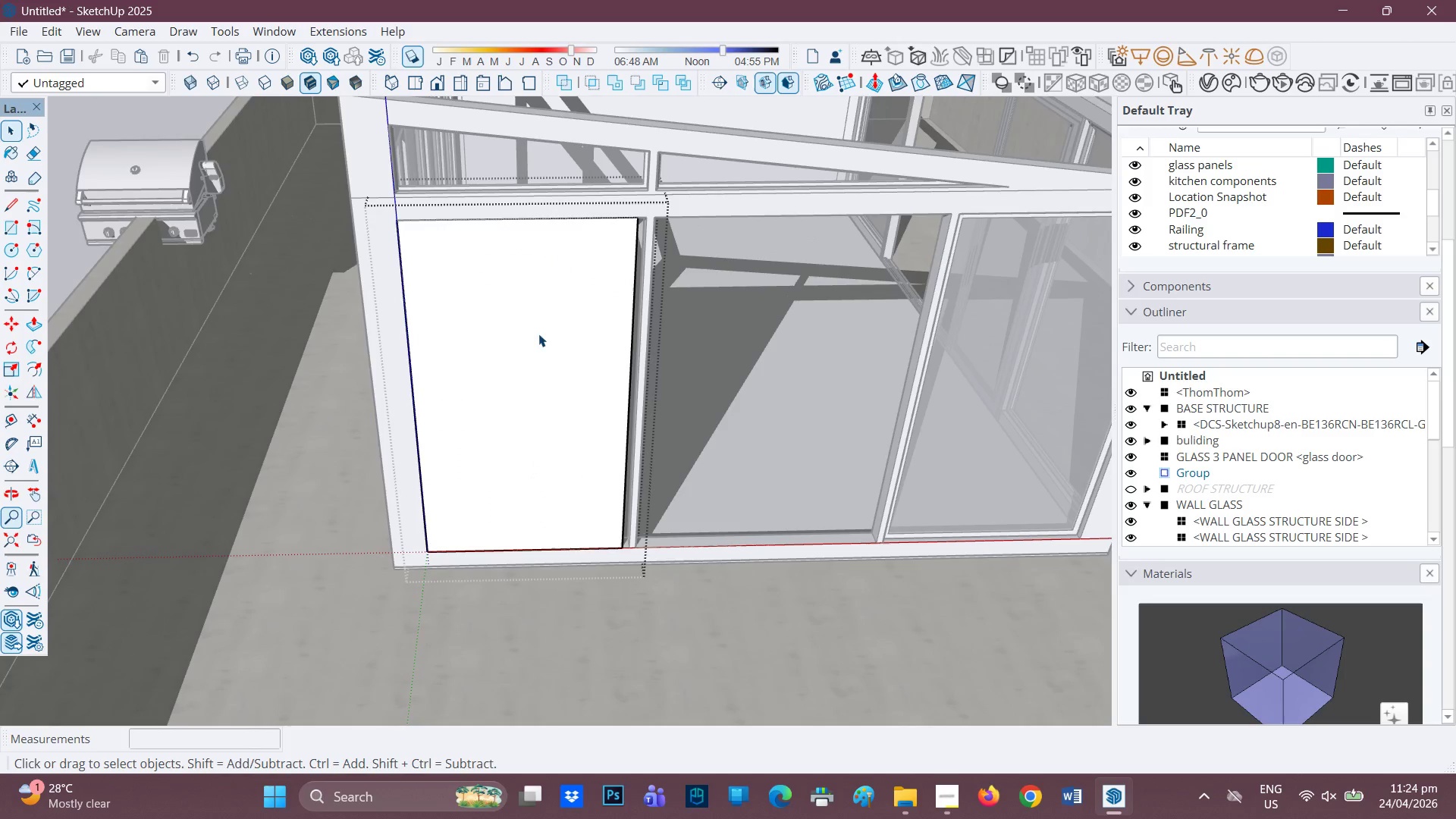 
left_click([538, 334])
 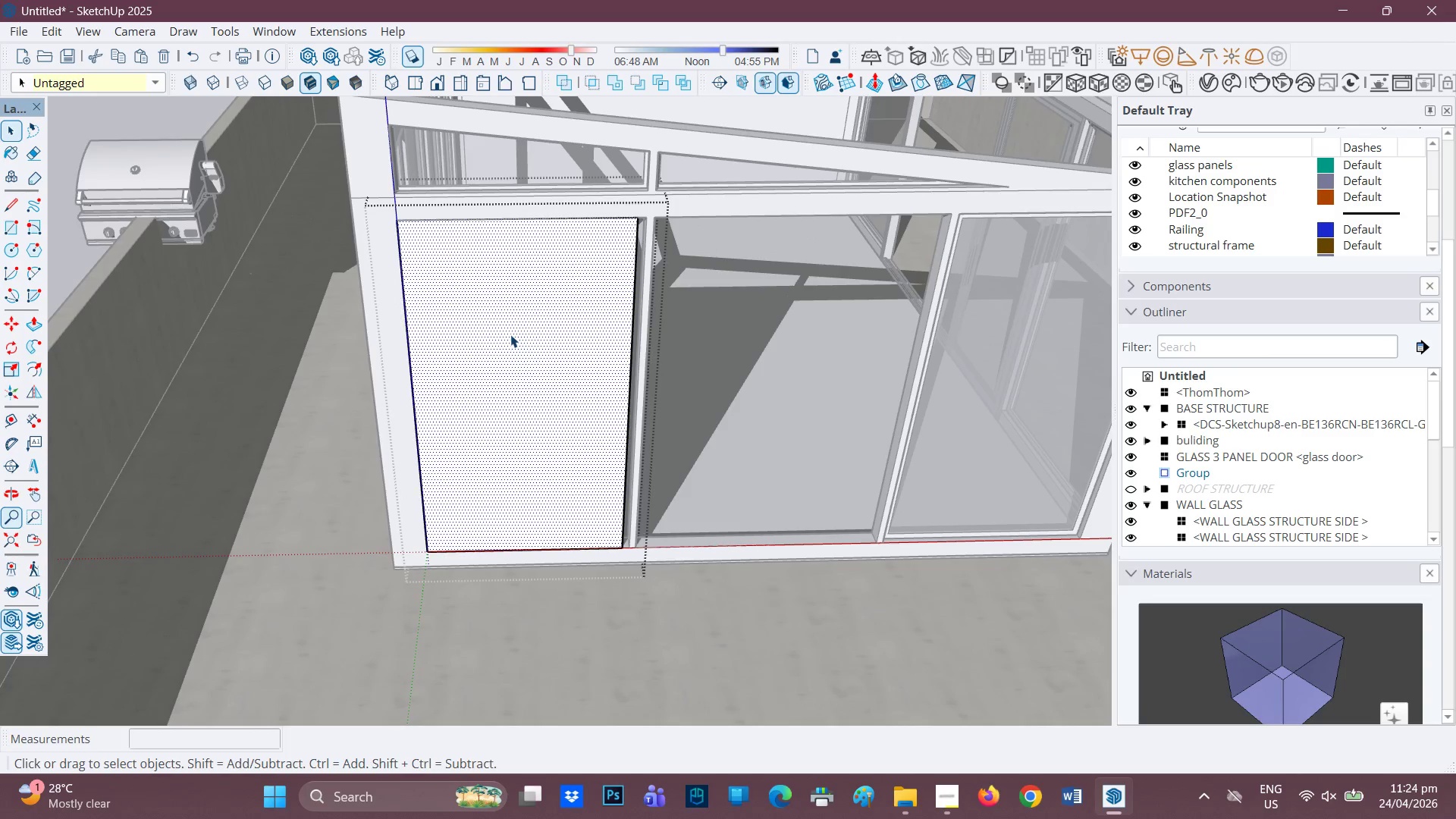 
left_click([510, 334])
 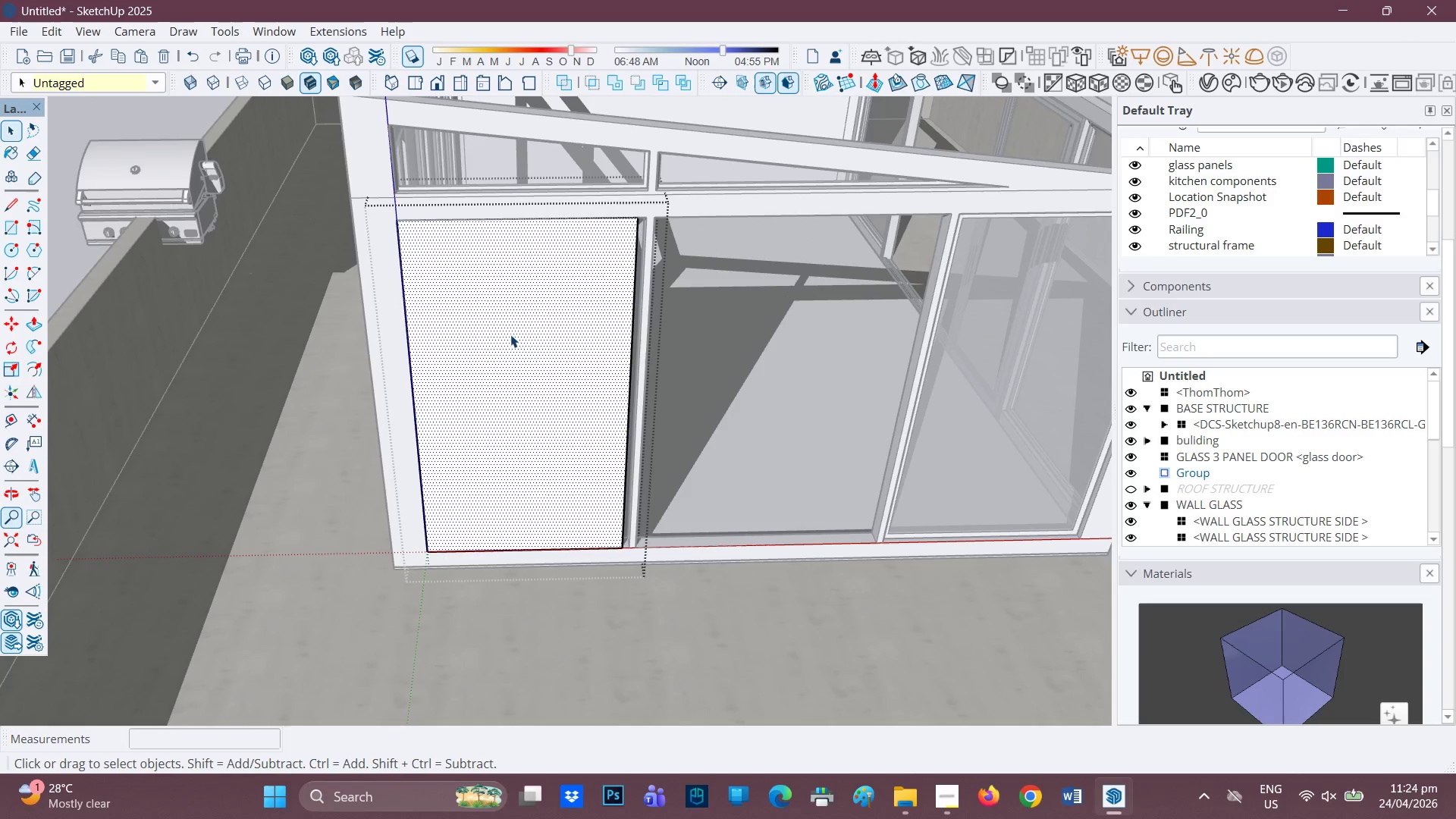 
double_click([510, 334])
 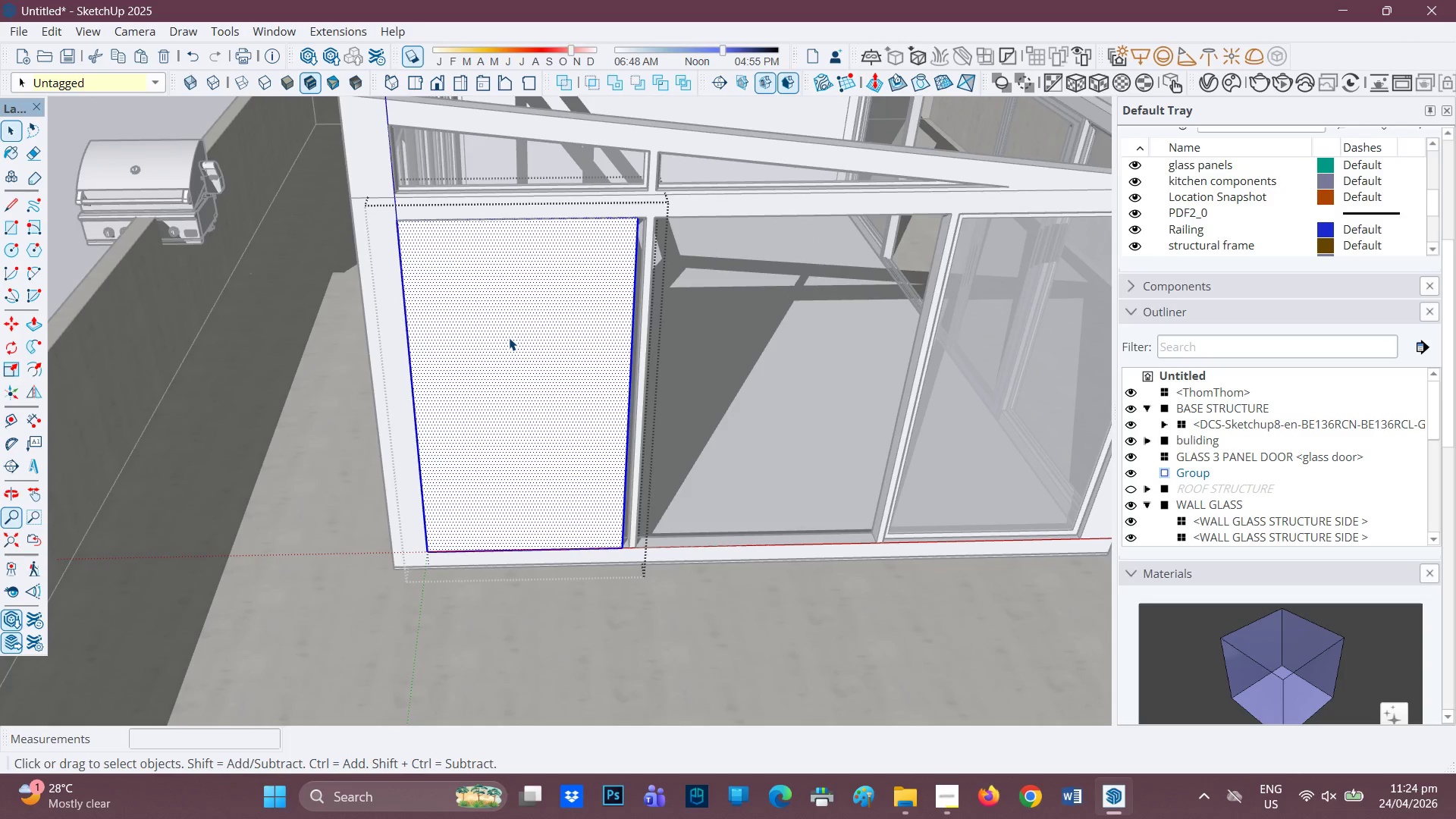 
scroll: coordinate [509, 337], scroll_direction: up, amount: 1.0
 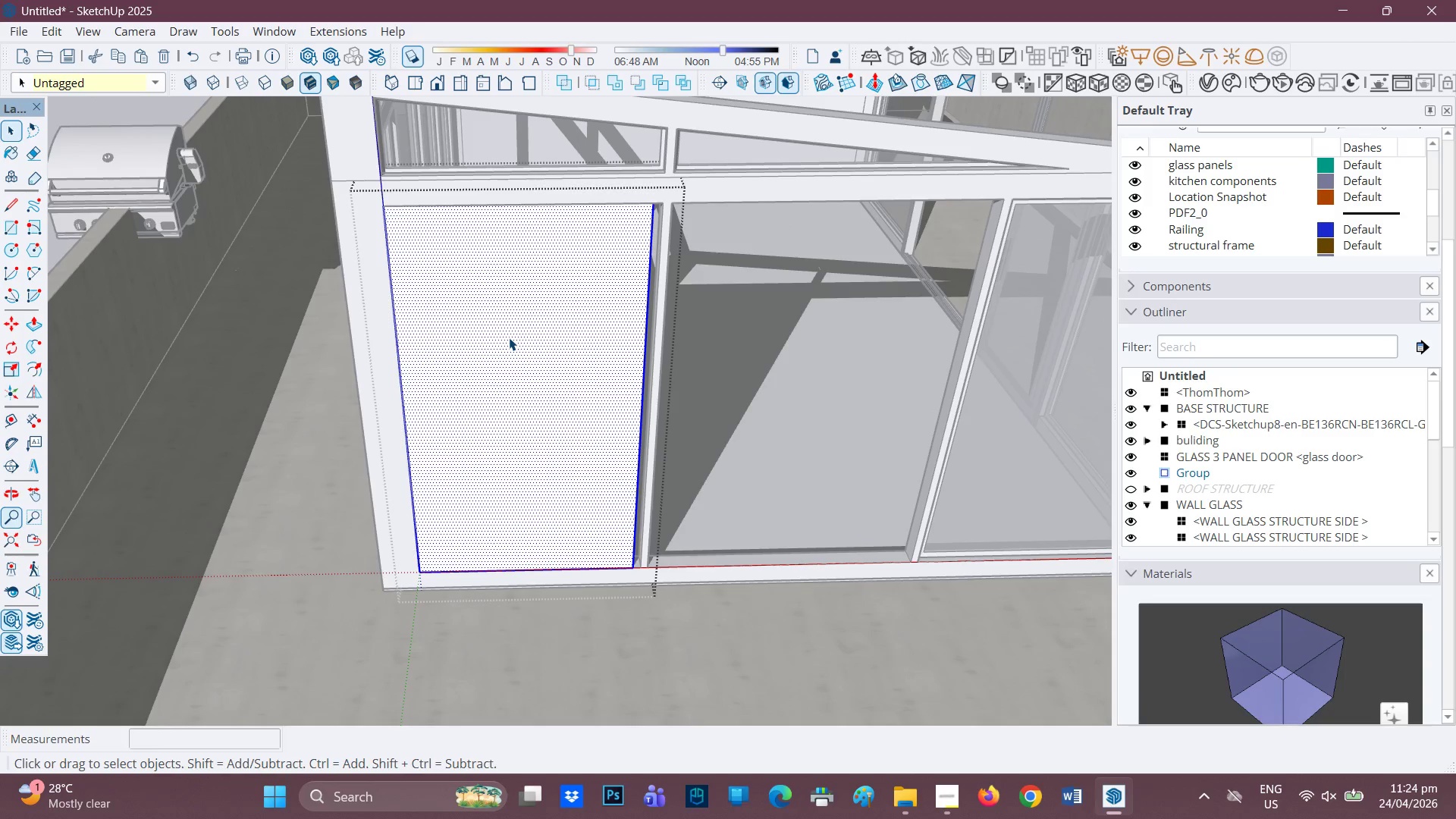 
key(F)
 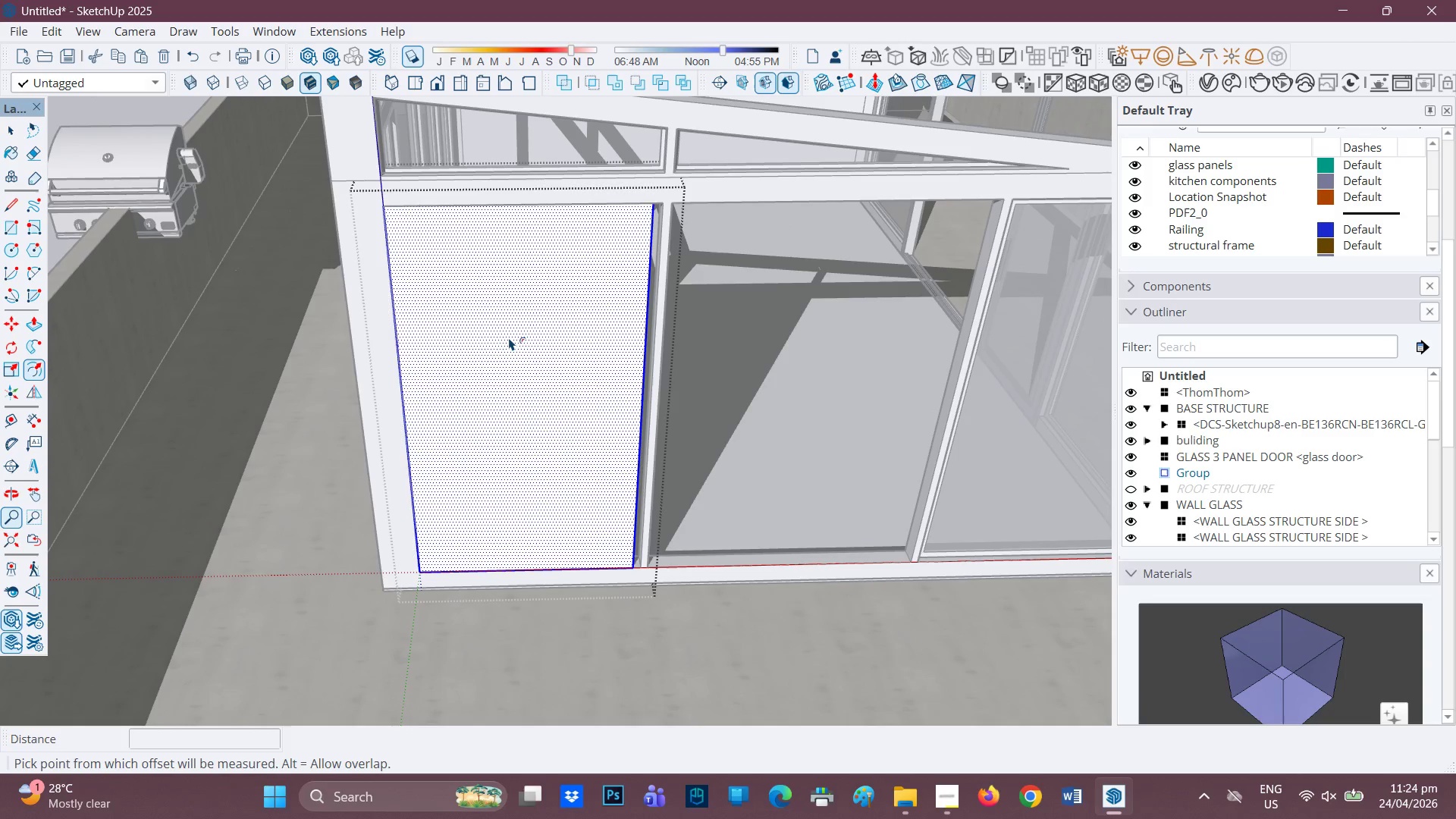 
left_click([509, 337])
 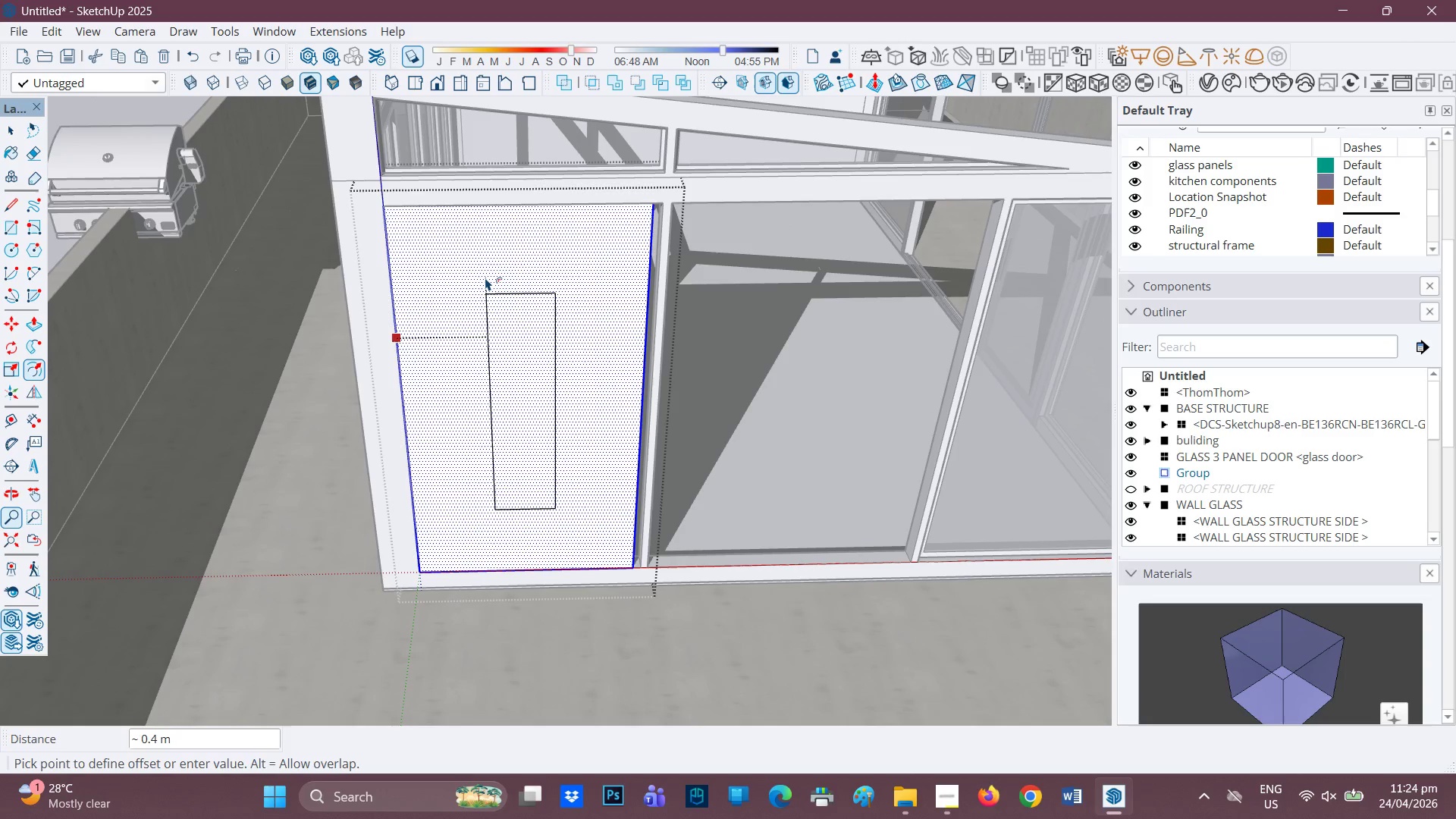 
type(0.02)
 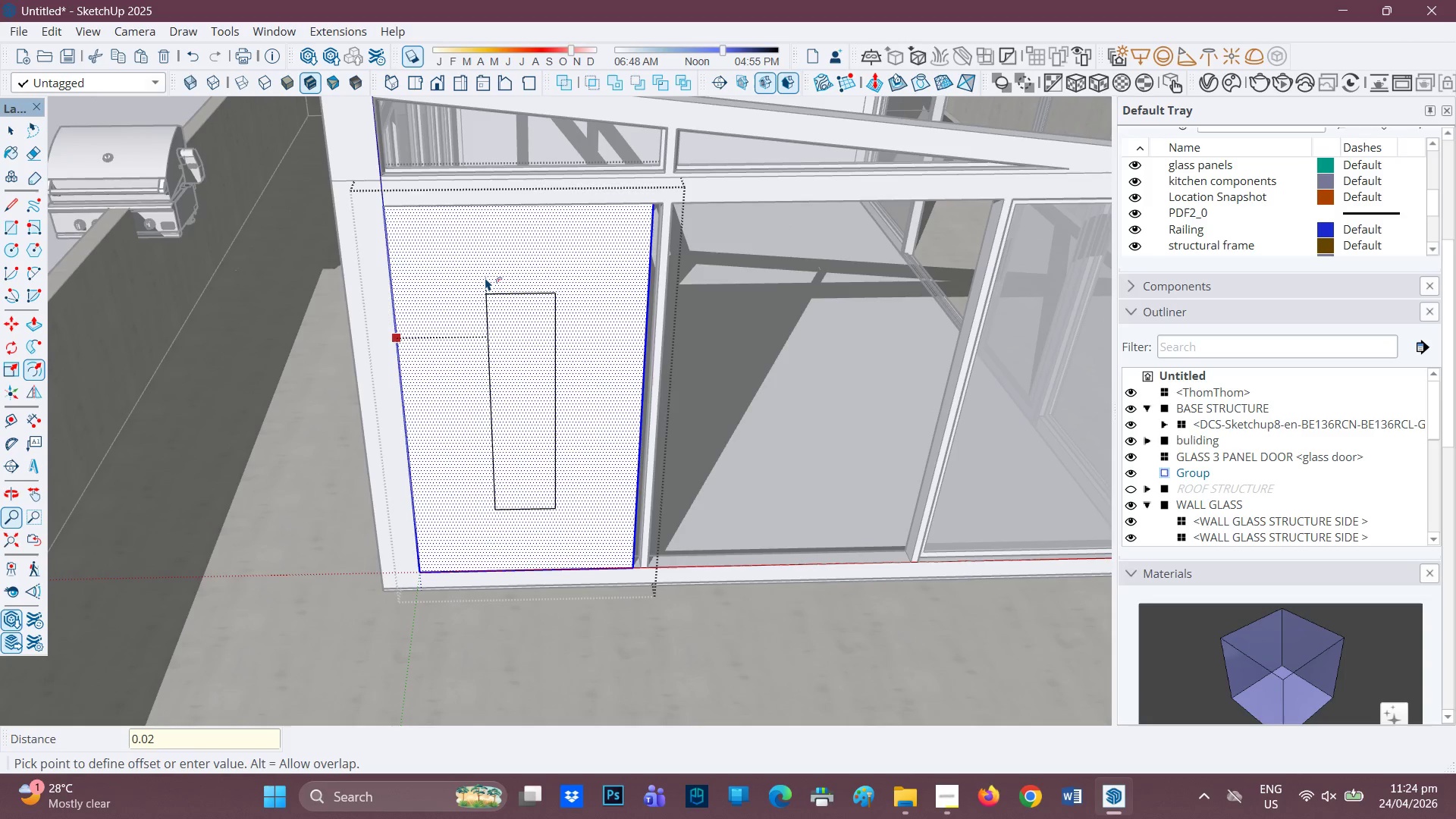 
key(Enter)
 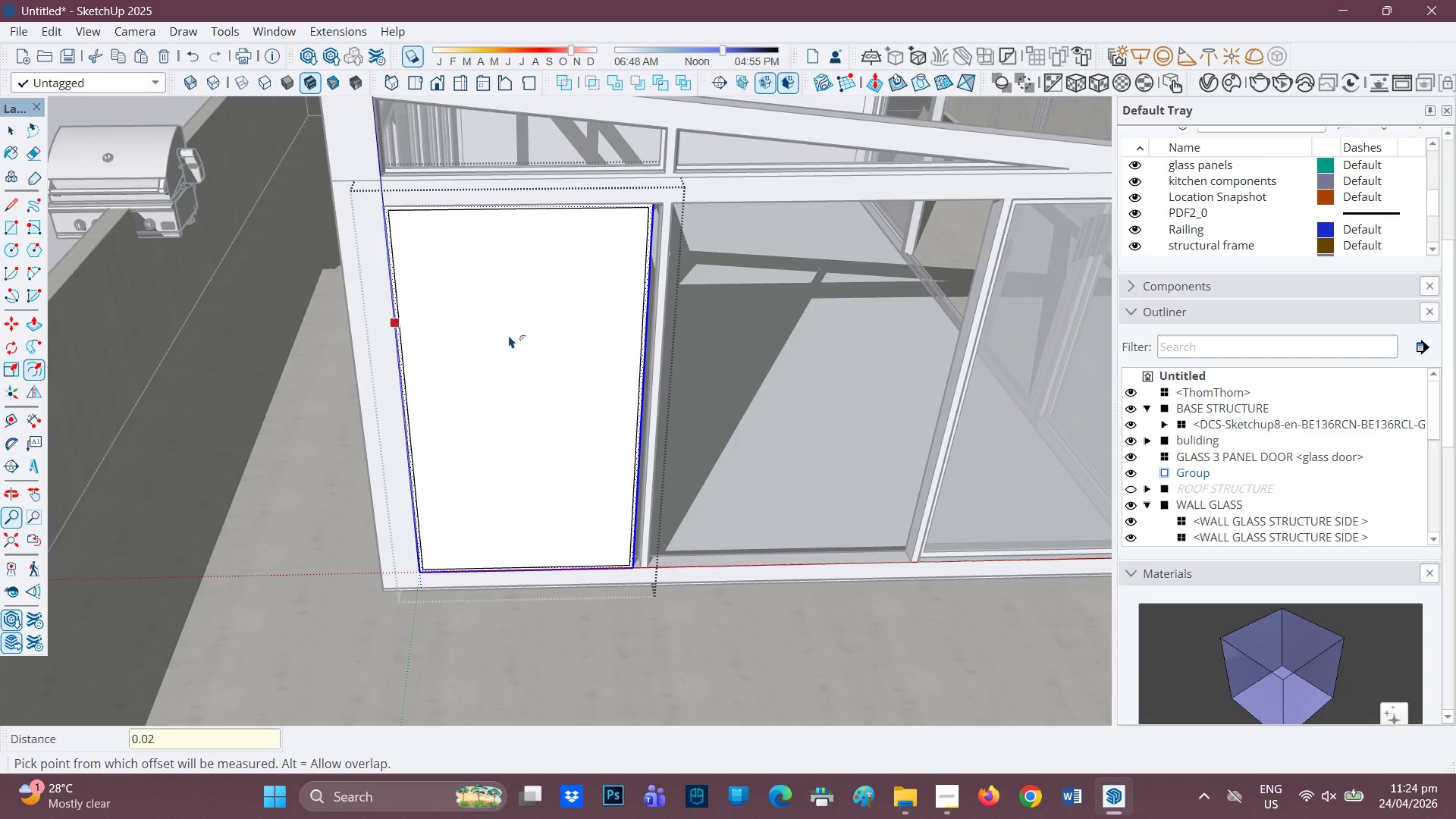 
scroll: coordinate [507, 353], scroll_direction: up, amount: 1.0
 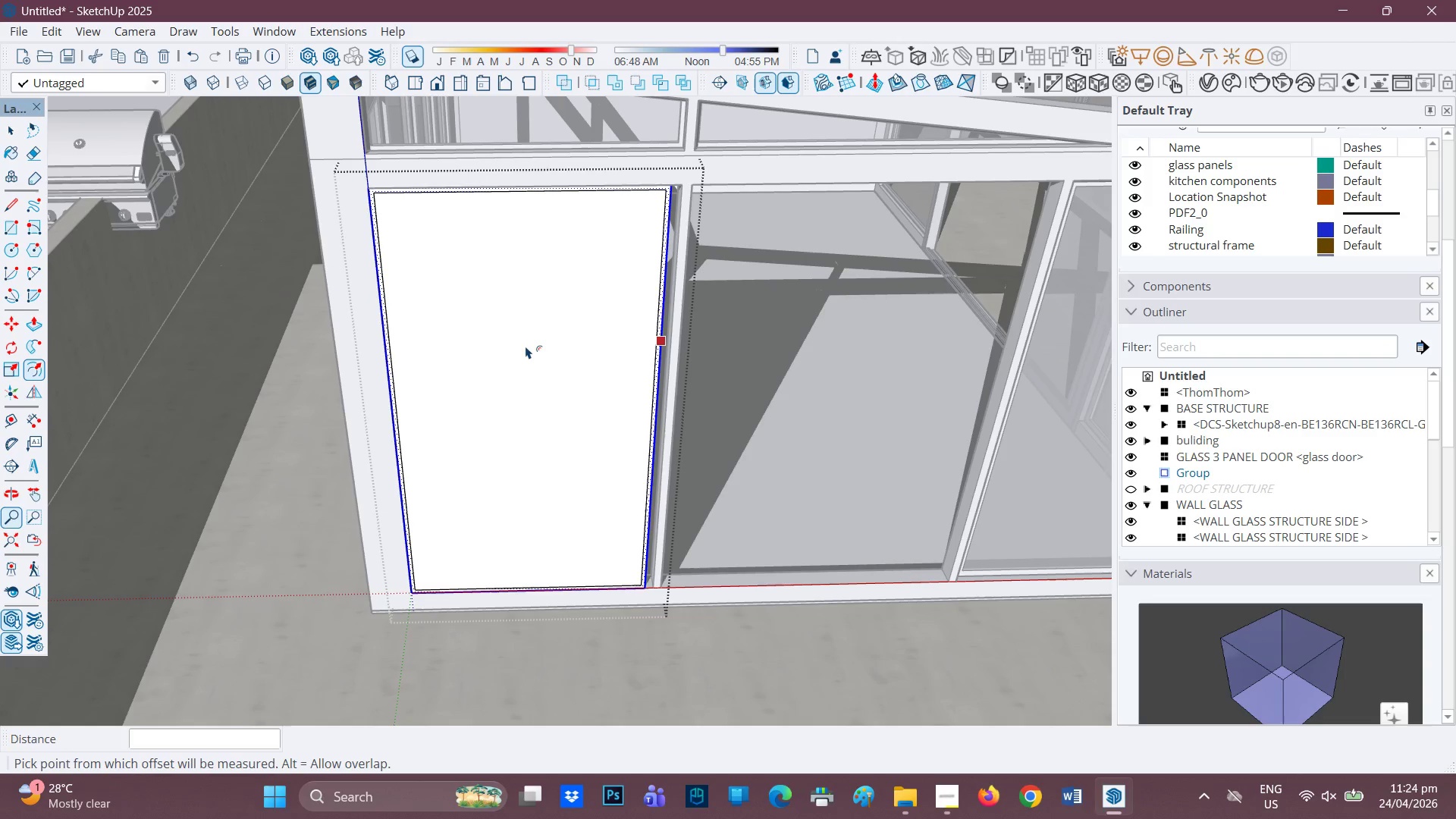 
key(P)
 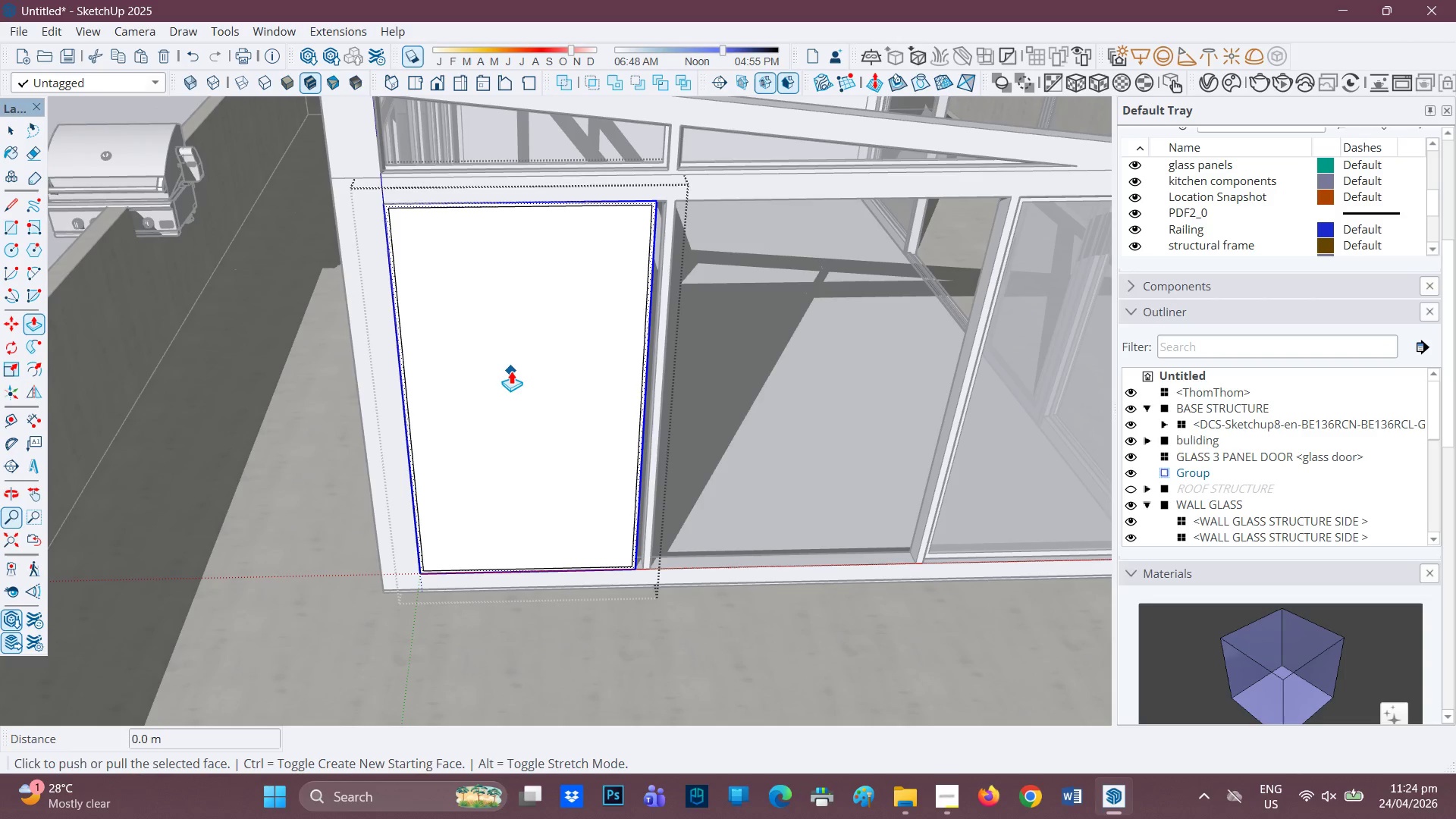 
scroll: coordinate [523, 346], scroll_direction: down, amount: 1.0
 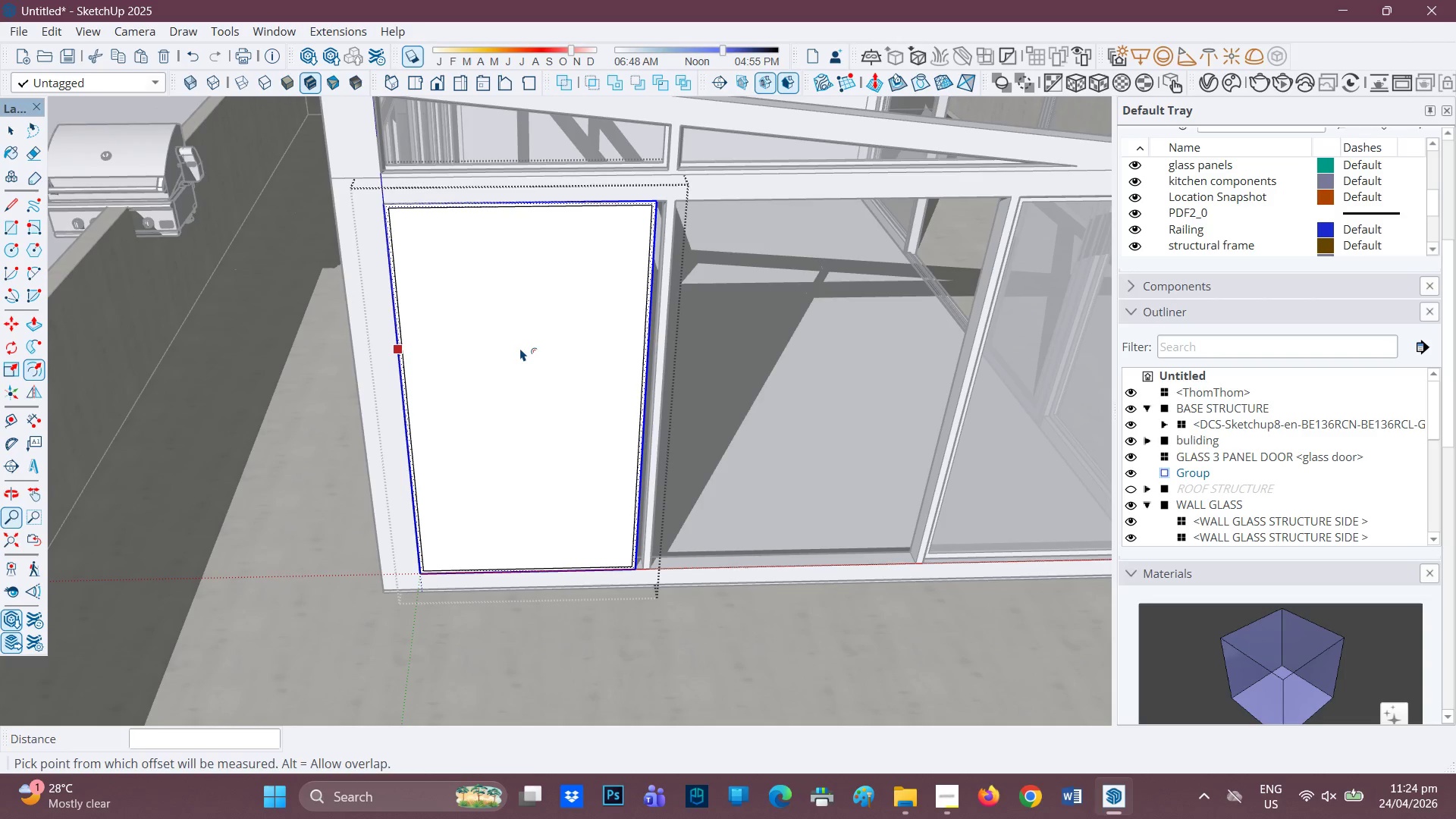 
key(Space)
 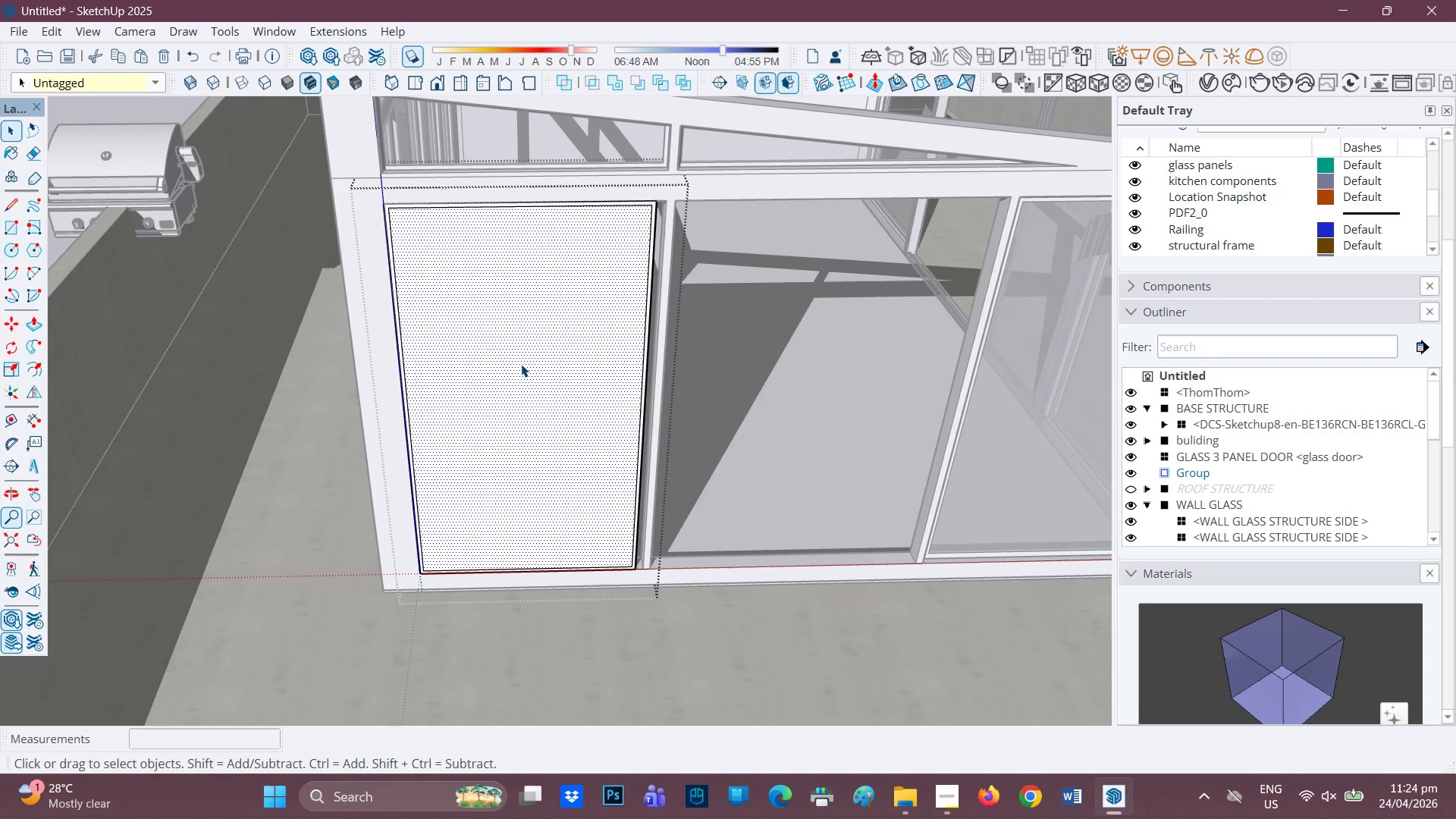 
scroll: coordinate [521, 364], scroll_direction: up, amount: 1.0
 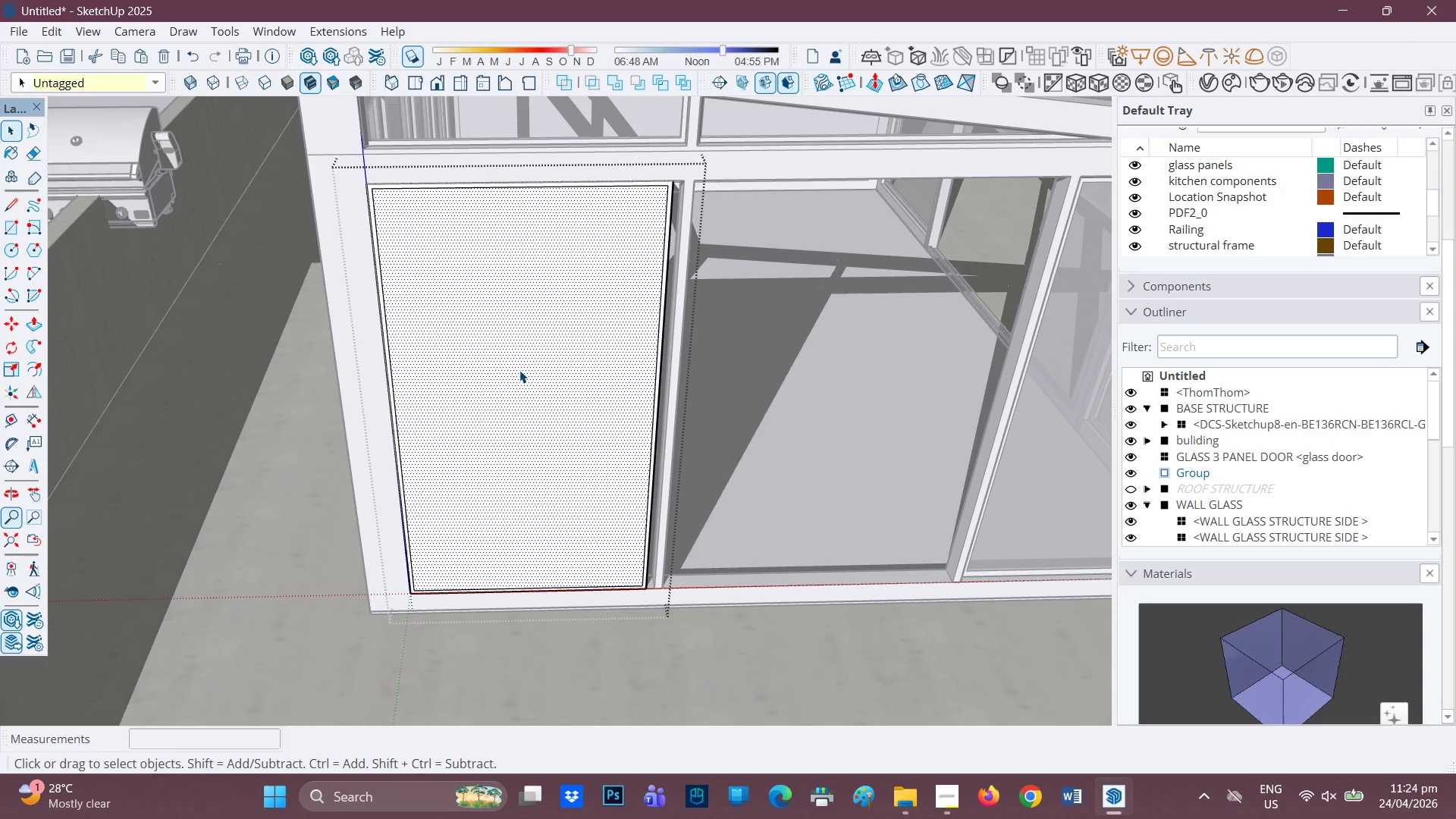 
key(P)
 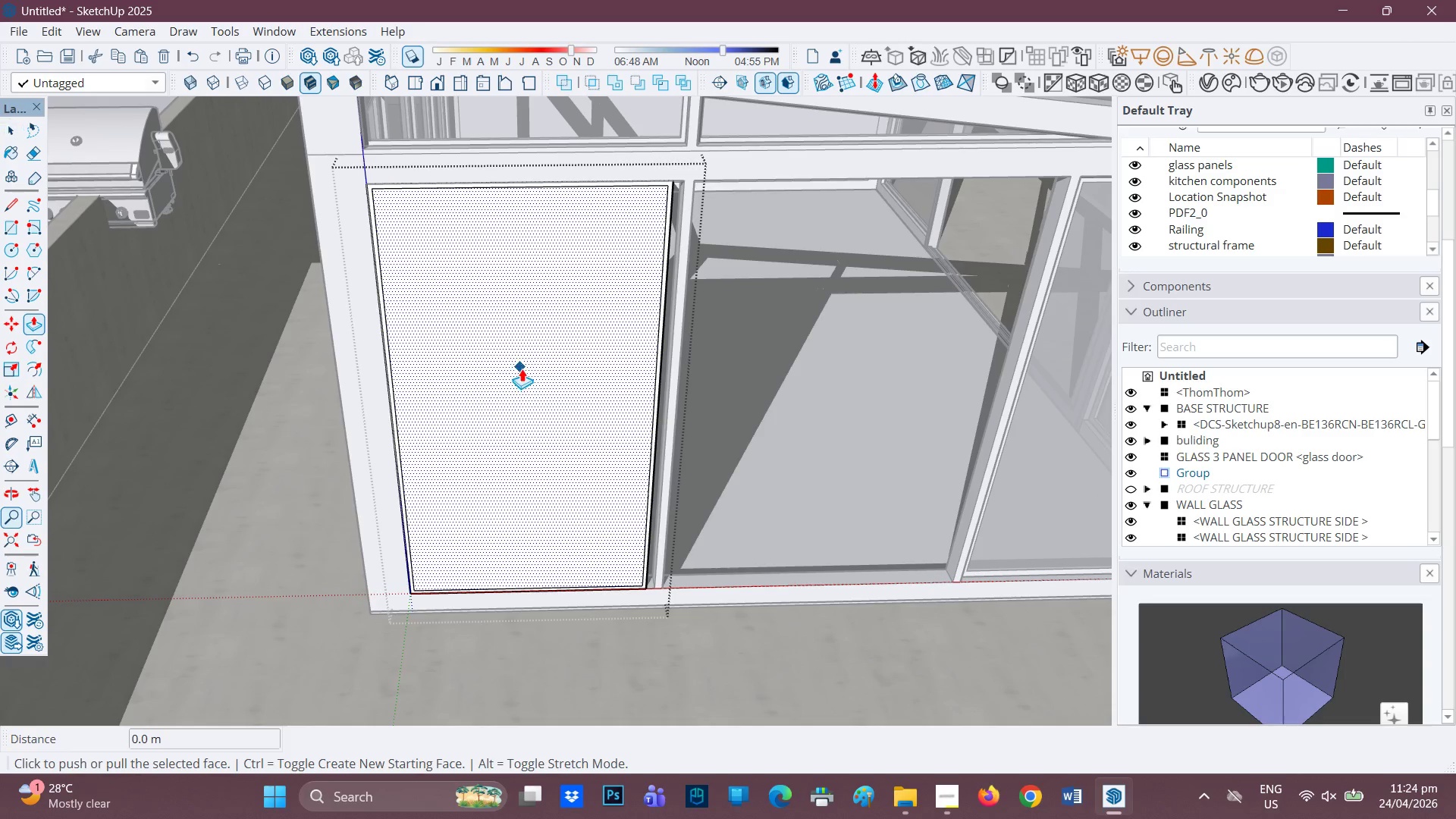 
left_click([522, 369])
 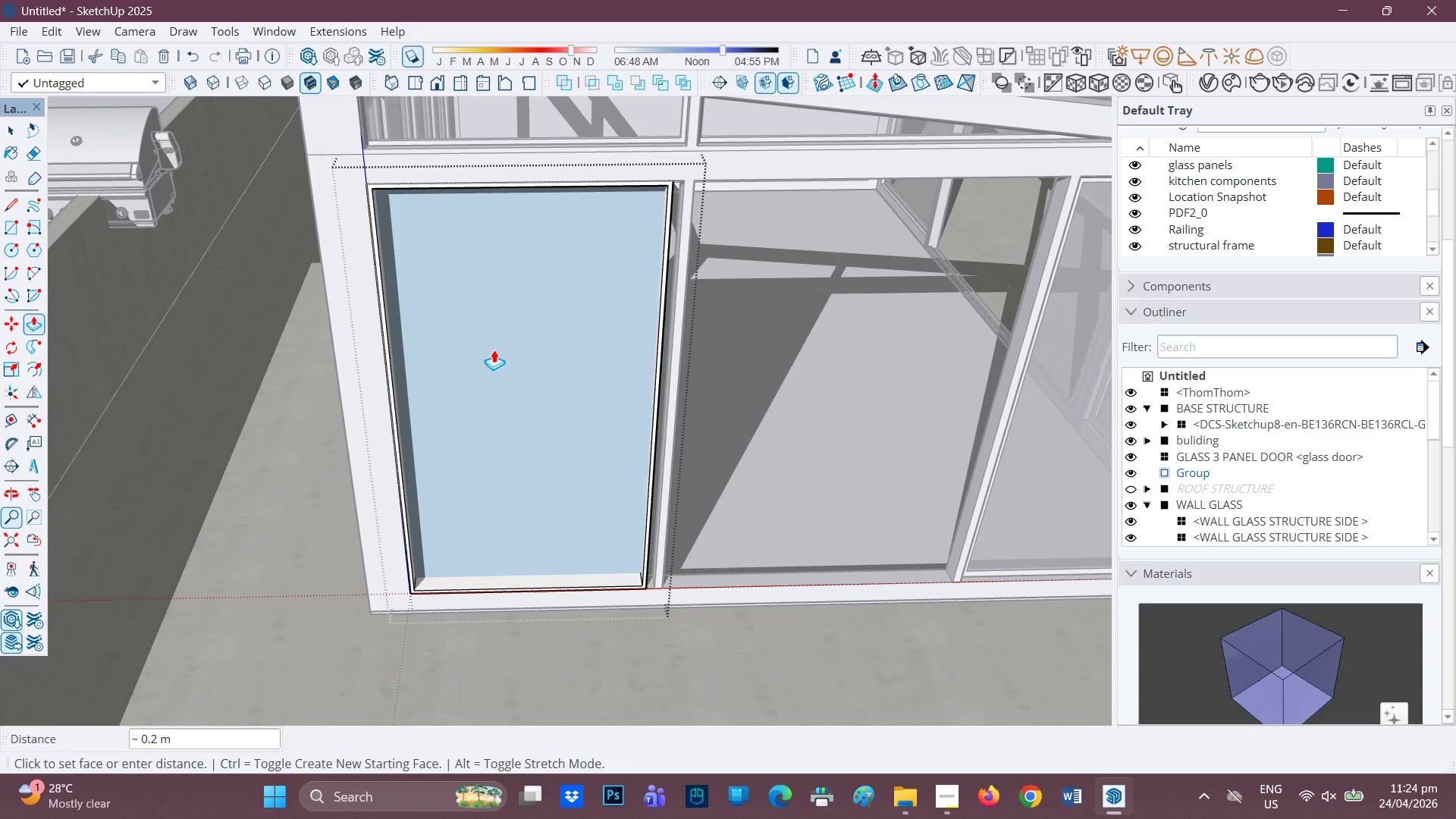 
left_click([488, 348])
 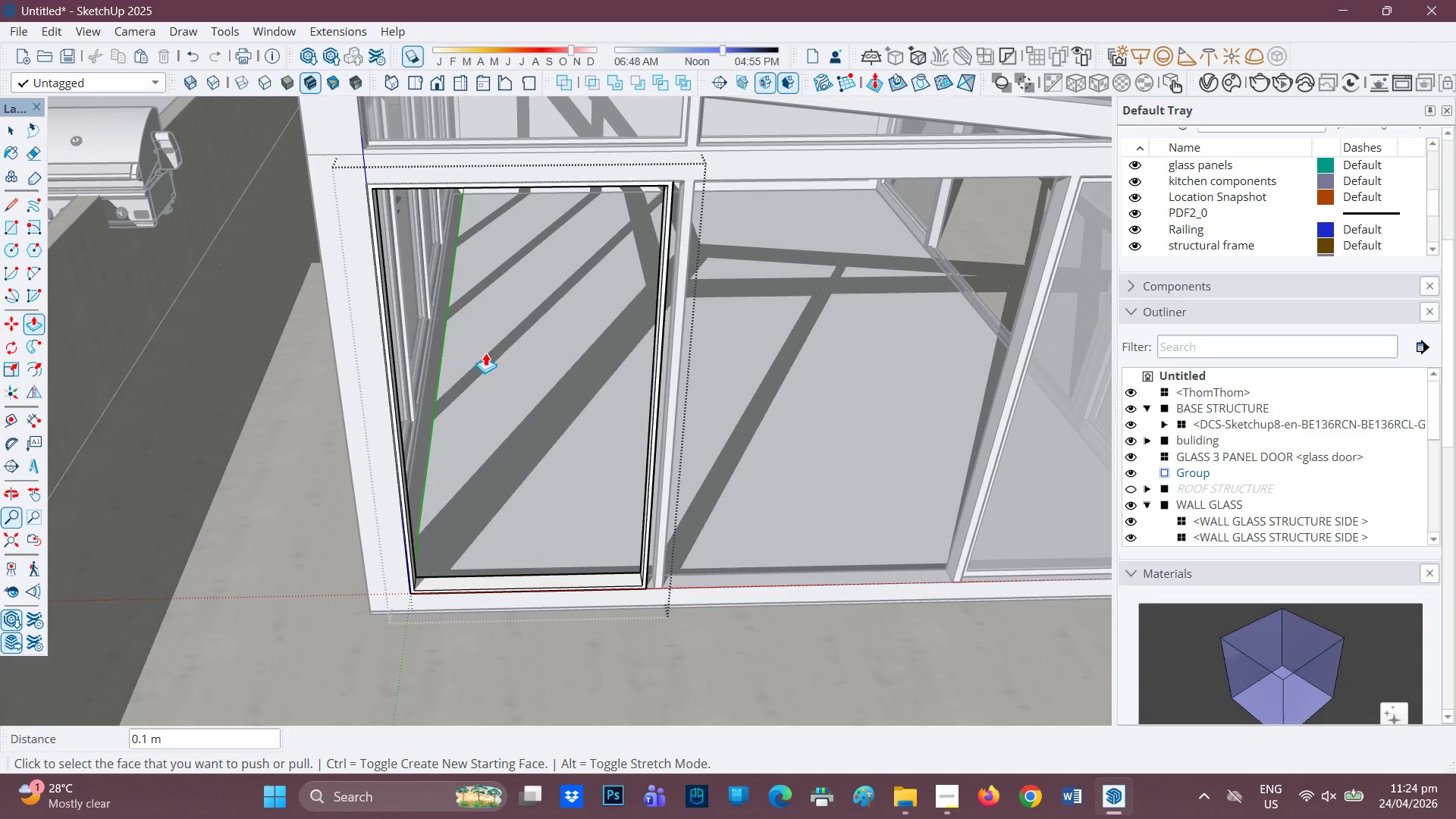 
scroll: coordinate [473, 392], scroll_direction: down, amount: 2.0
 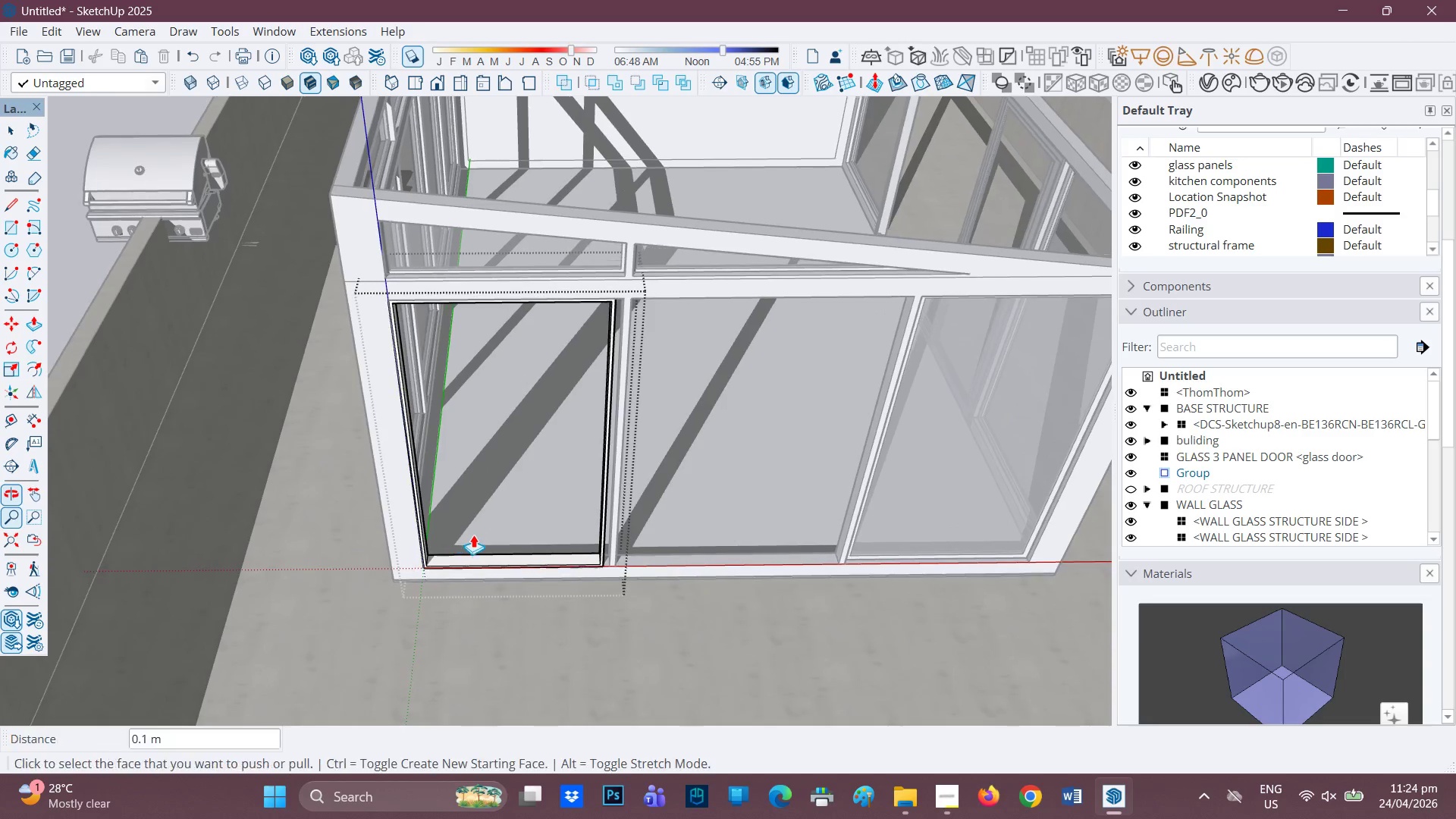 
scroll: coordinate [458, 547], scroll_direction: up, amount: 8.0
 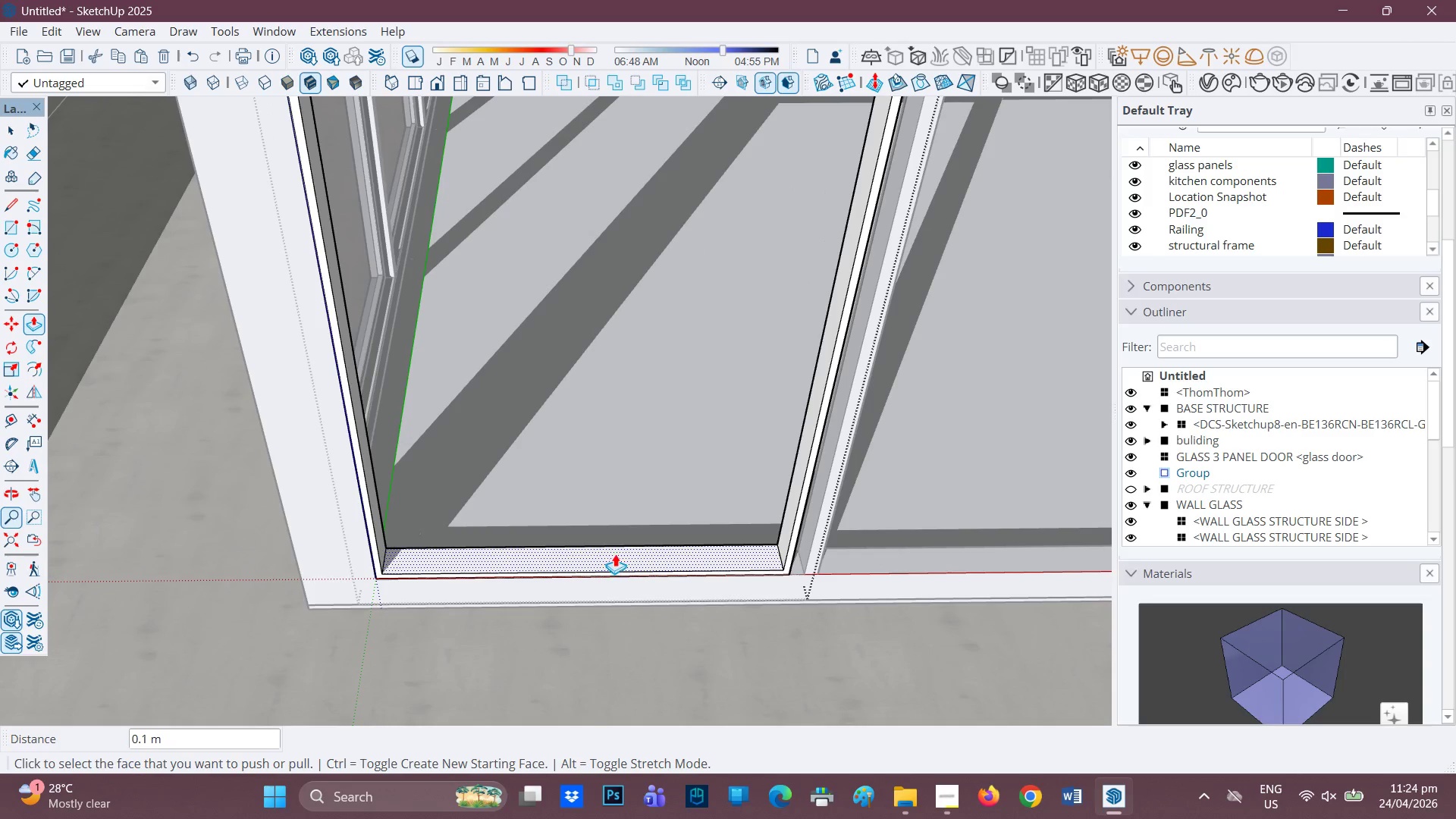 
key(L)
 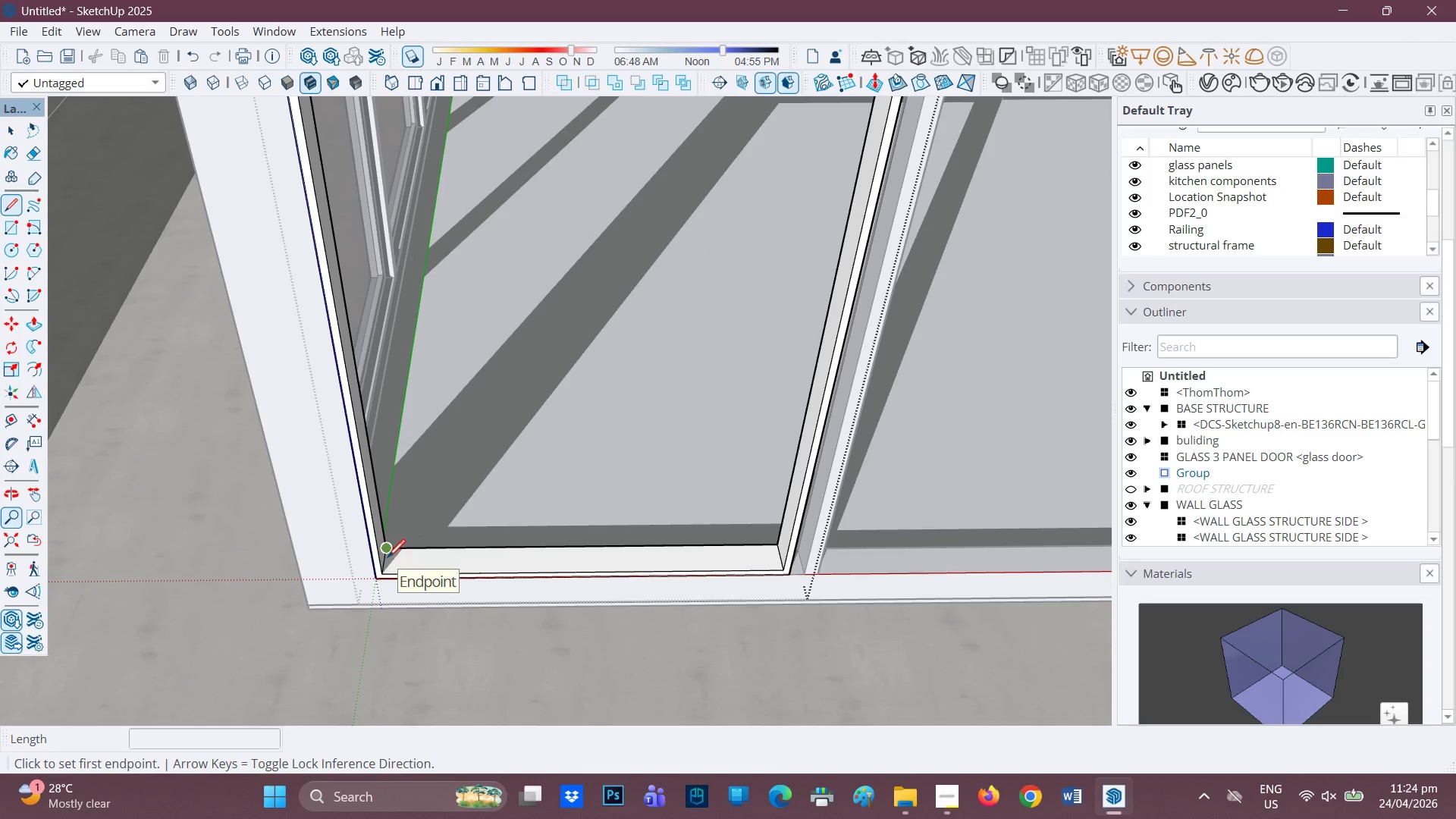 
scroll: coordinate [397, 562], scroll_direction: up, amount: 2.0
 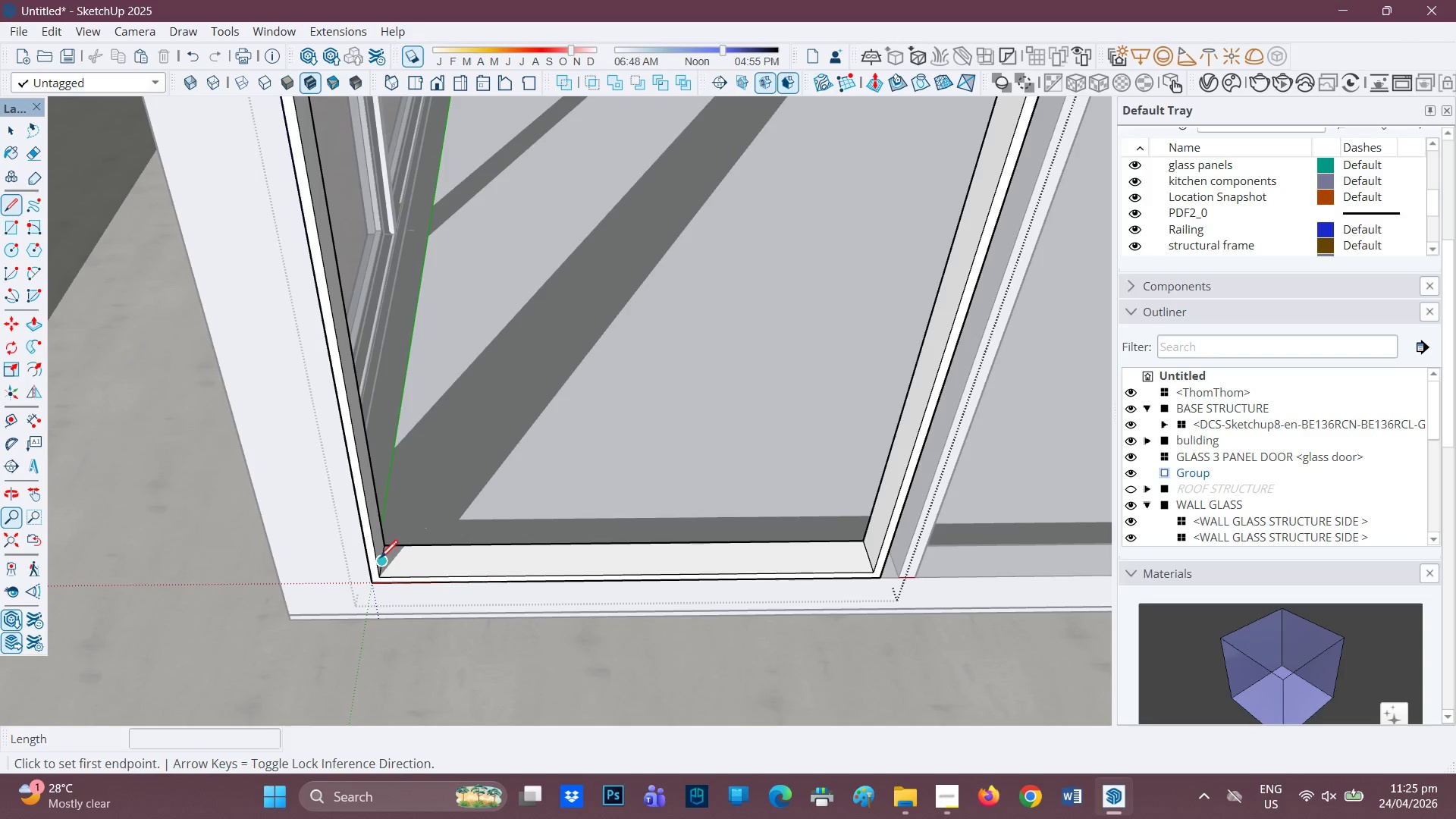 
mouse_move([837, 565])
 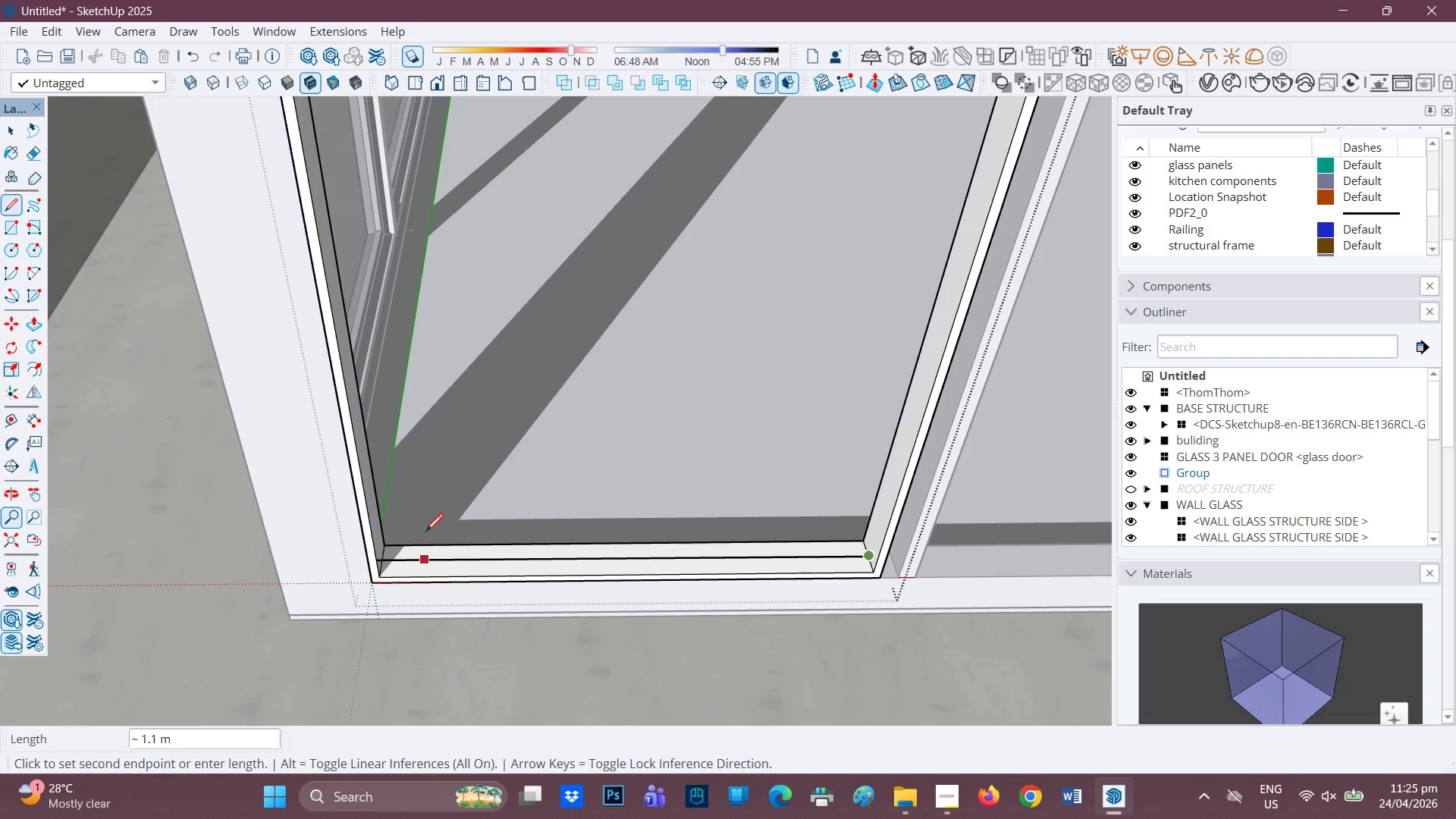 
key(Control+Z)
 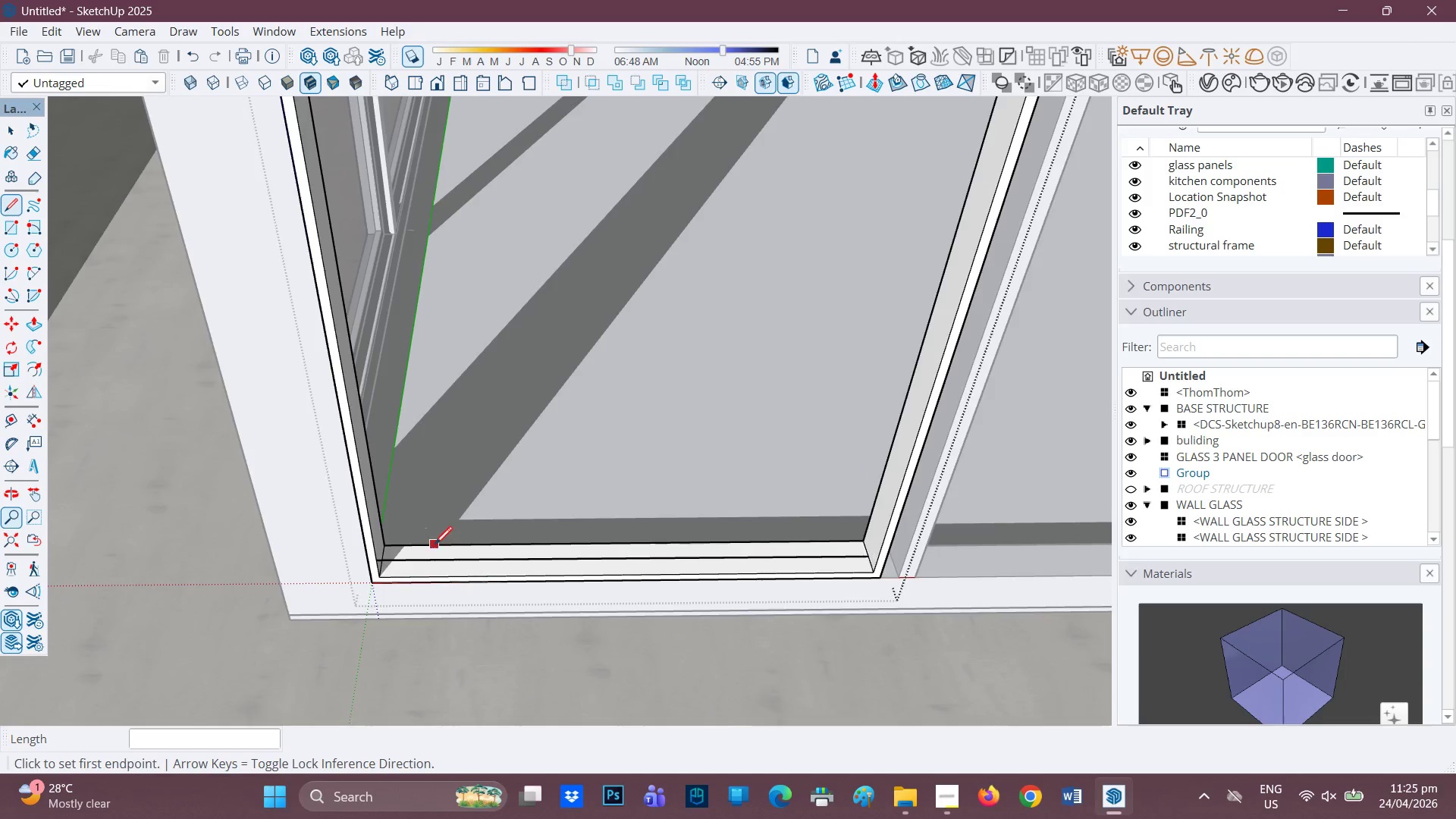 
scroll: coordinate [431, 546], scroll_direction: up, amount: 2.0
 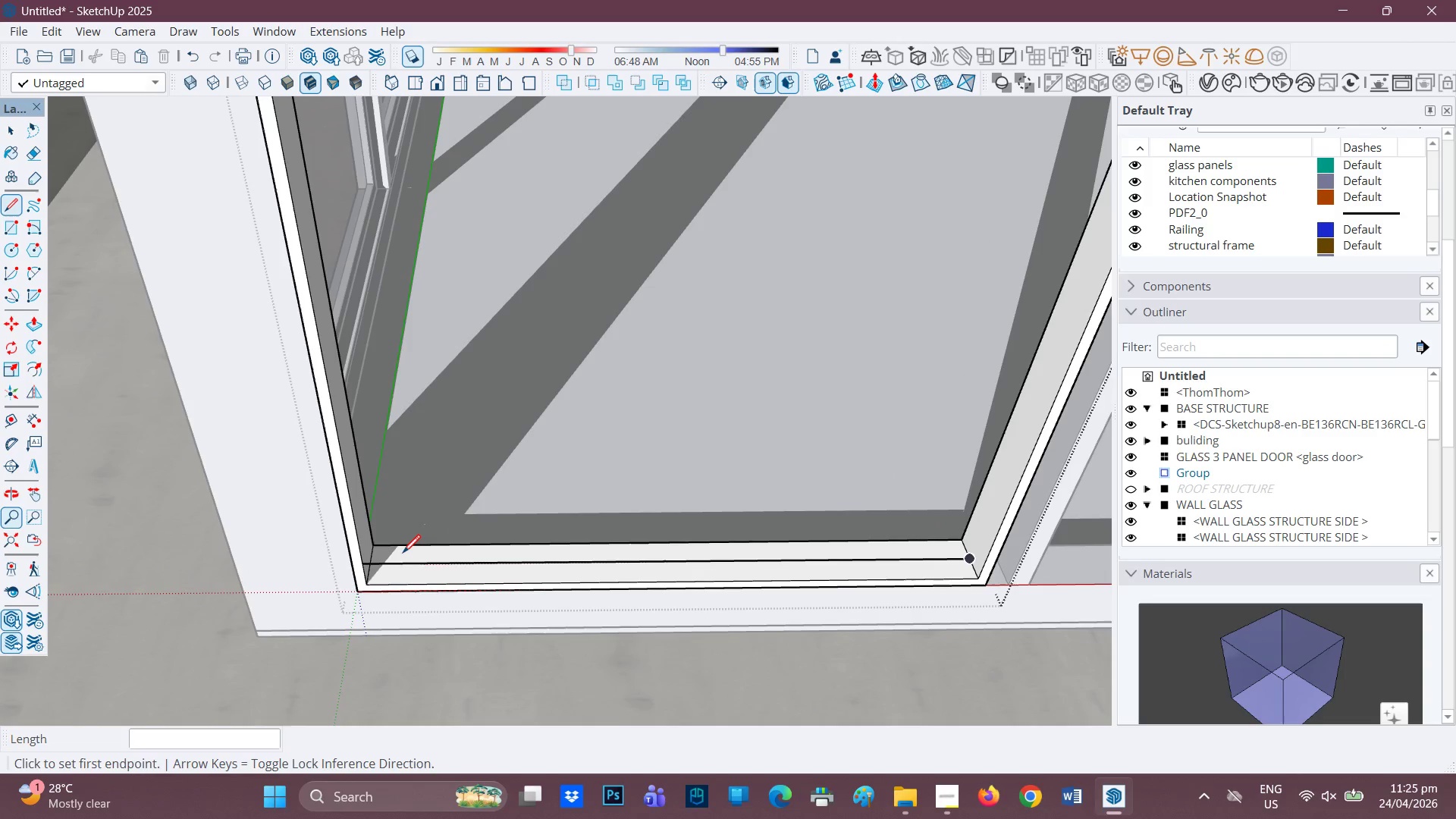 
key(Control+Z)
 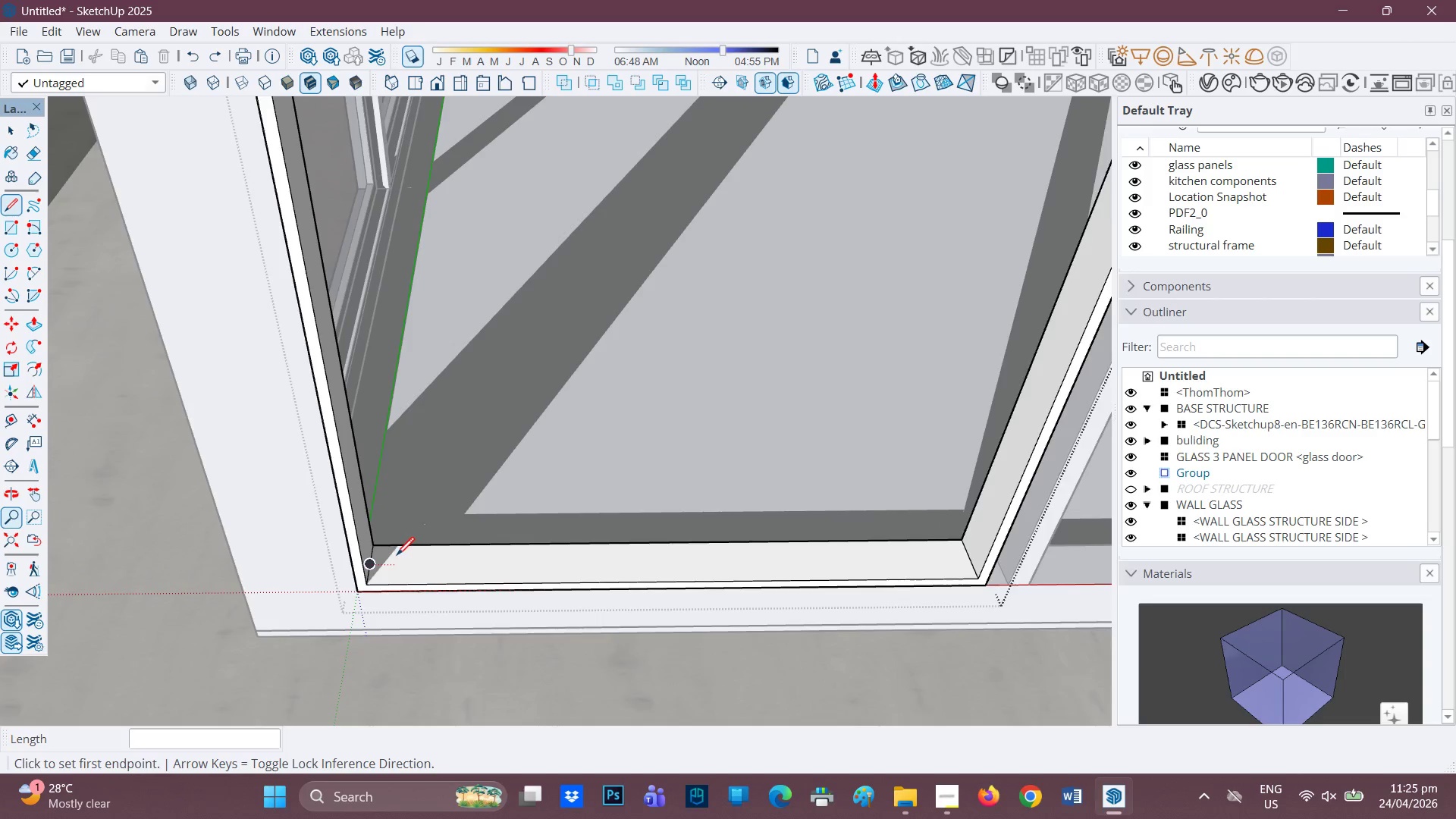 
scroll: coordinate [397, 557], scroll_direction: up, amount: 2.0
 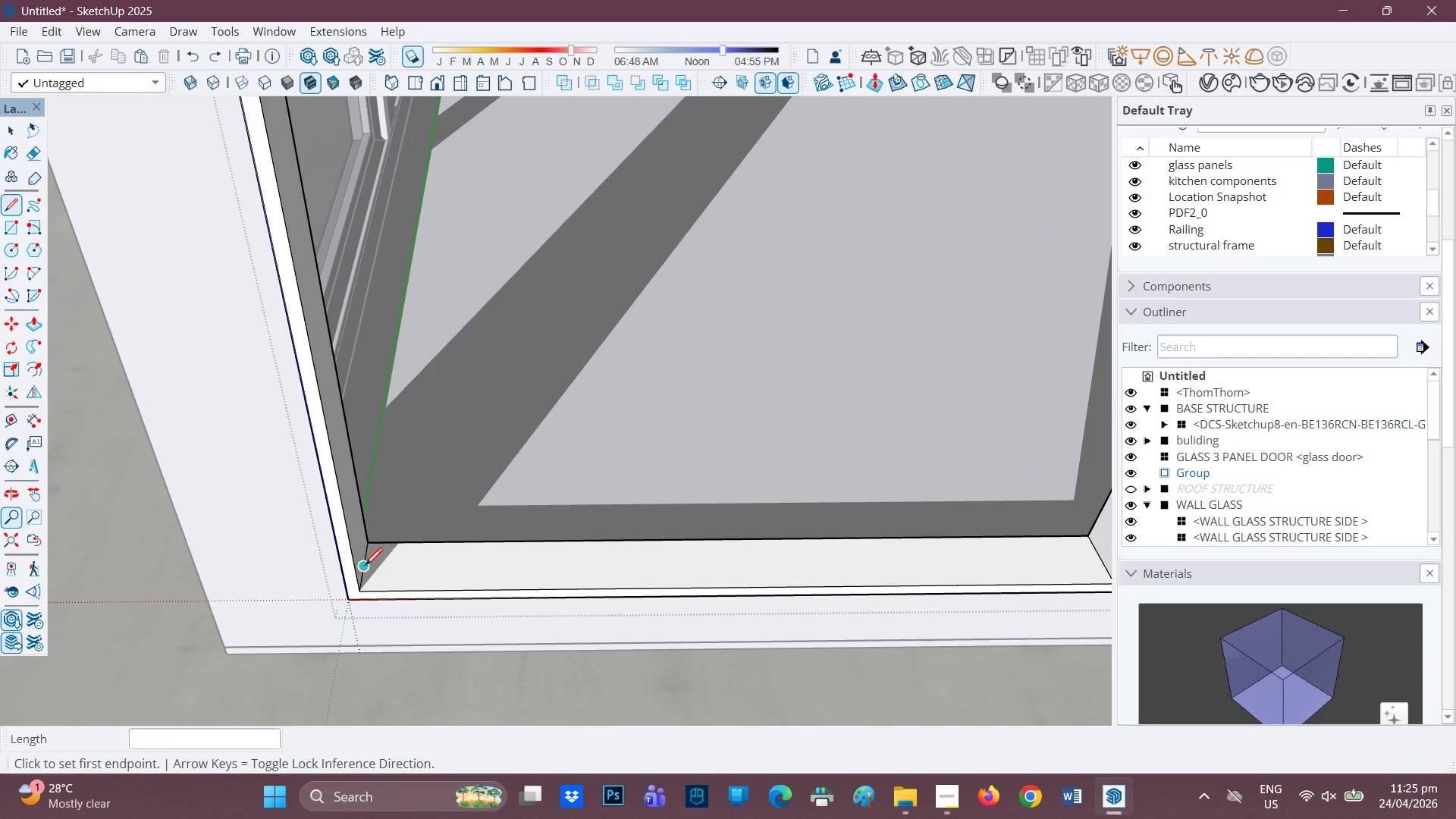 
left_click([368, 566])
 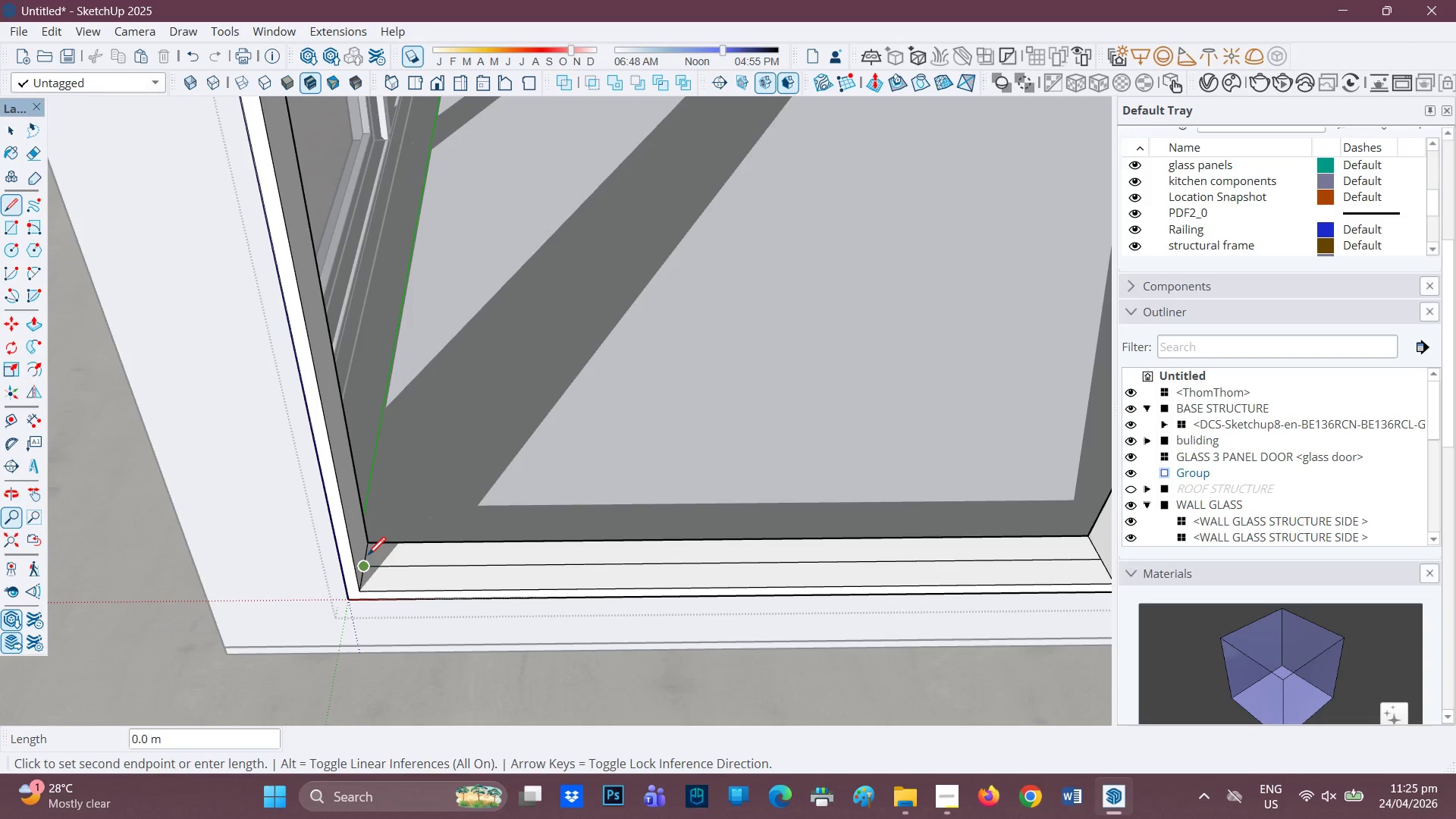 
key(Space)
 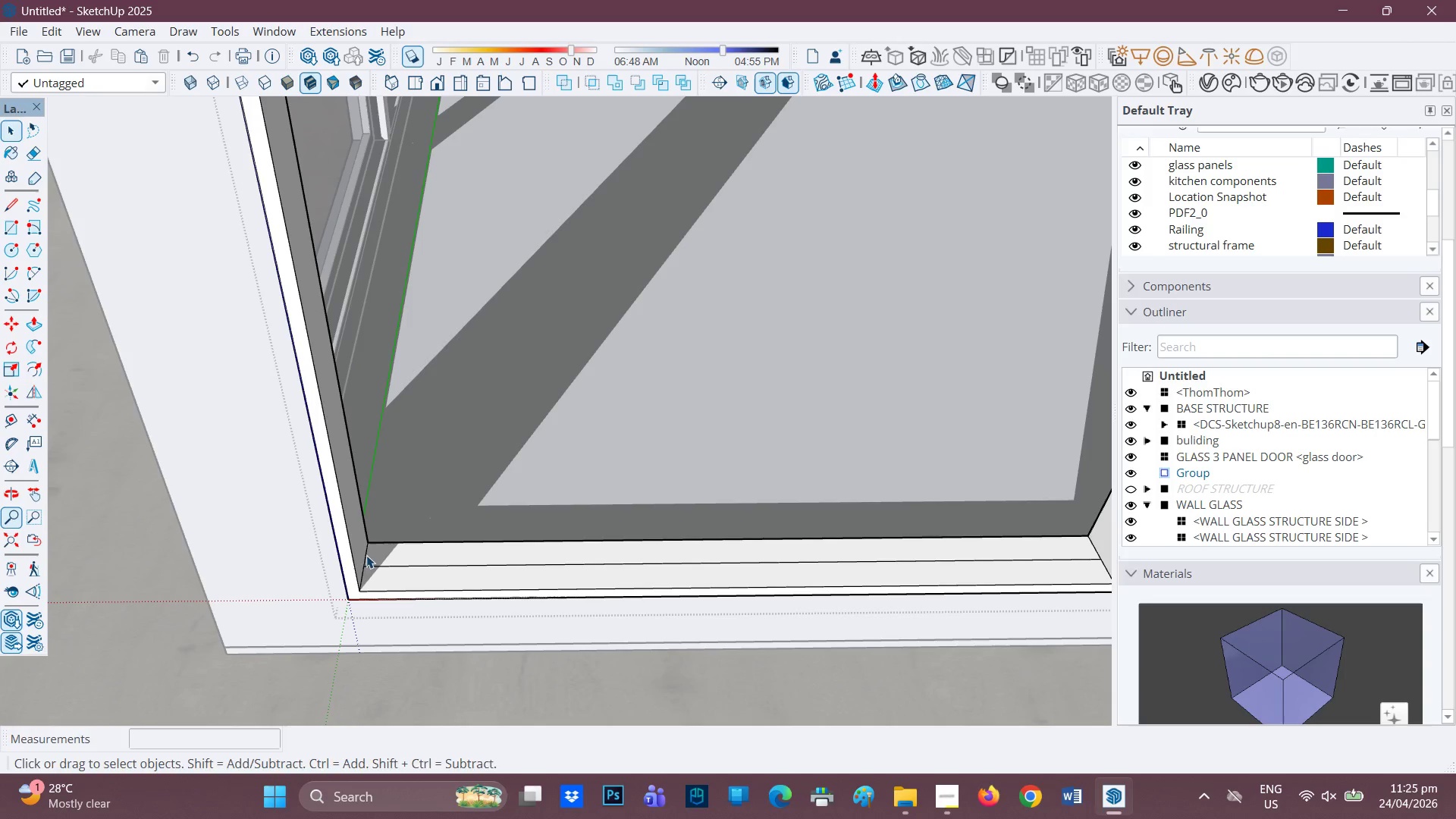 
key(L)
 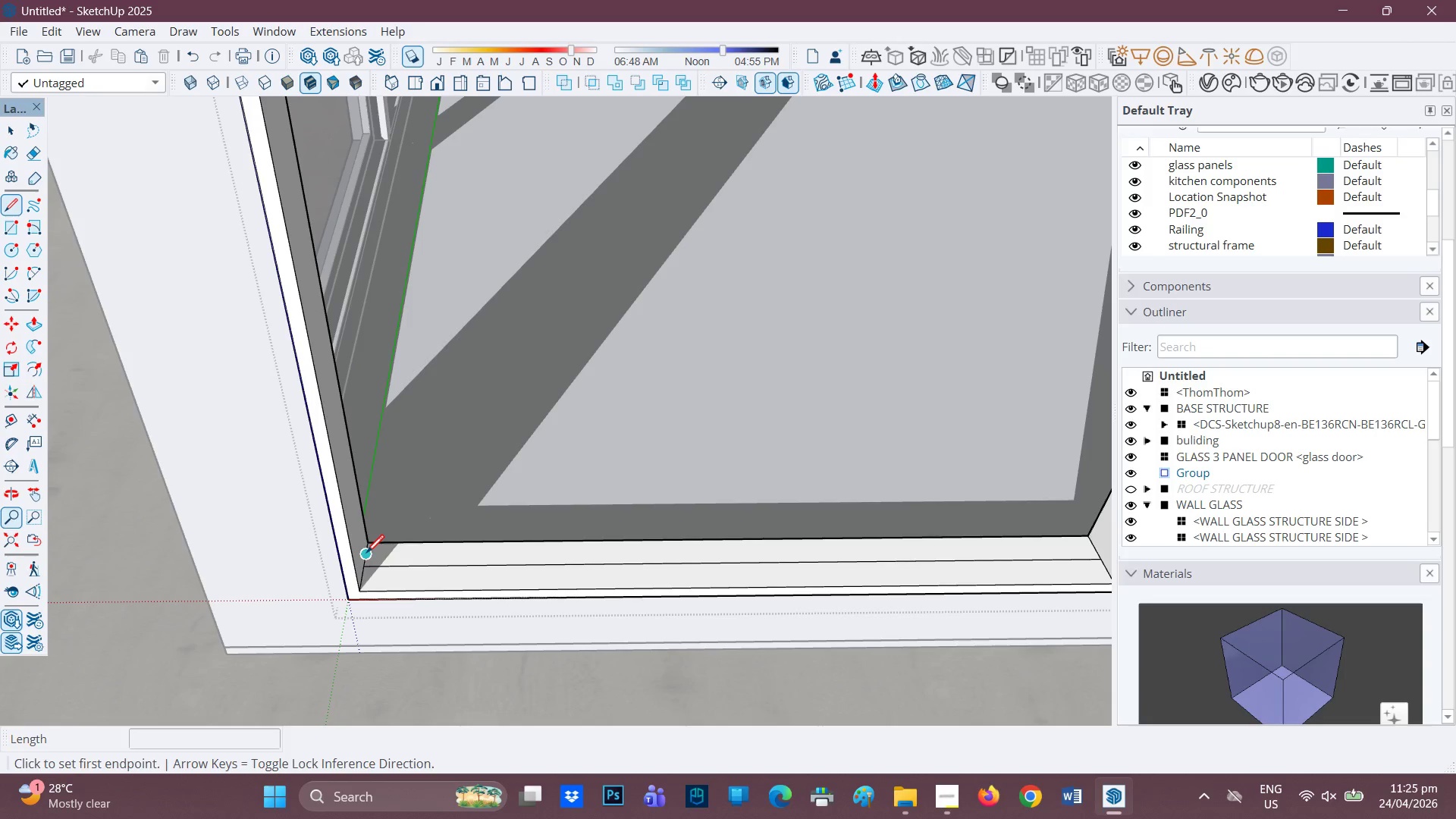 
left_click([366, 554])
 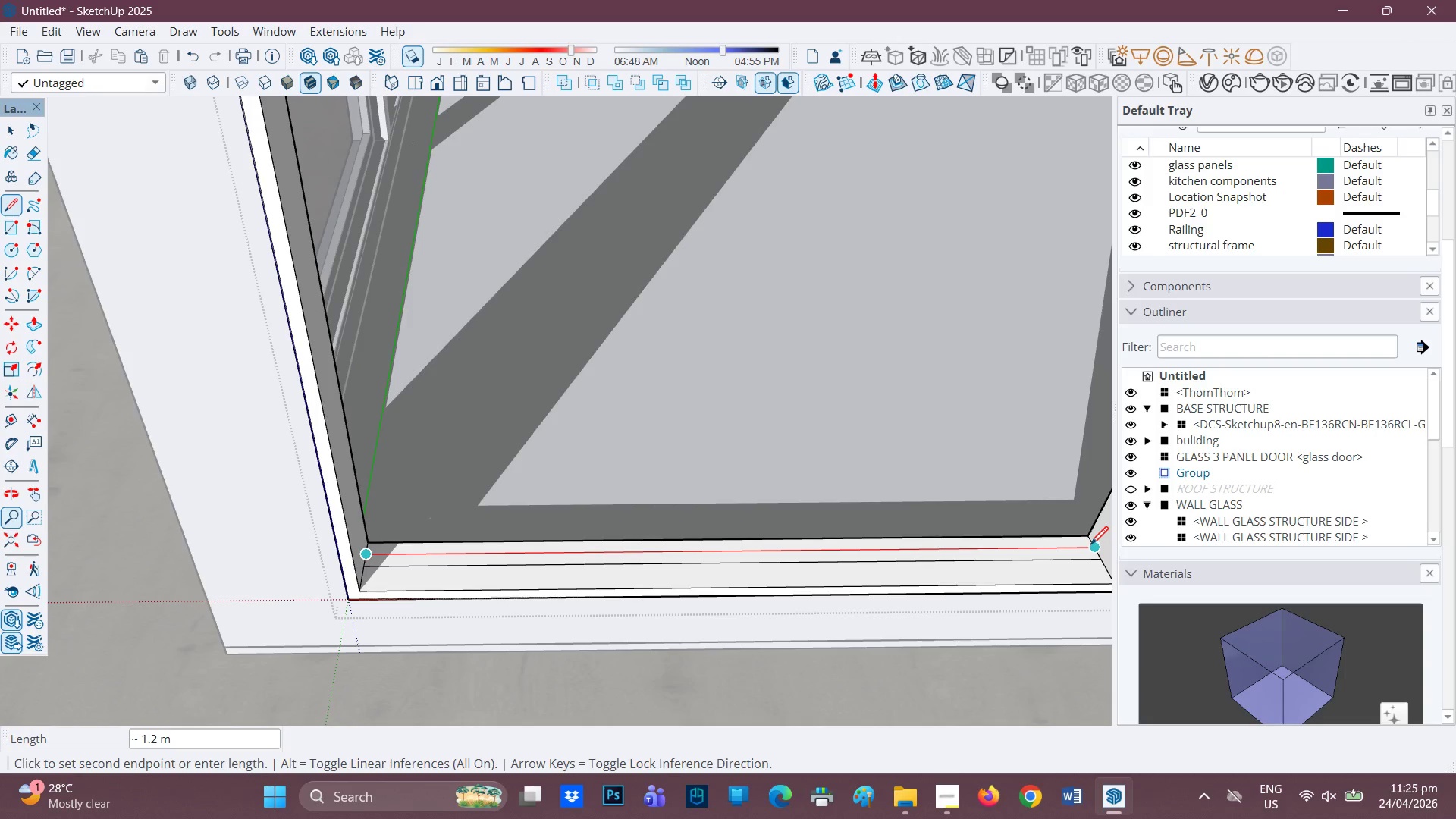 
left_click([1091, 545])
 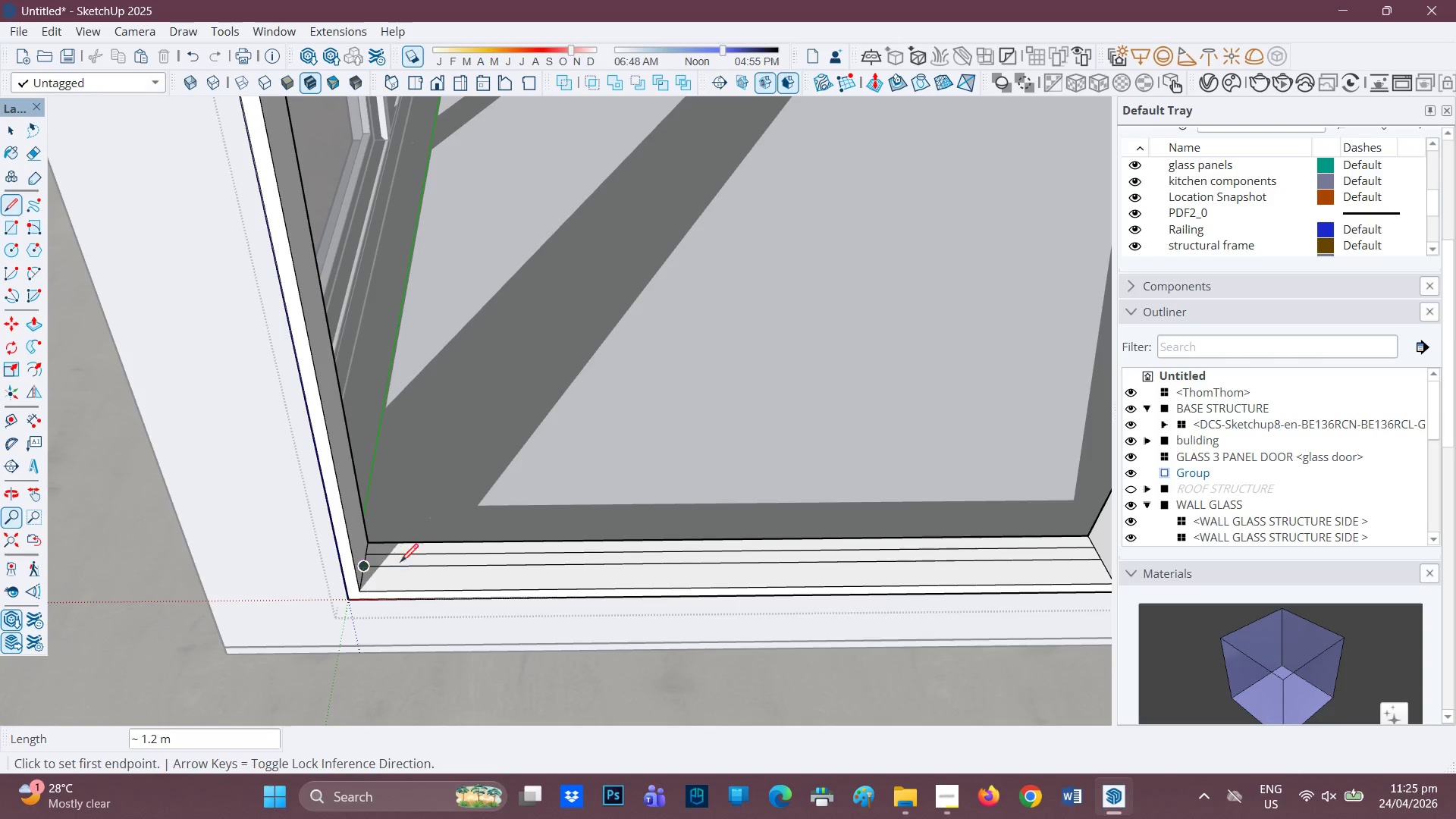 
key(H)
 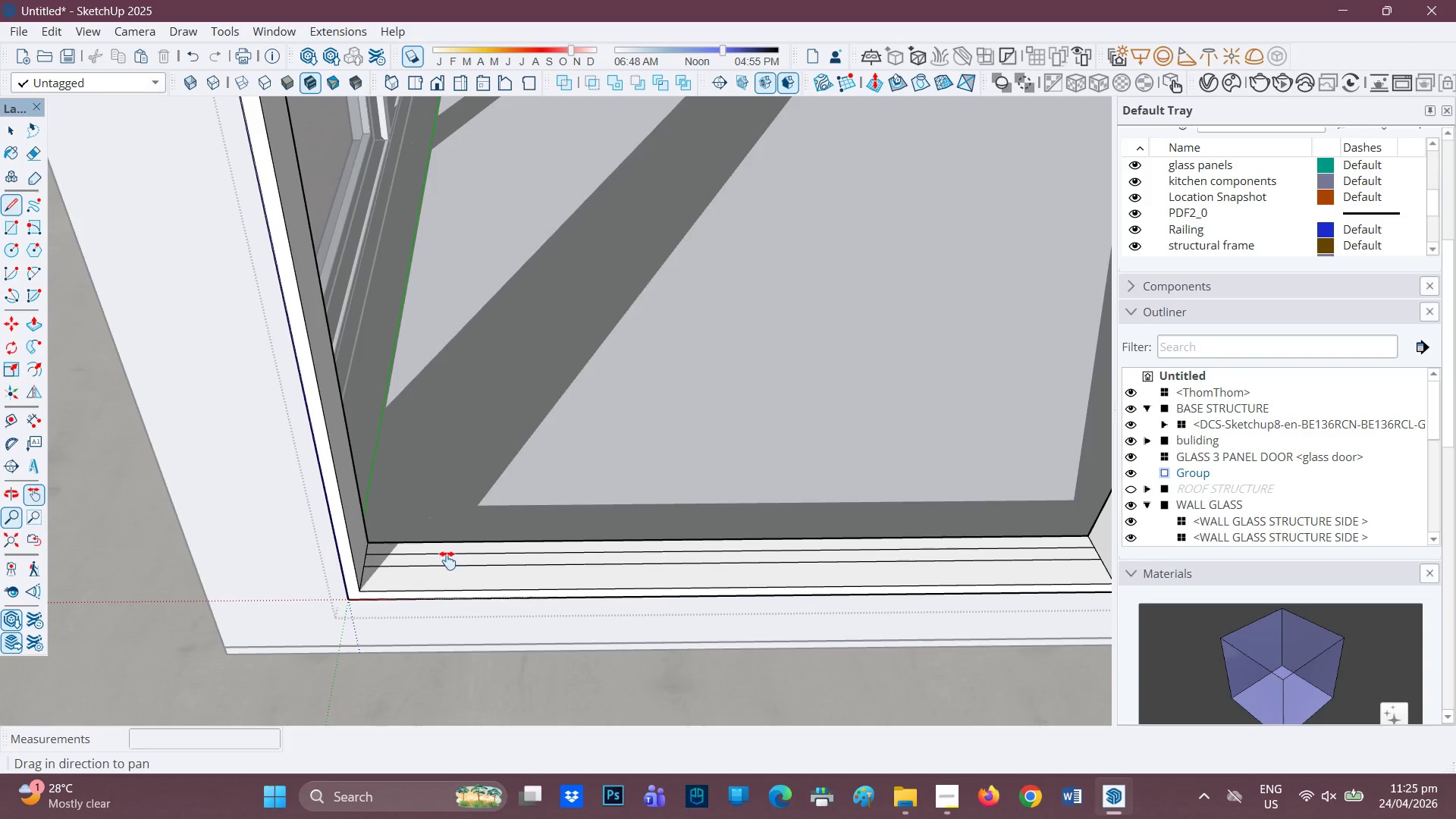 
left_click_drag(start_coordinate=[447, 560], to_coordinate=[347, 548])
 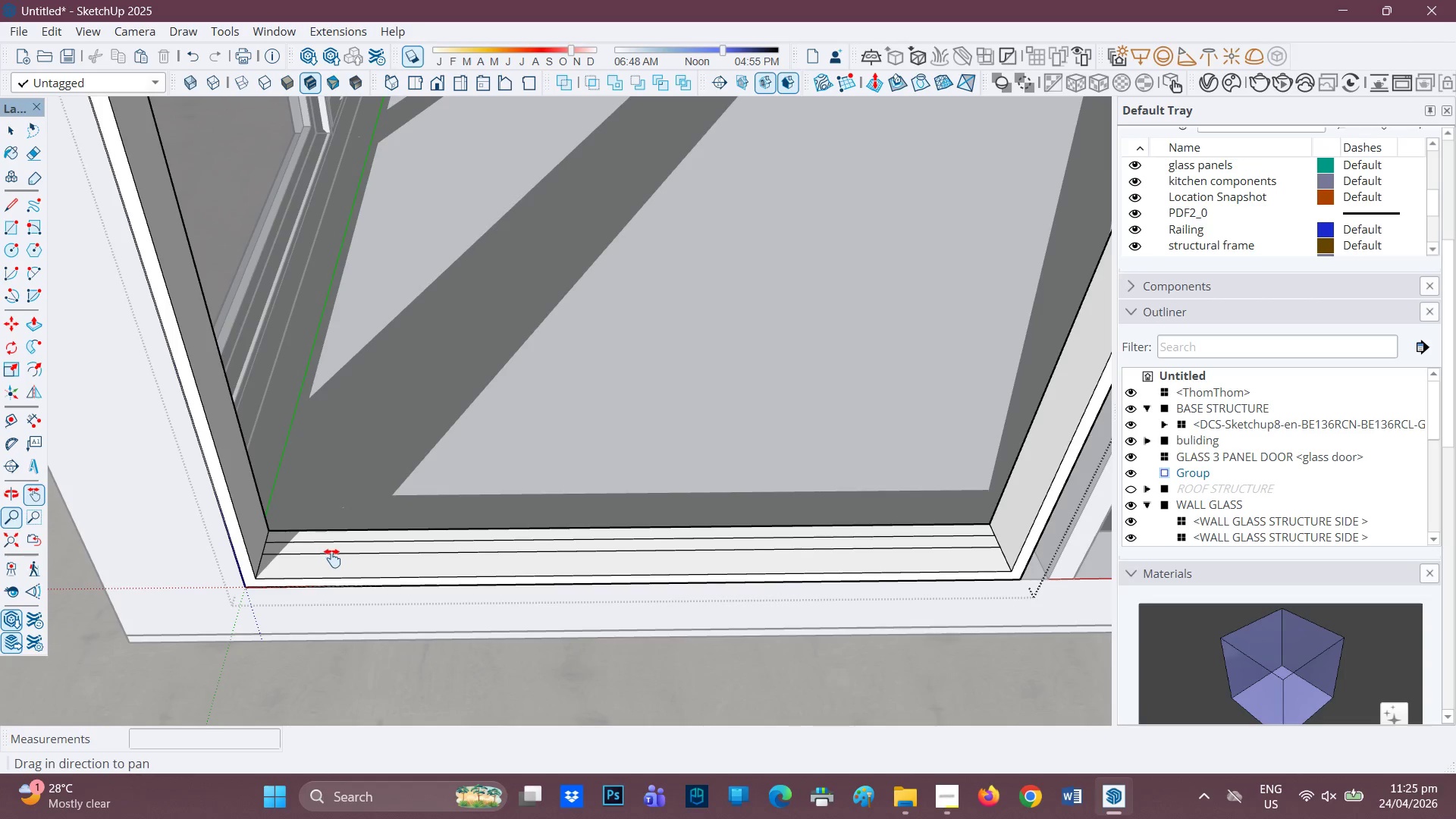 
scroll: coordinate [332, 558], scroll_direction: up, amount: 1.0
 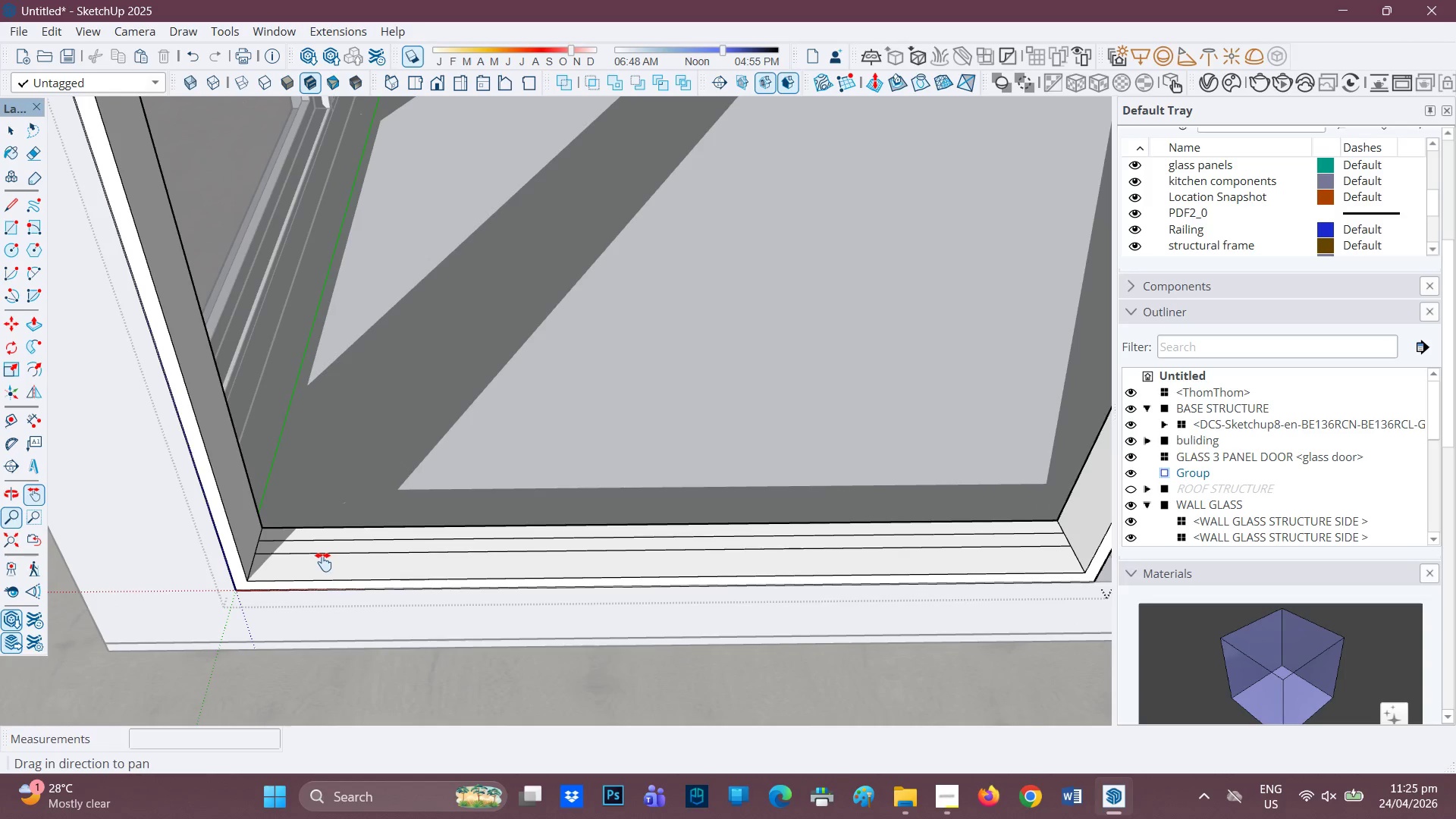 
key(L)
 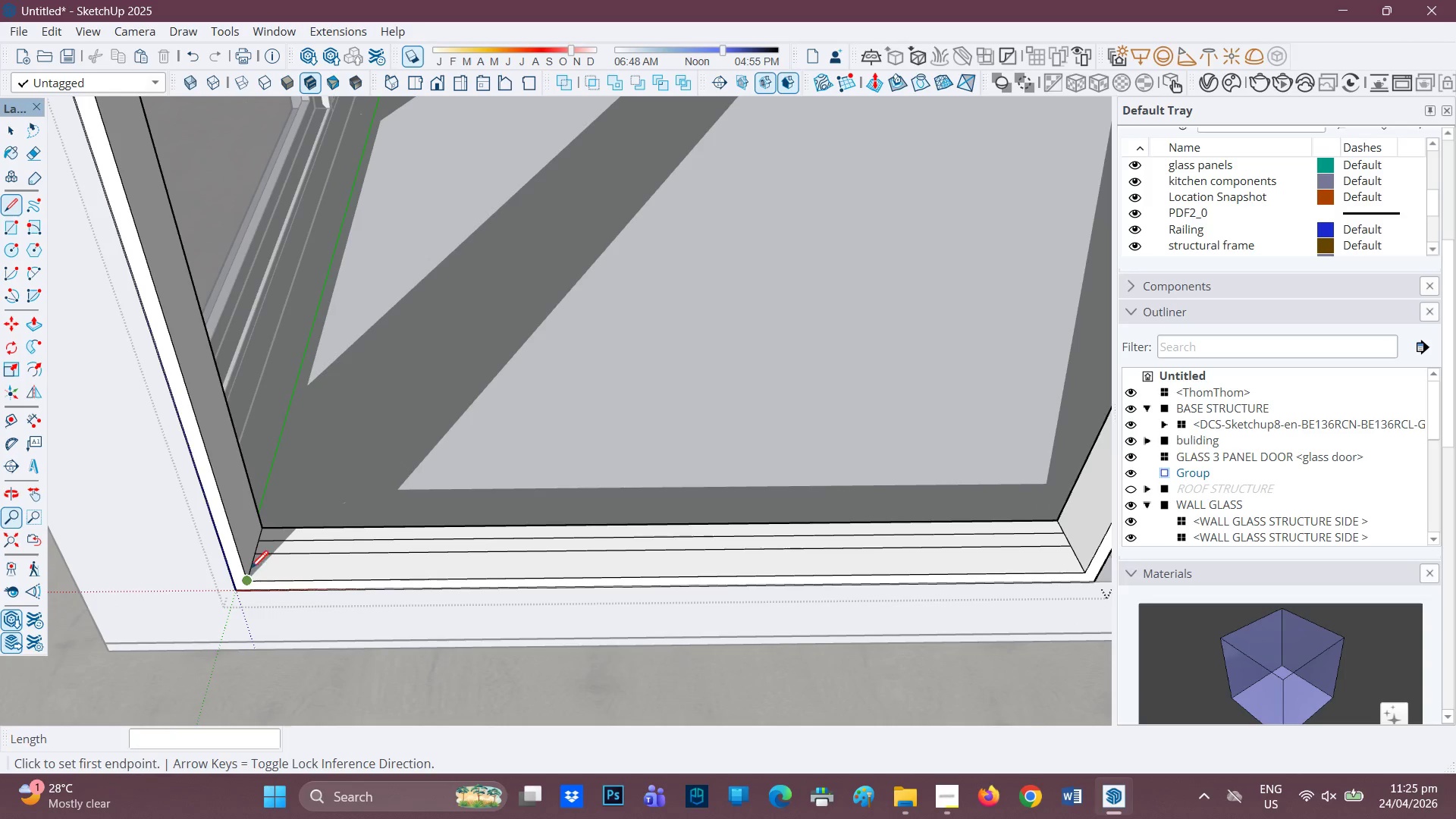 
scroll: coordinate [252, 566], scroll_direction: up, amount: 1.0
 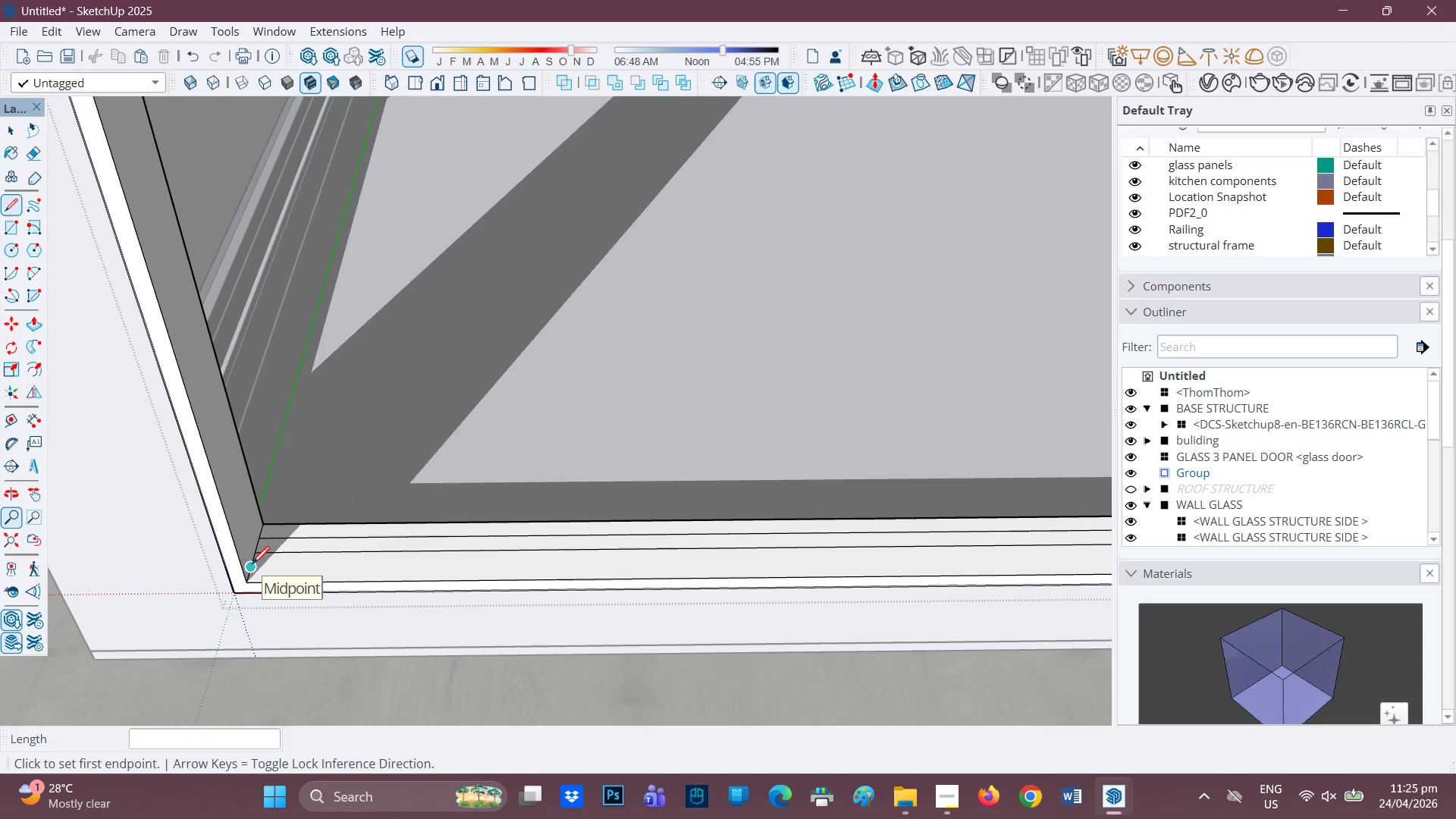 
left_click([253, 566])
 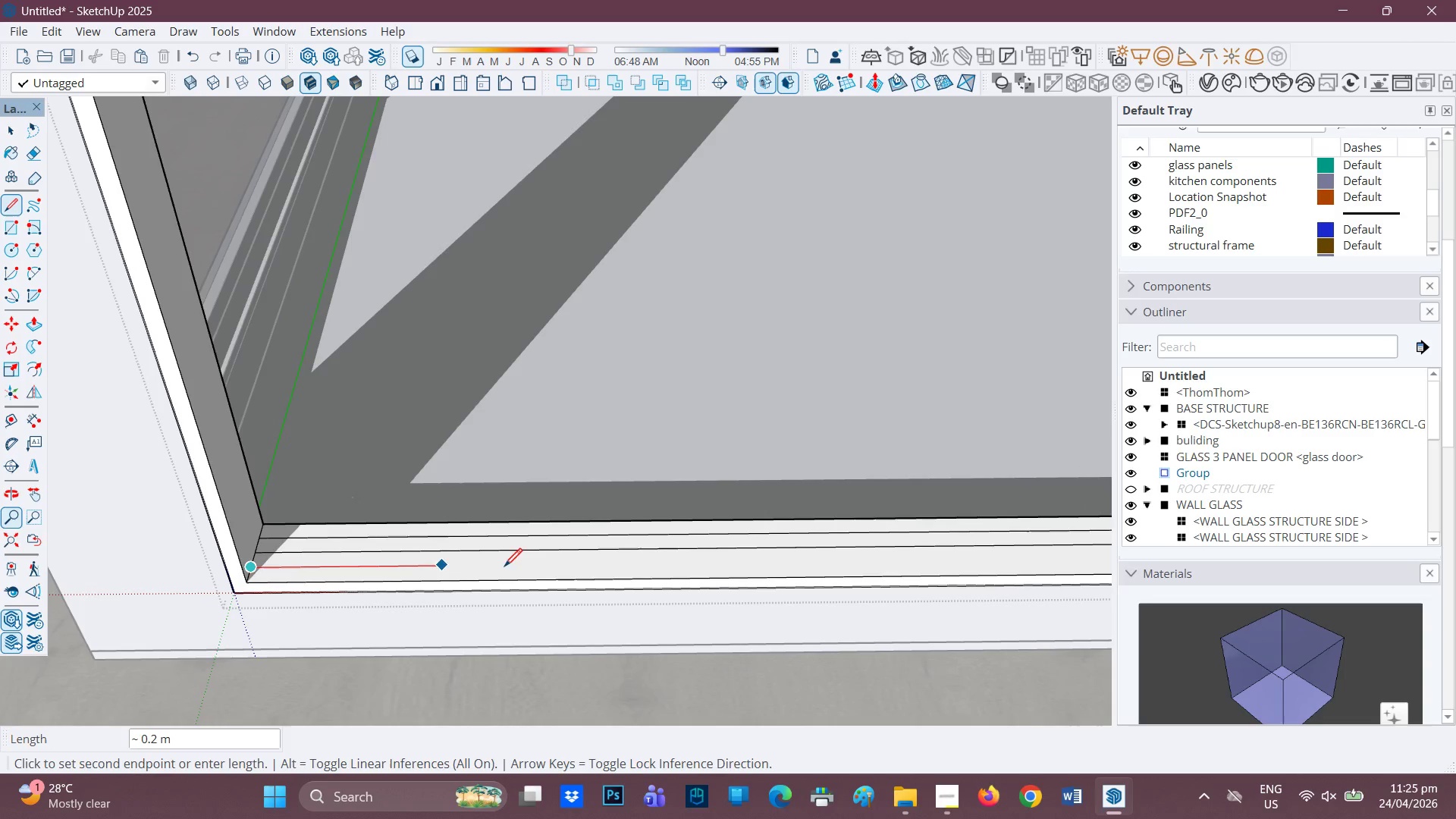 
scroll: coordinate [545, 567], scroll_direction: down, amount: 3.0
 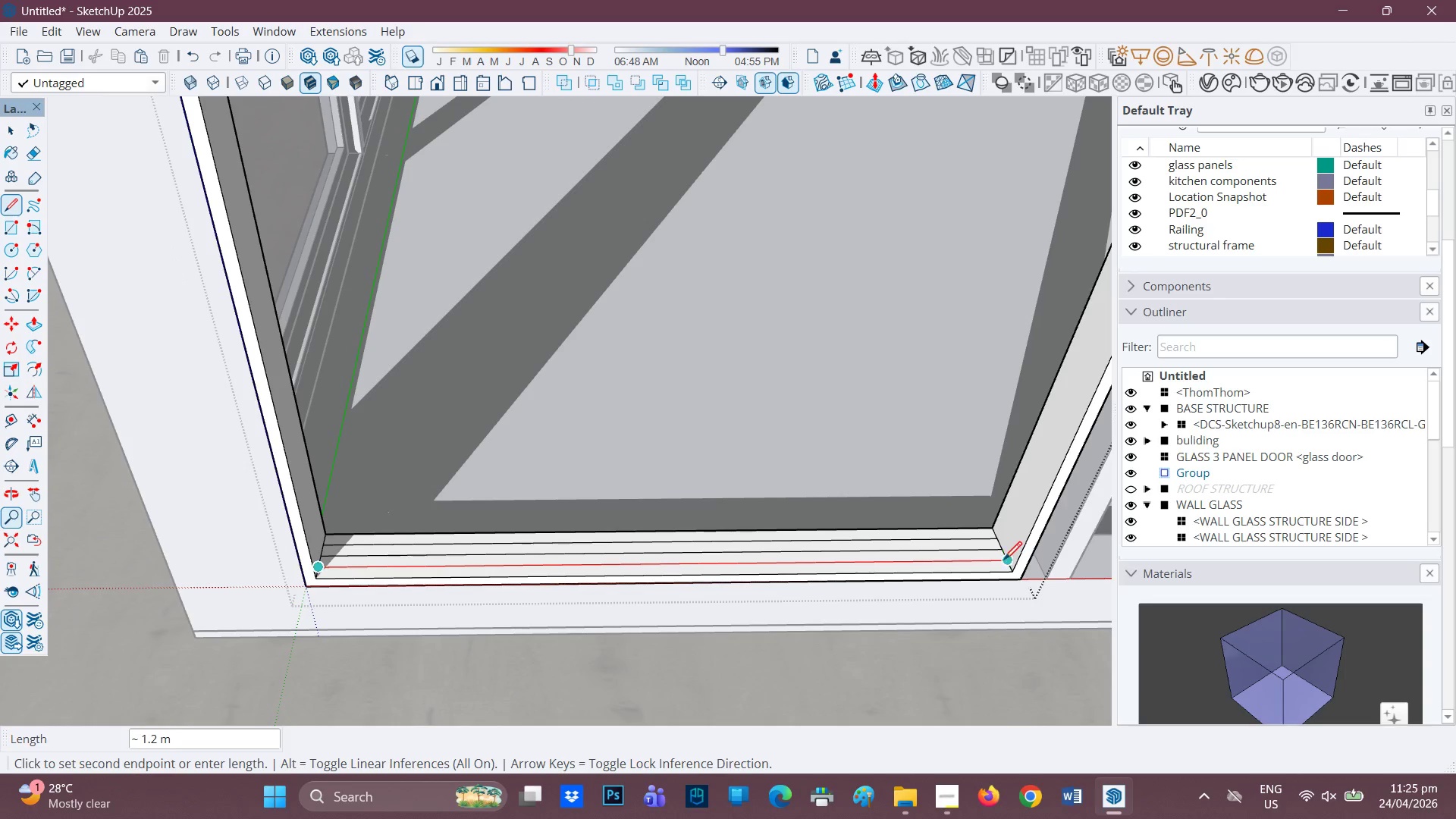 
left_click([1005, 561])
 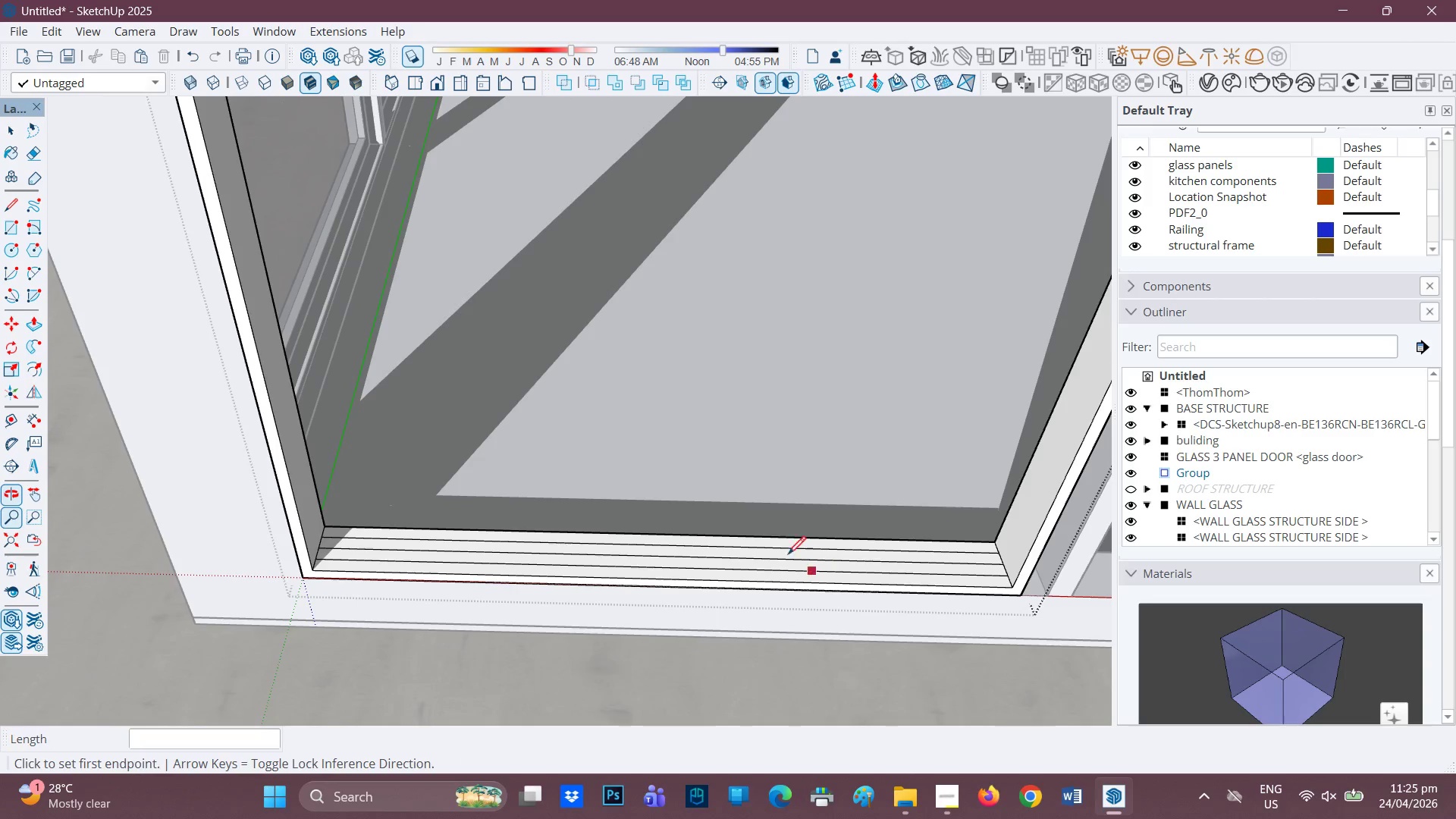 
key(E)
 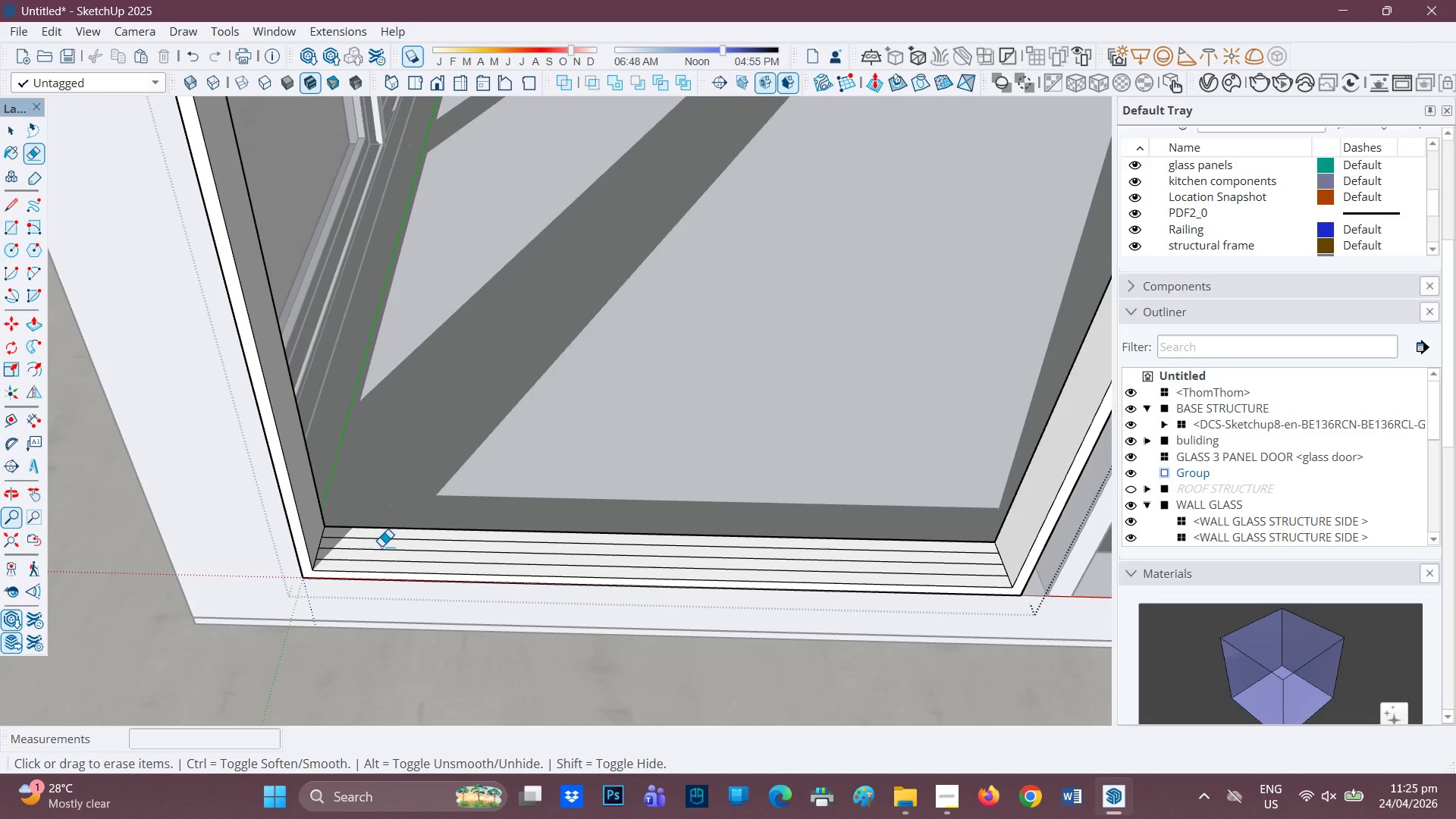 
scroll: coordinate [586, 523], scroll_direction: down, amount: 6.0
 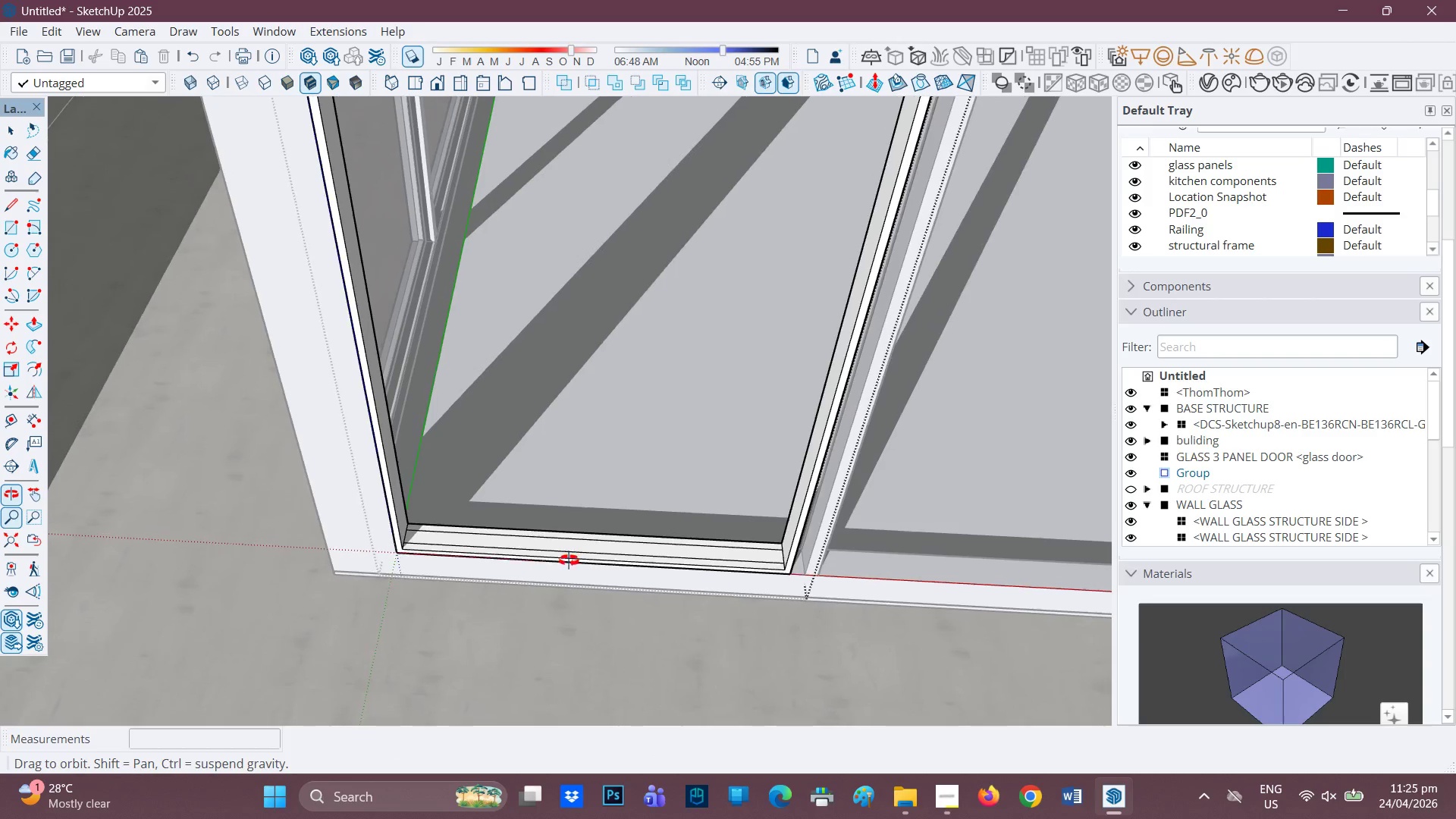 
key(P)
 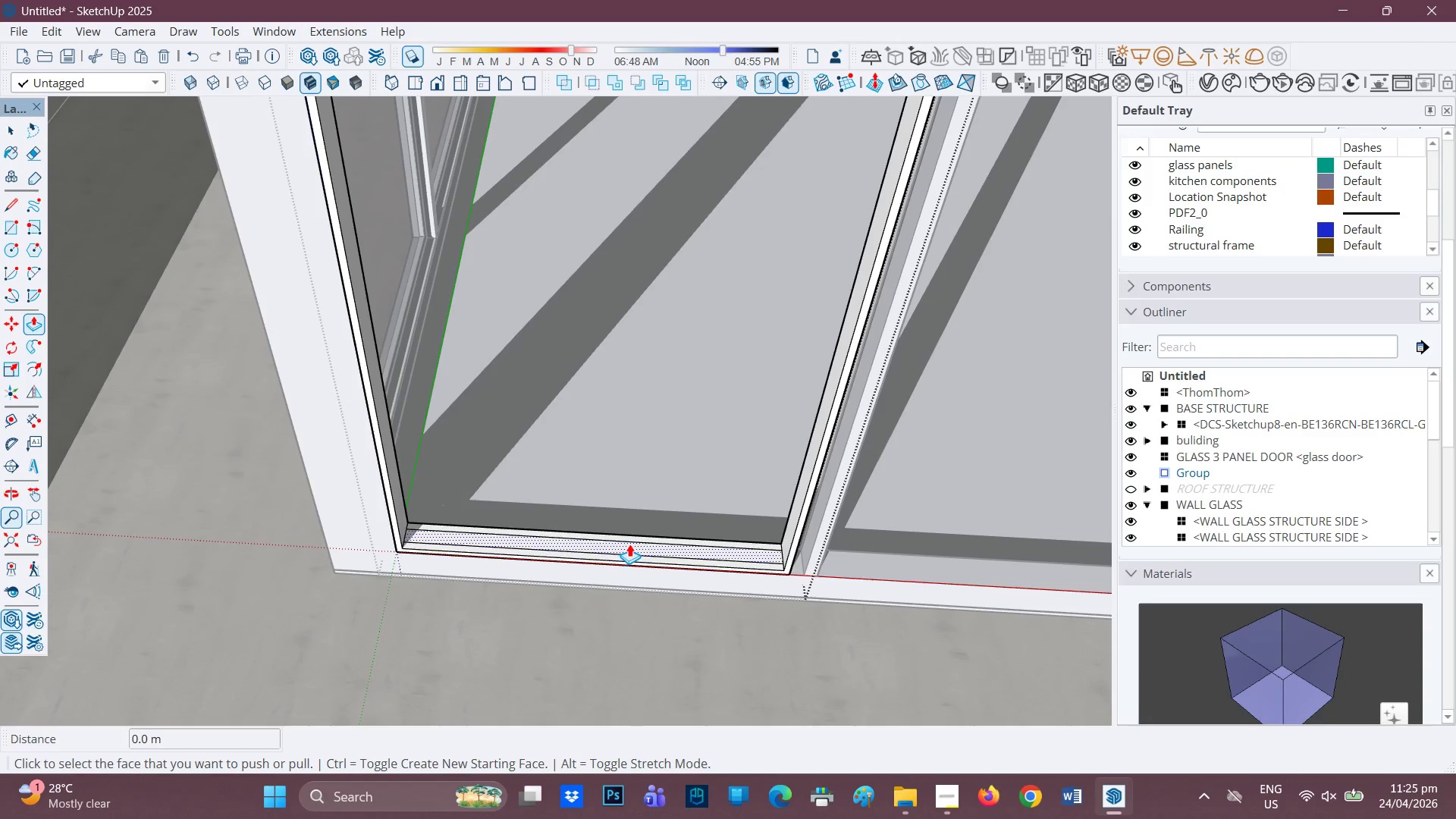 
left_click([629, 544])
 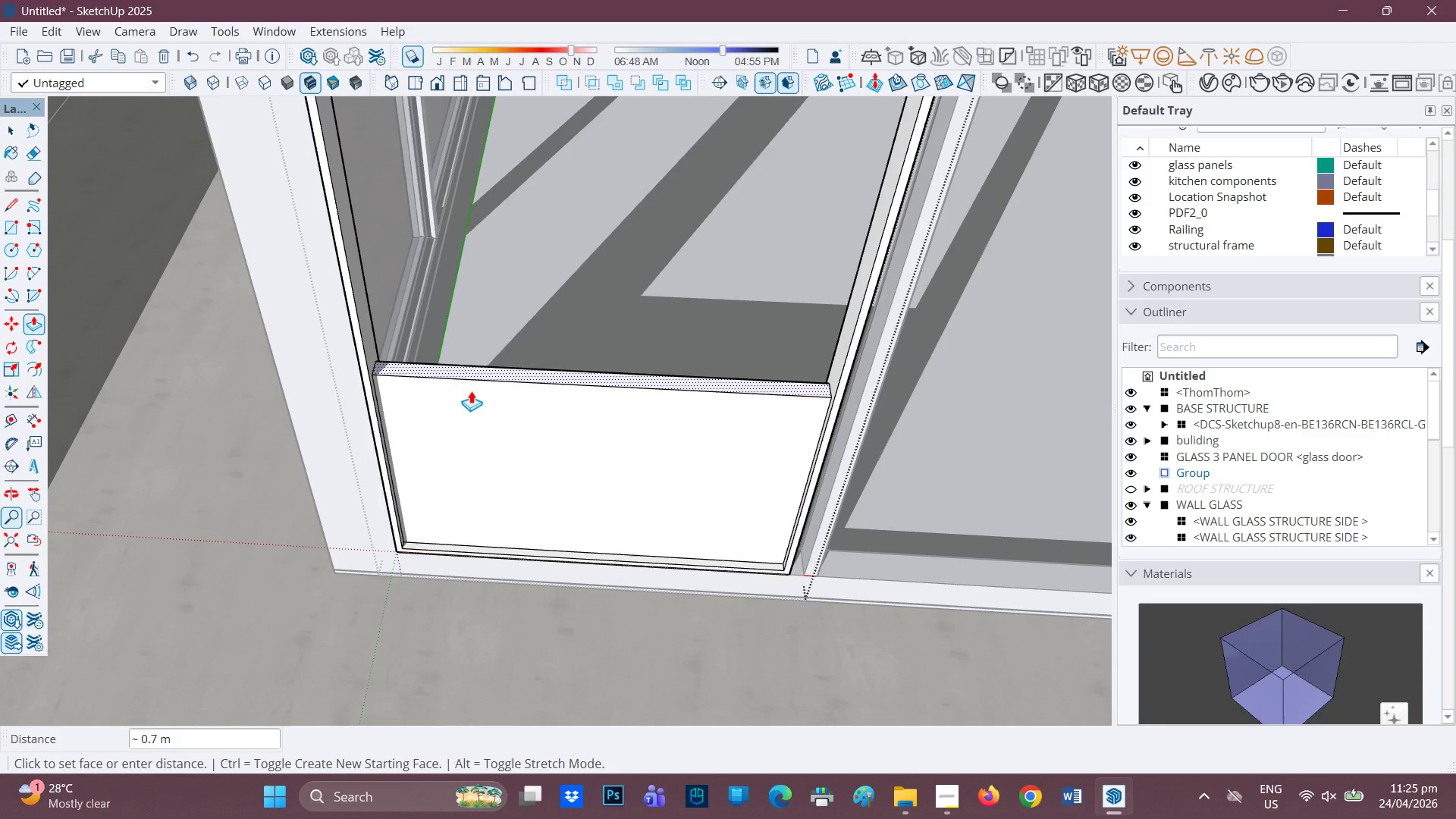 
scroll: coordinate [551, 237], scroll_direction: down, amount: 1.0
 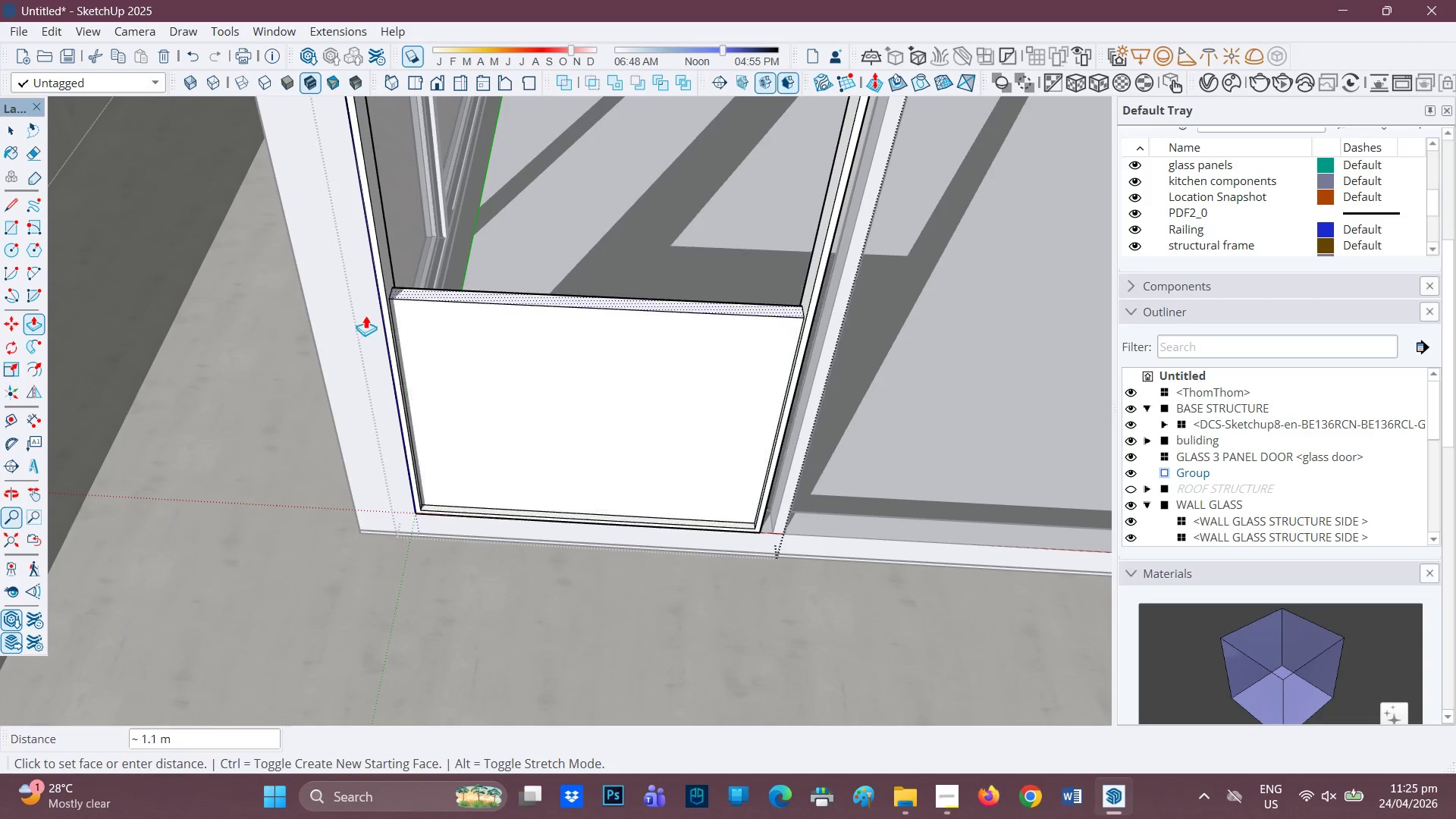 
left_click([395, 308])
 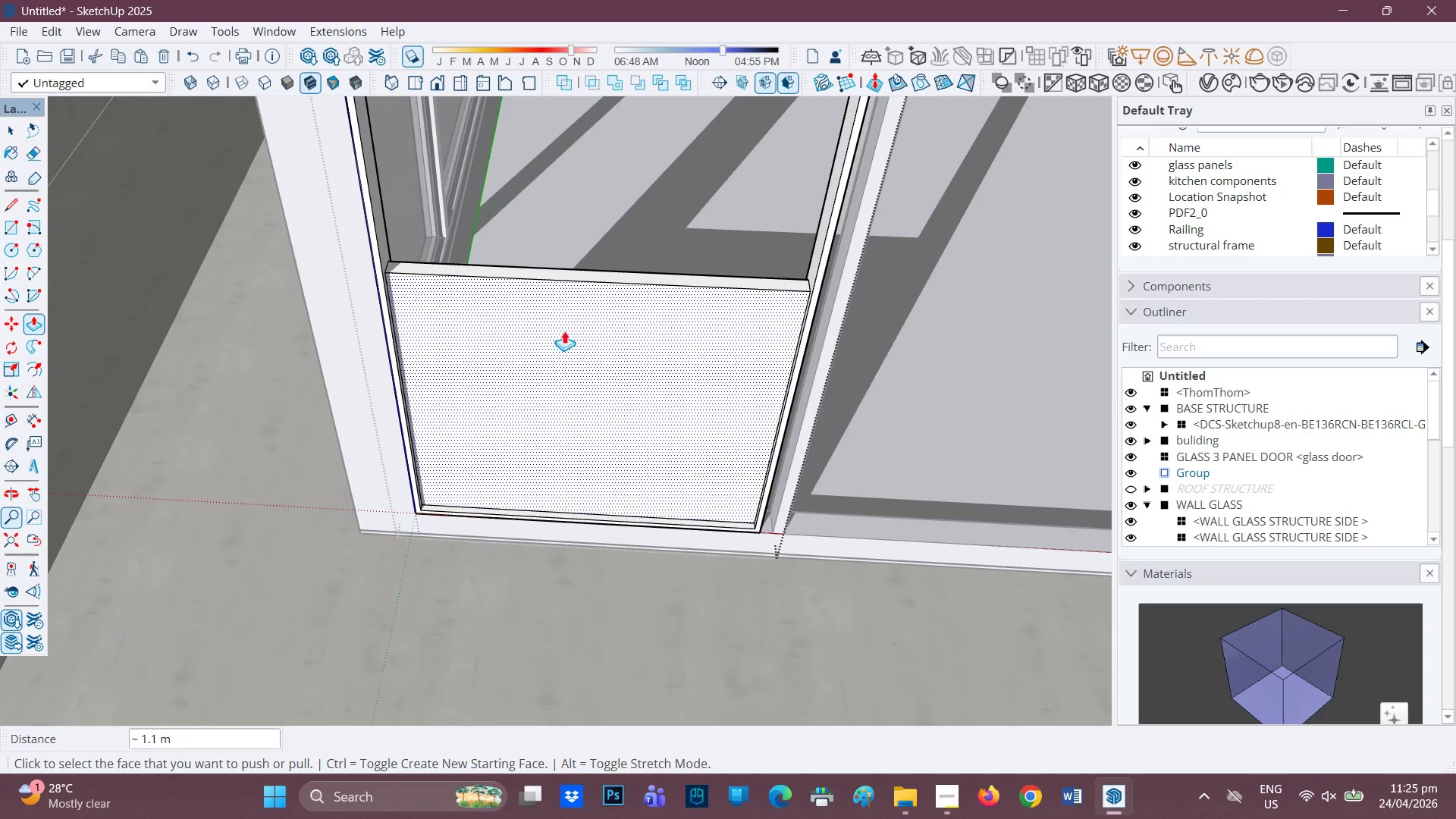 
key(Space)
 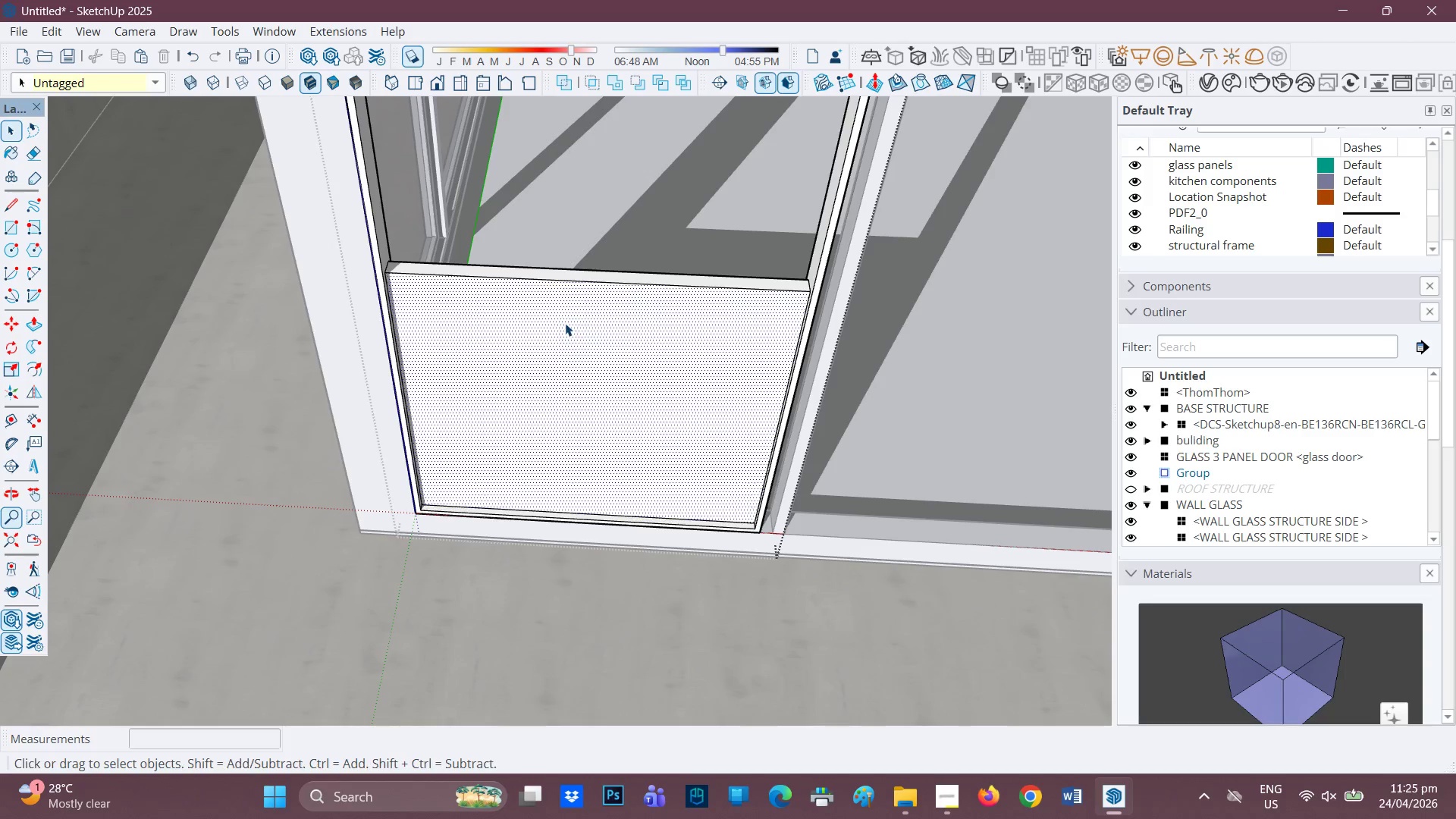 
double_click([565, 323])
 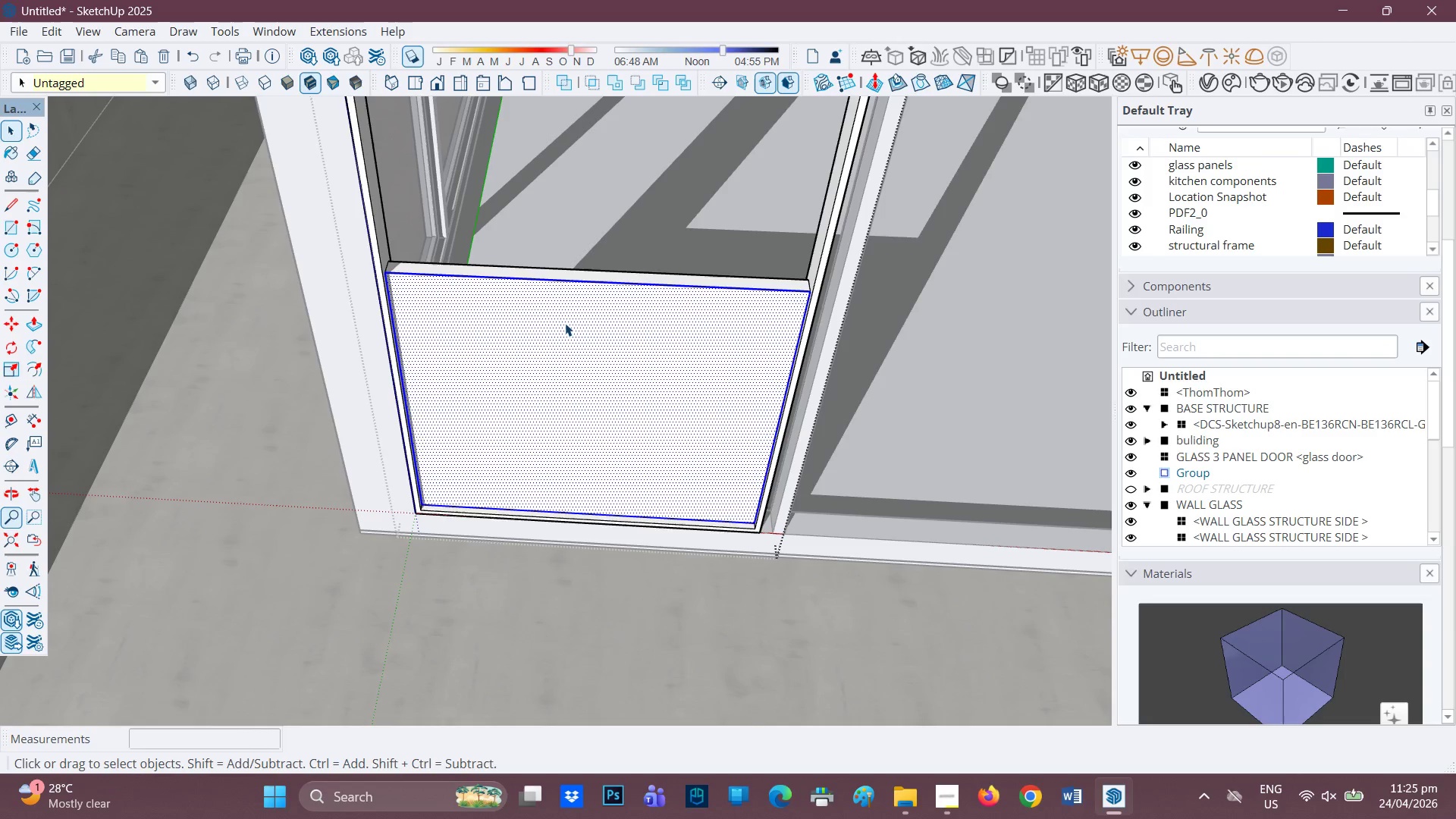 
triple_click([565, 323])
 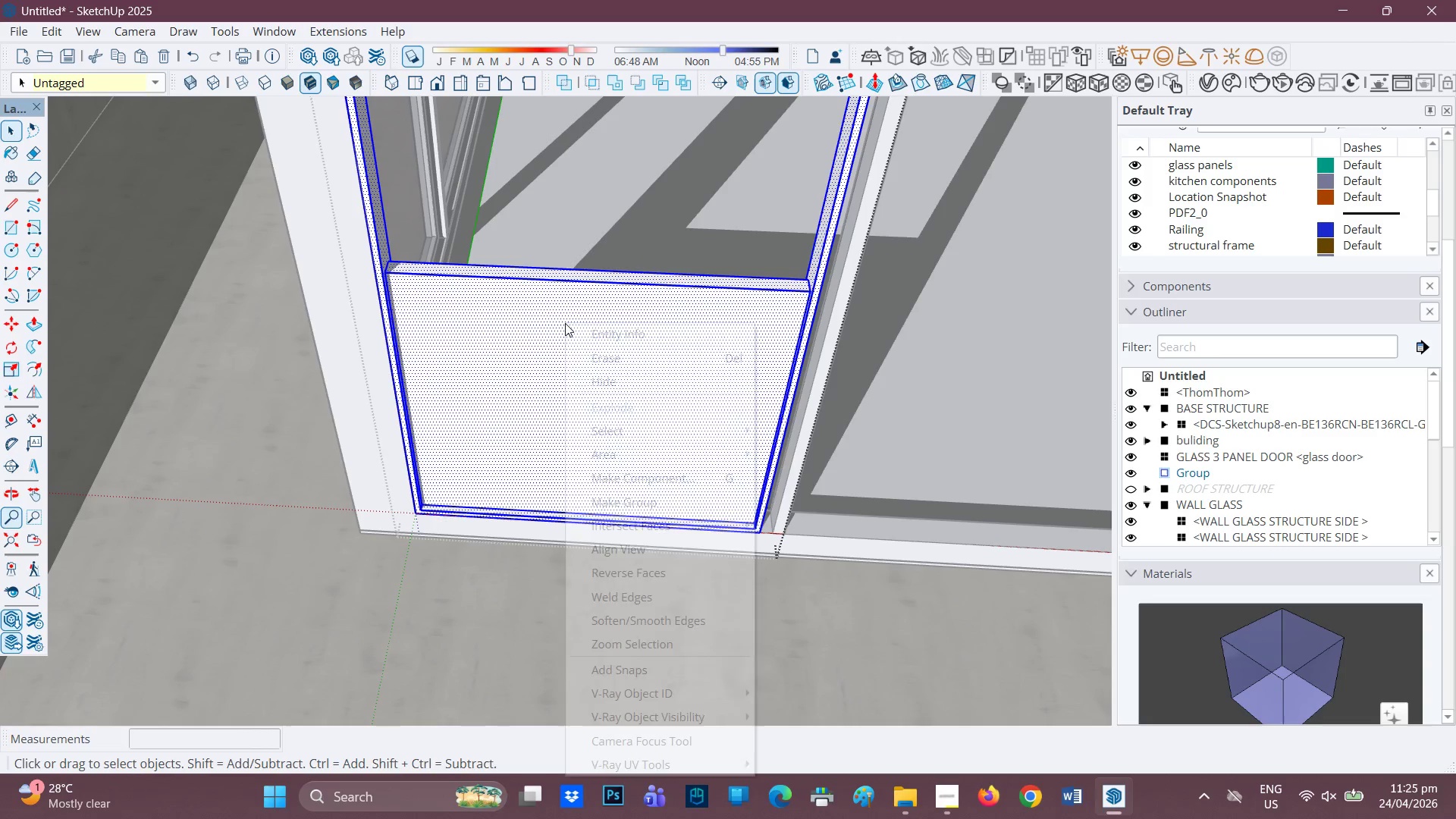 
right_click([565, 323])
 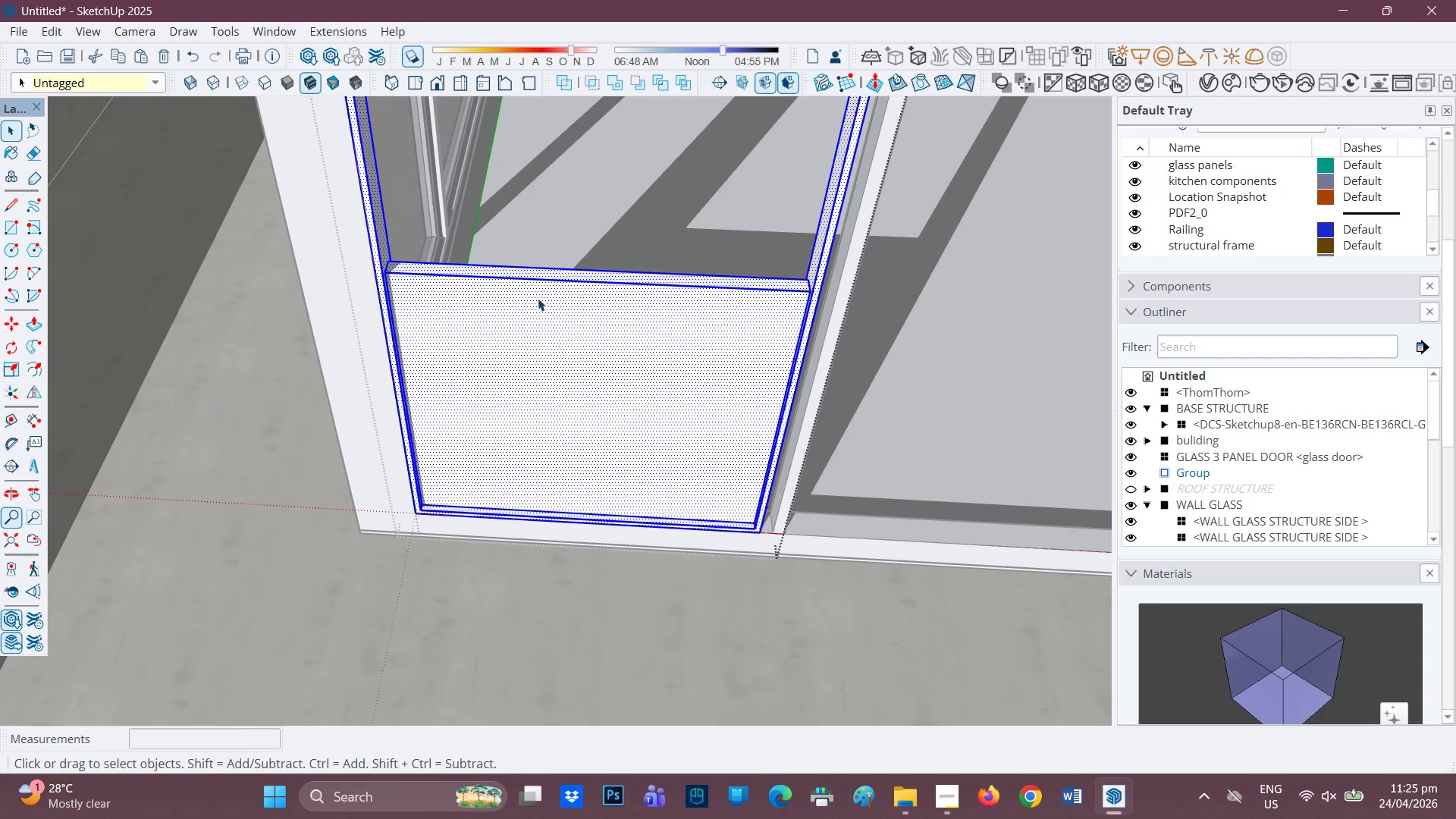 
double_click([538, 298])
 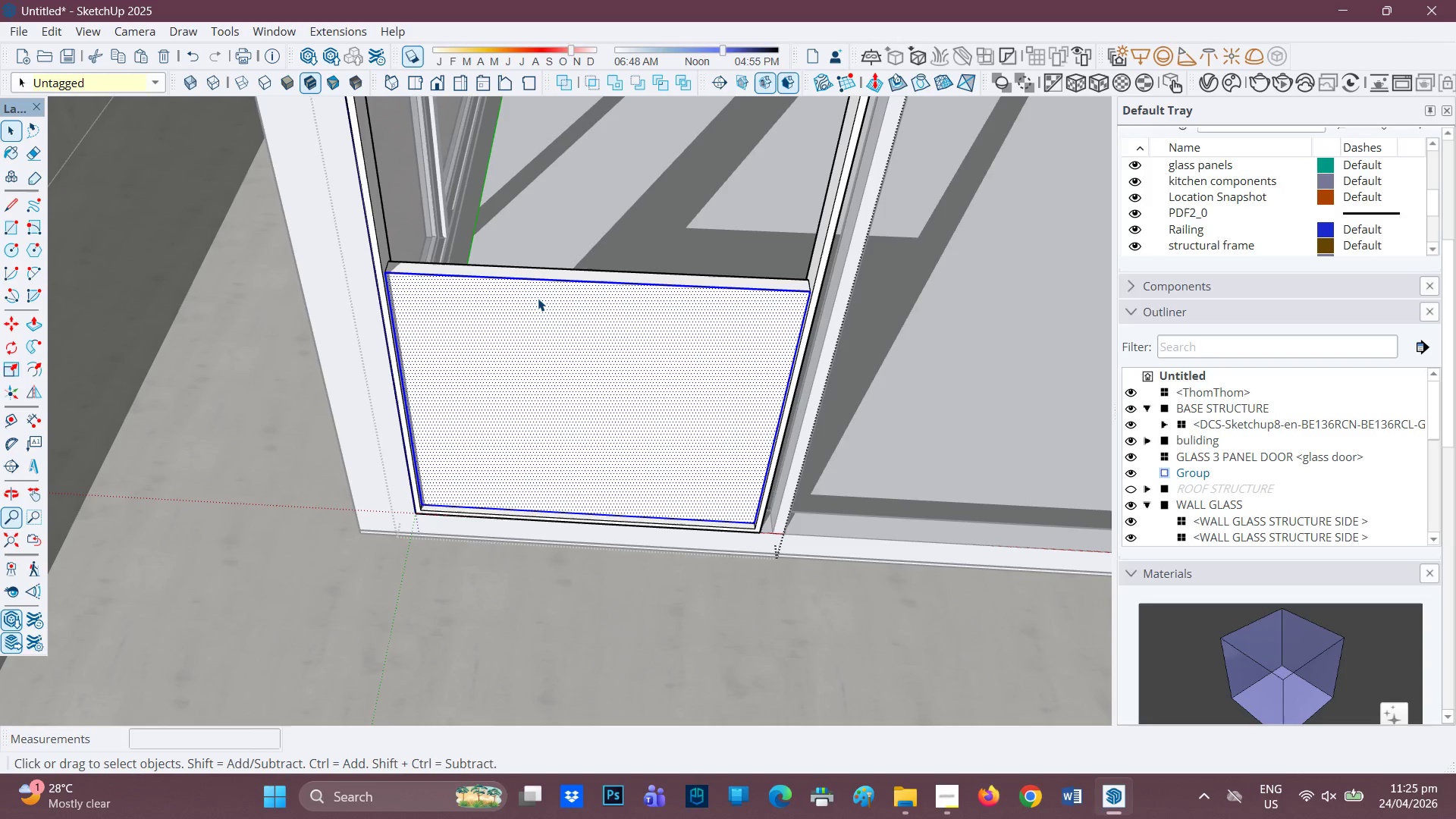 
key(Control+Z)
 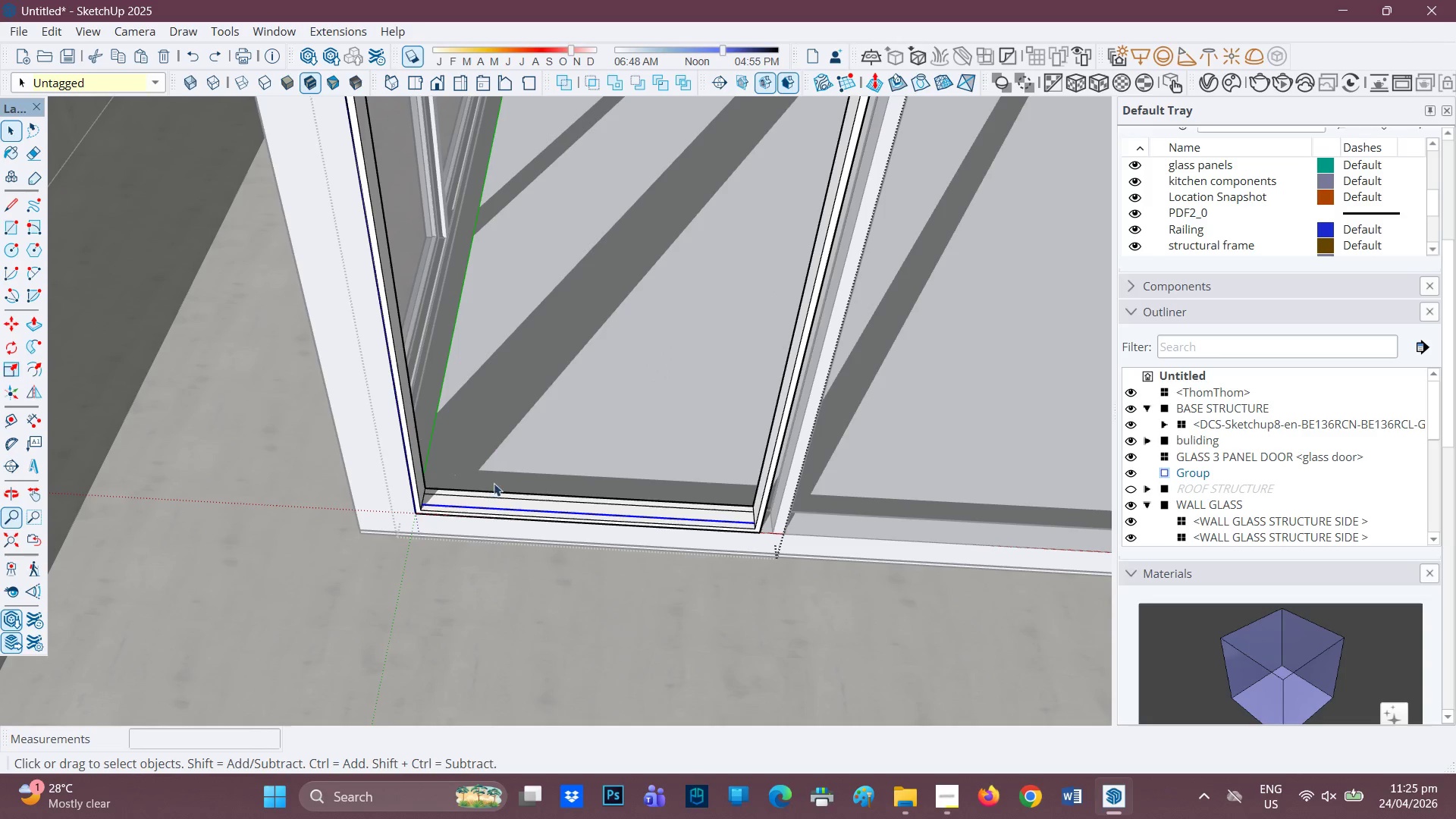 
key(Space)
 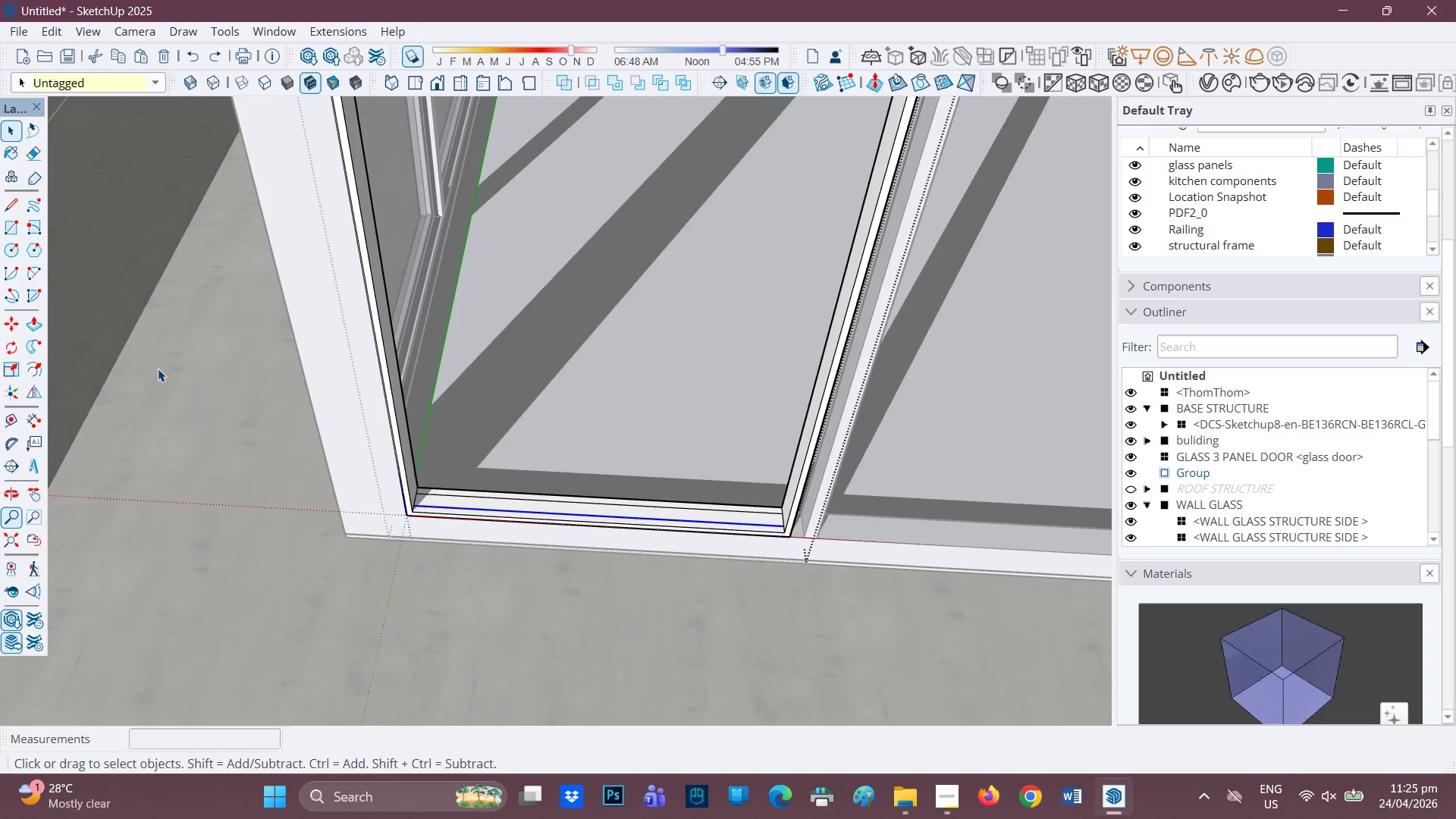 
scroll: coordinate [494, 495], scroll_direction: up, amount: 1.0
 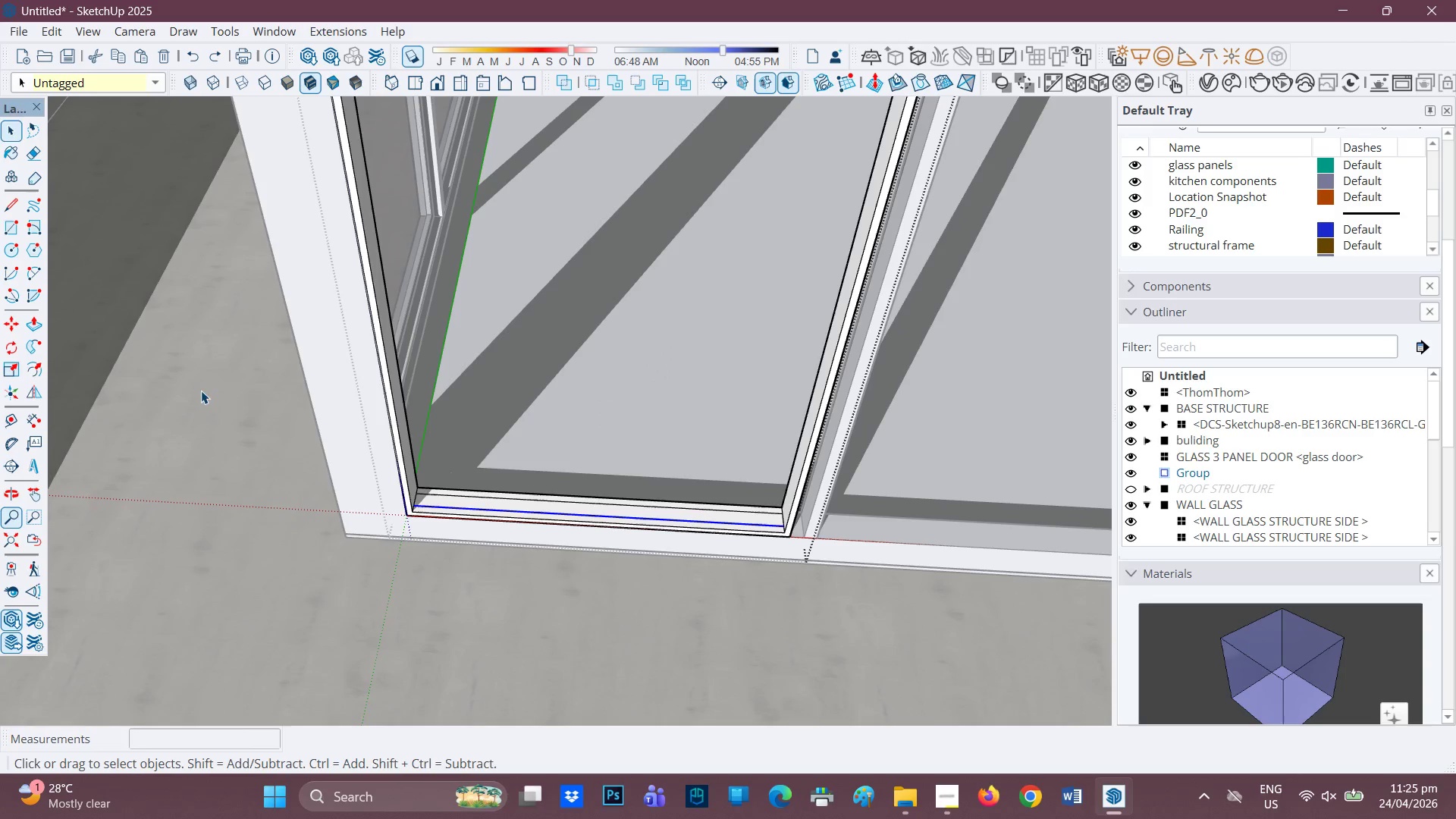 
left_click([158, 369])
 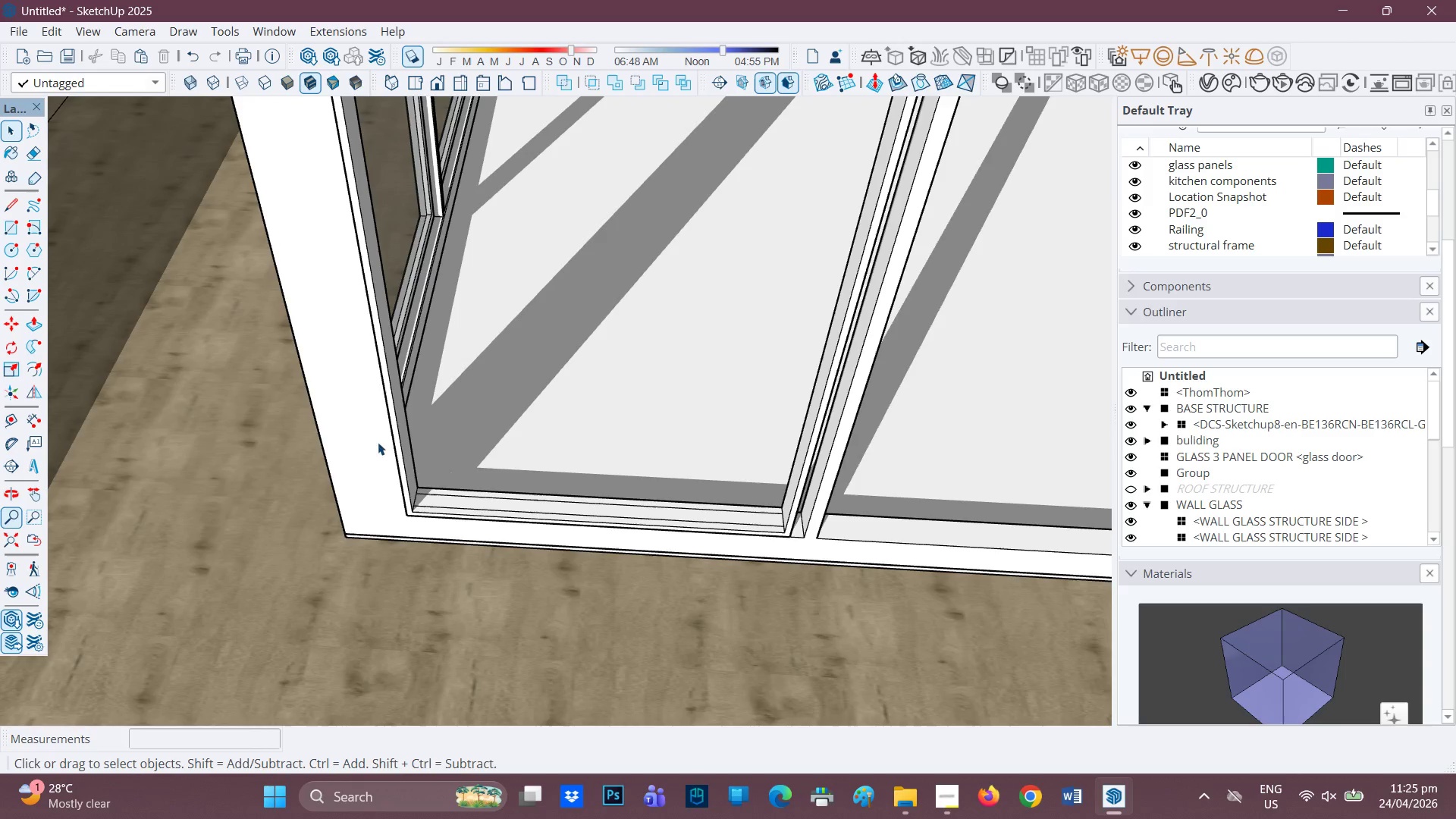 
scroll: coordinate [377, 488], scroll_direction: up, amount: 2.0
 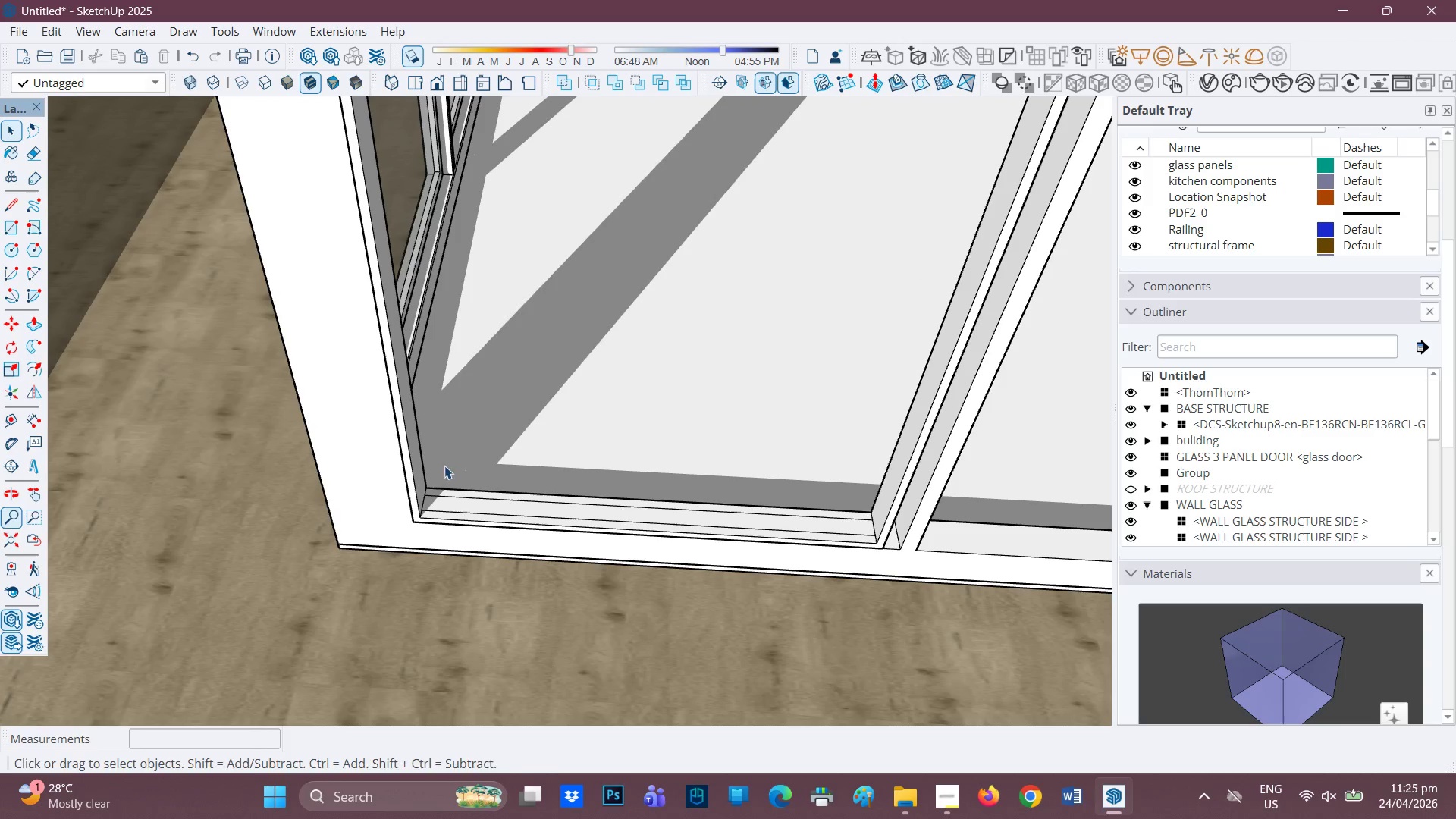 
key(R)
 